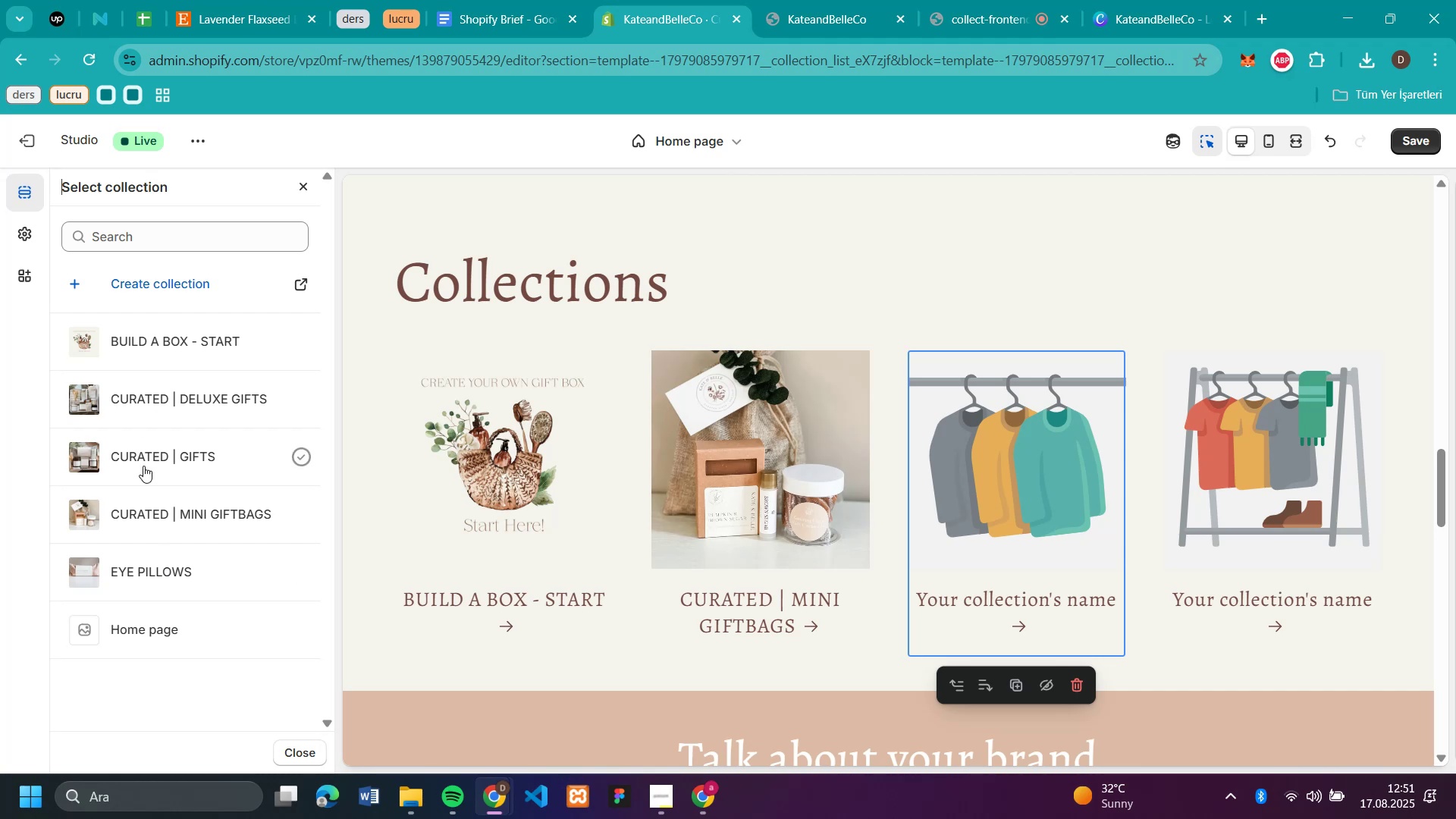 
wait(19.89)
 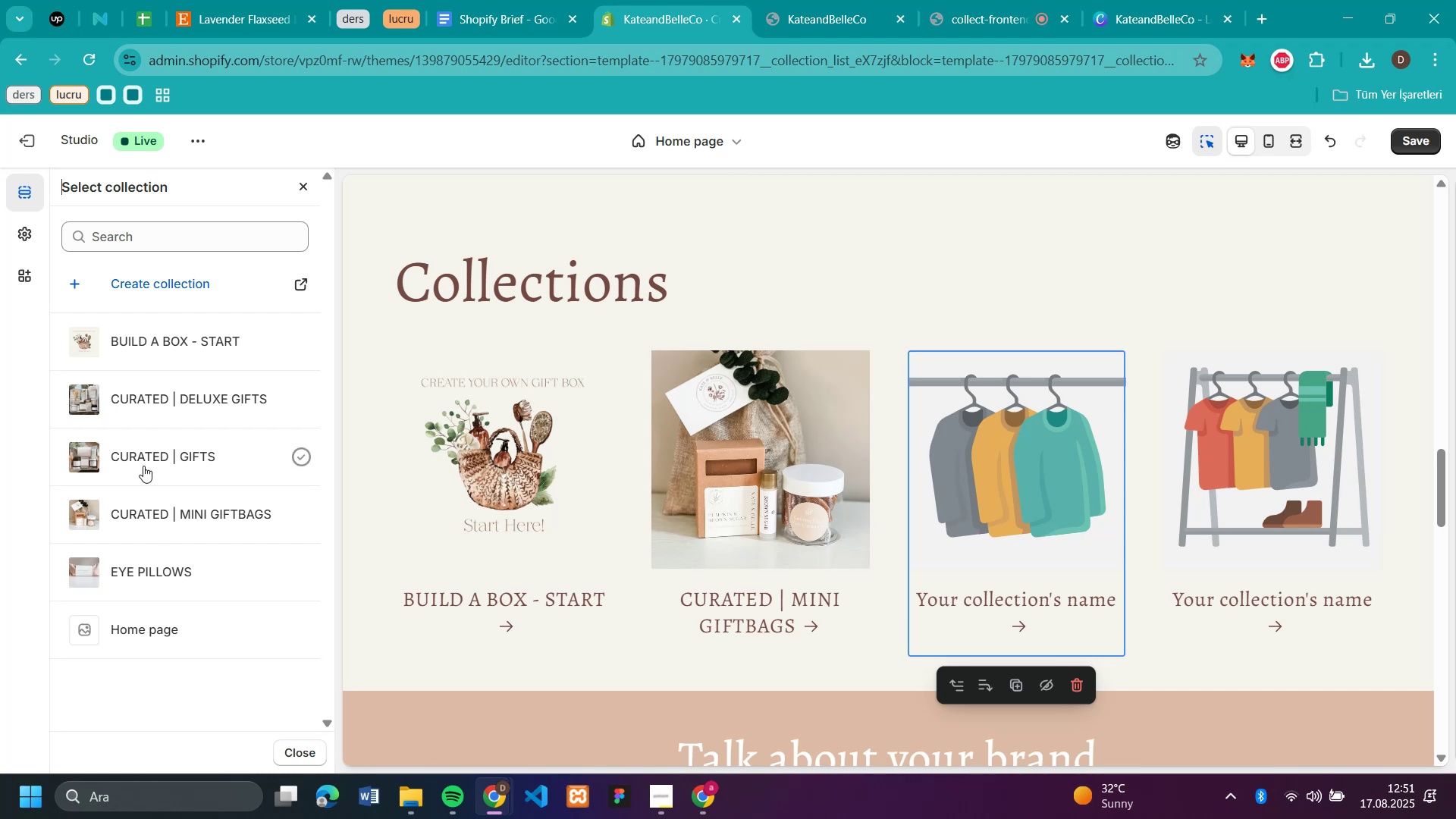 
left_click([1301, 517])
 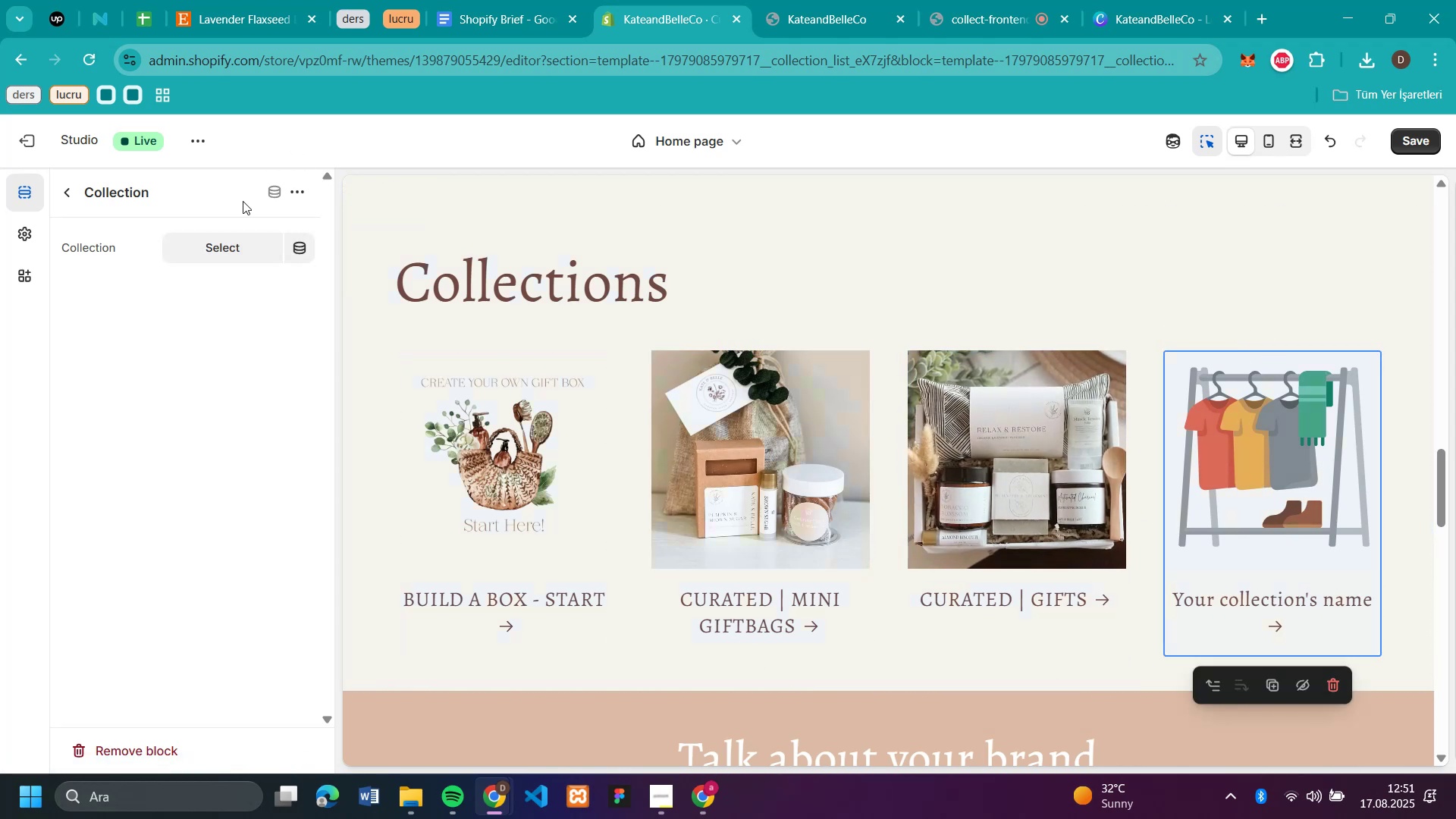 
mouse_move([232, 264])
 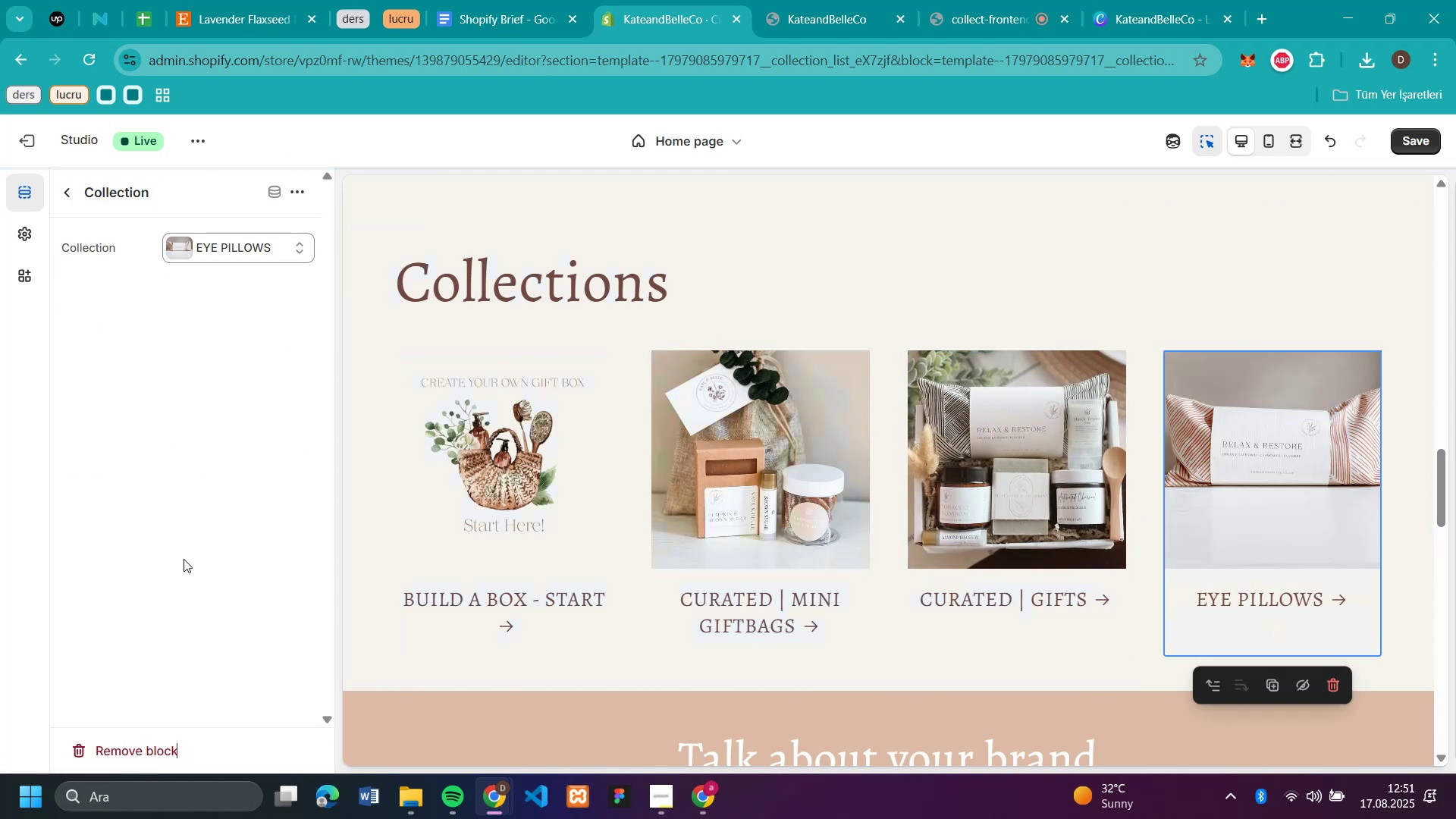 
mouse_move([1330, 441])
 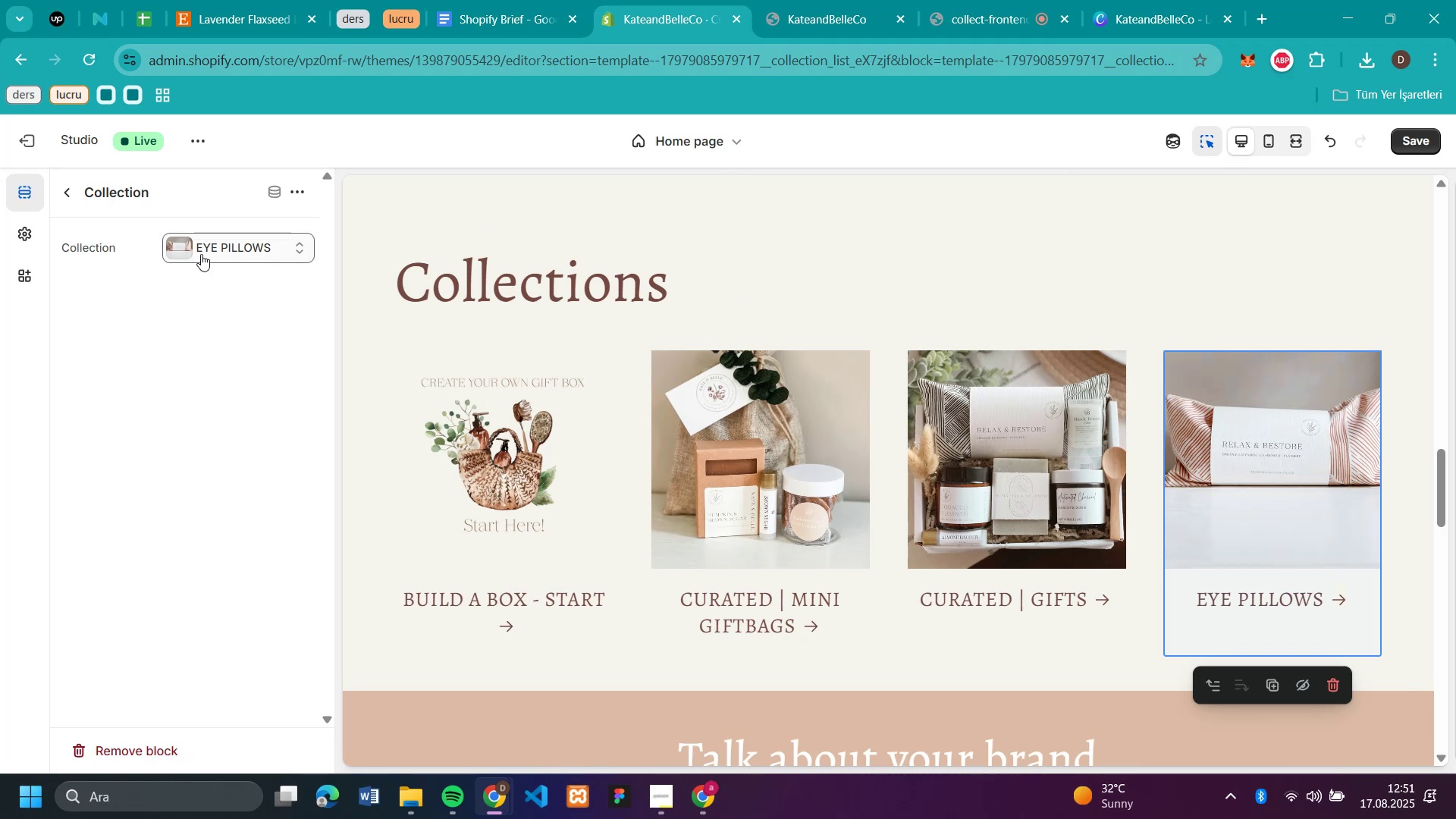 
left_click([201, 254])
 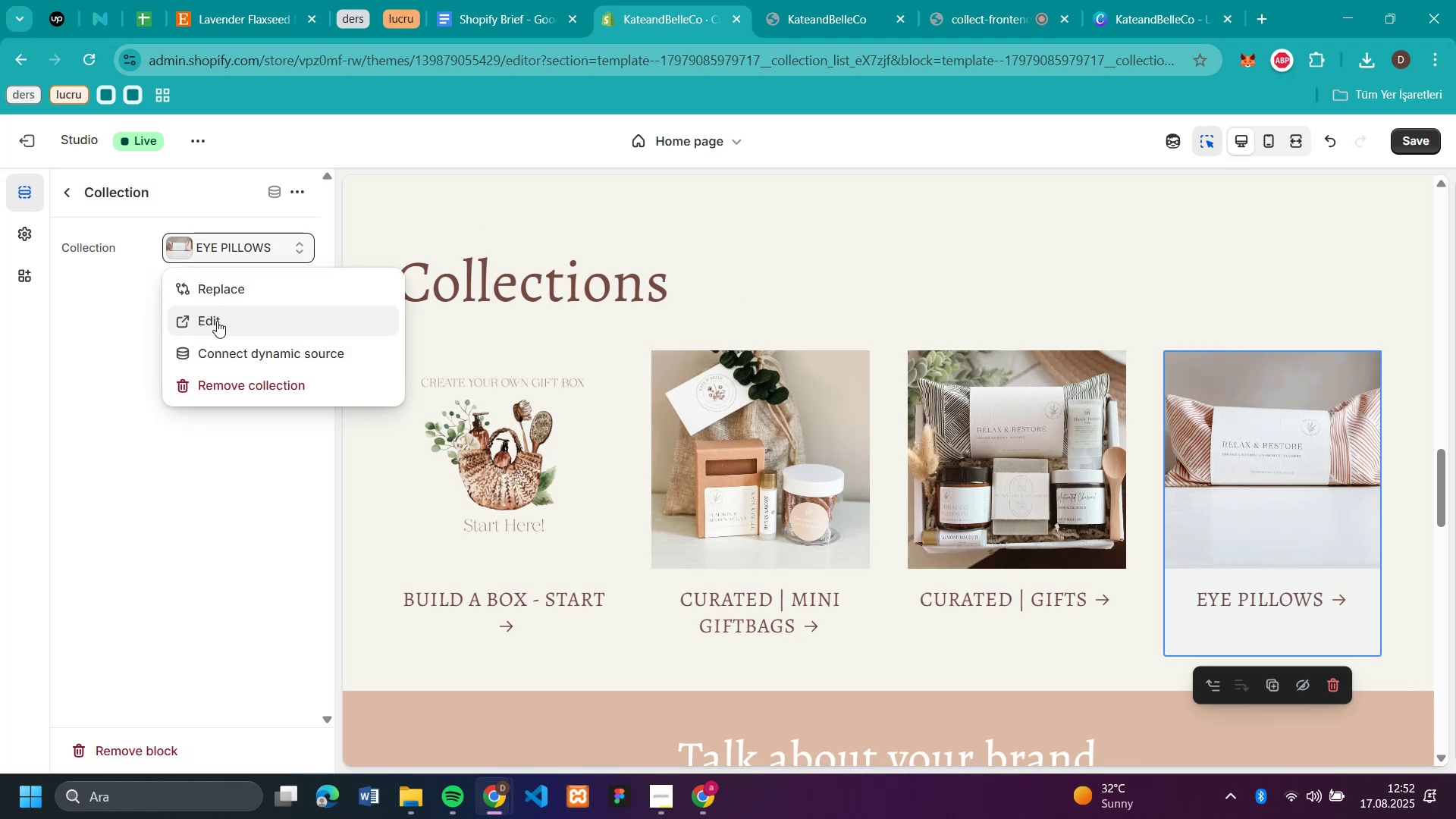 
left_click([223, 289])
 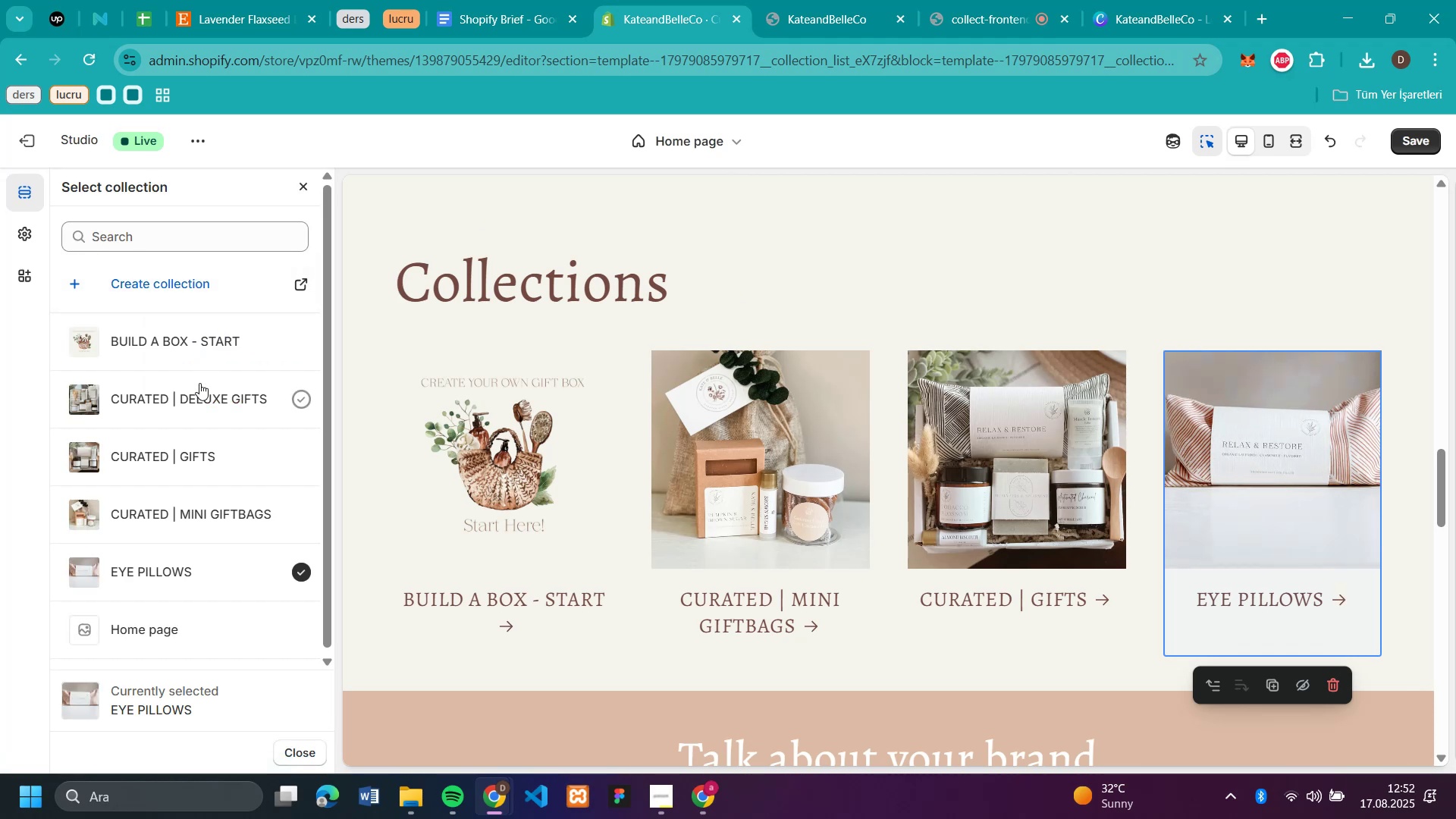 
left_click([199, 383])
 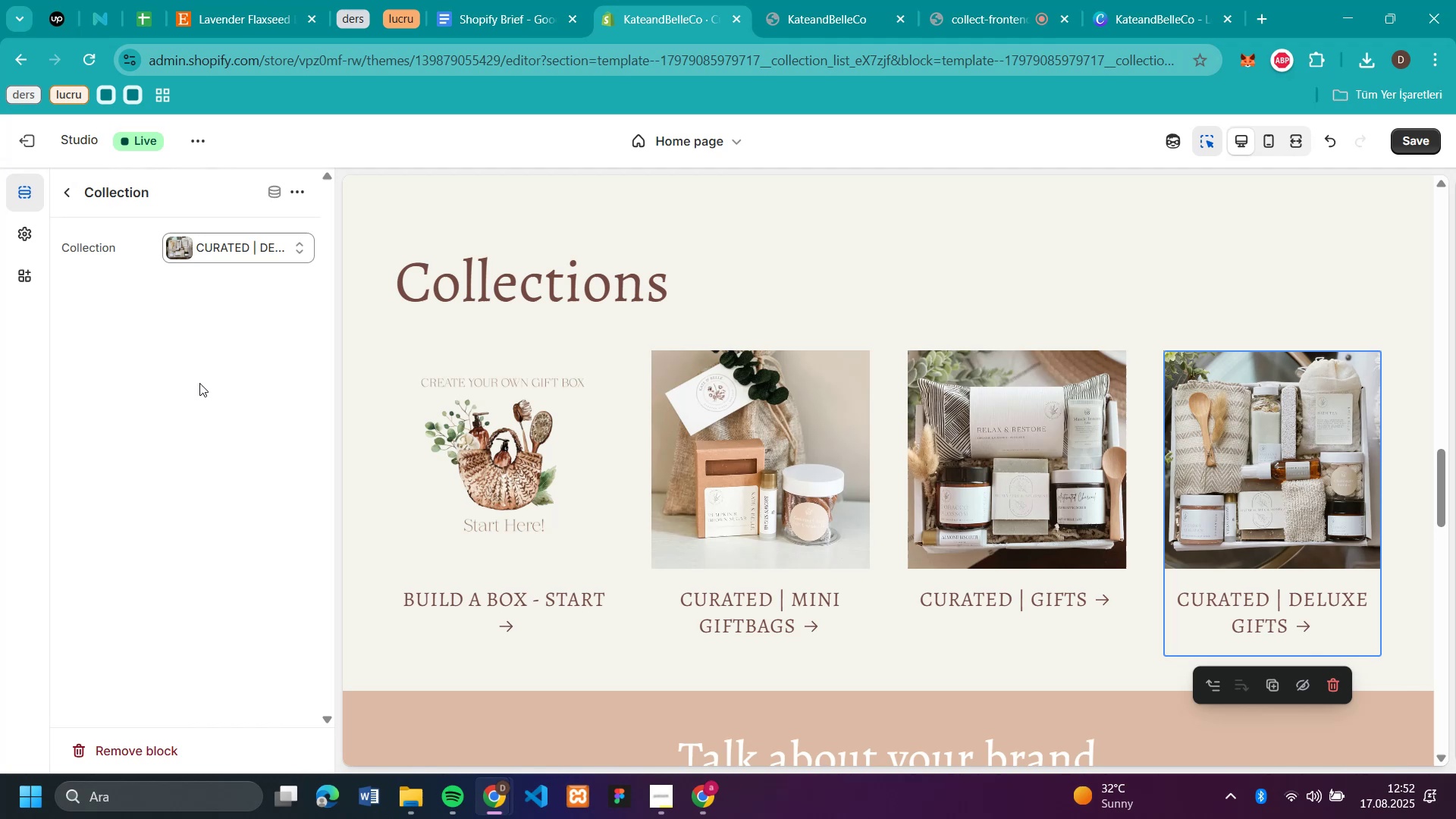 
scroll: coordinate [1310, 347], scroll_direction: none, amount: 0.0
 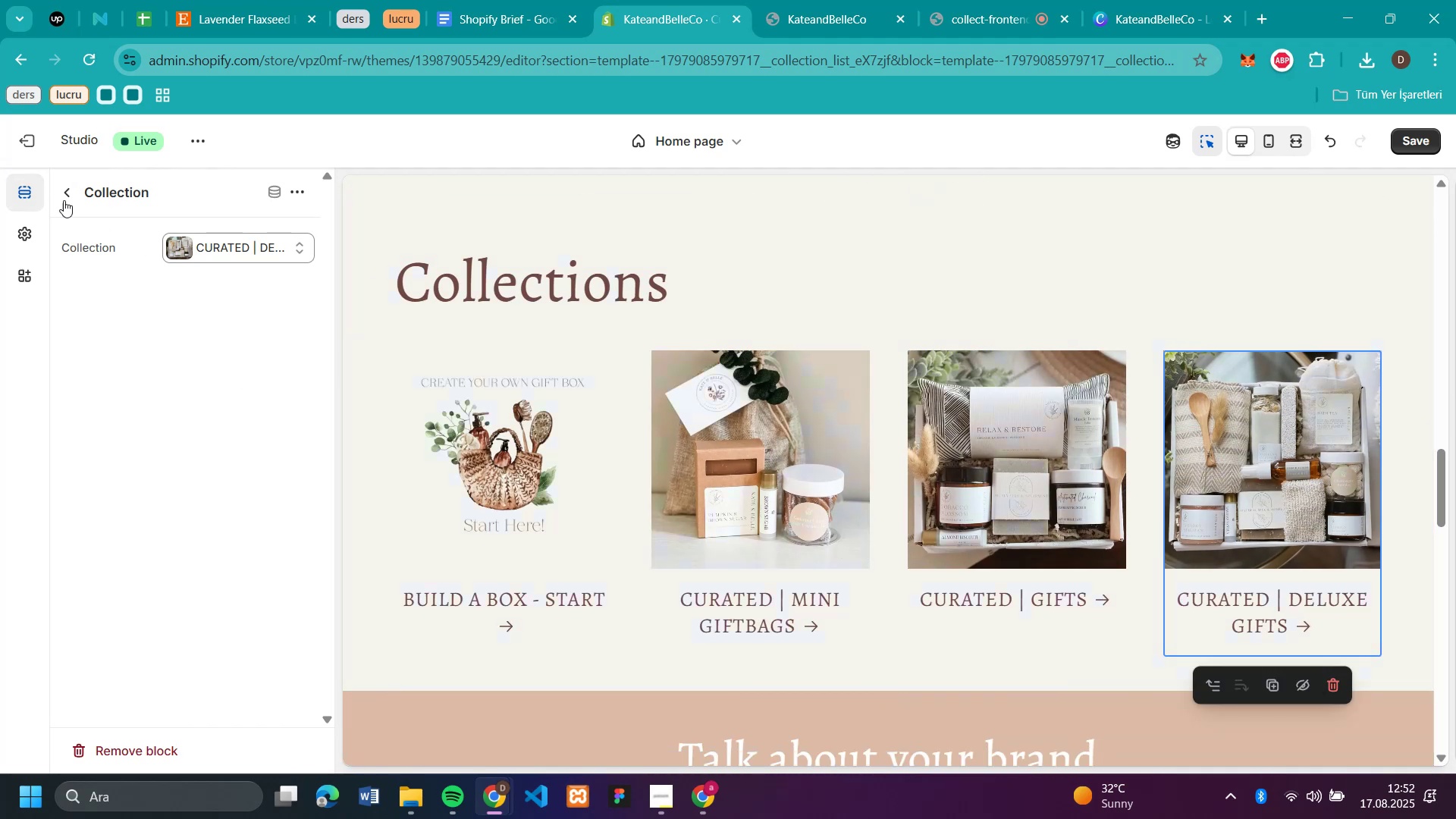 
left_click([67, 200])
 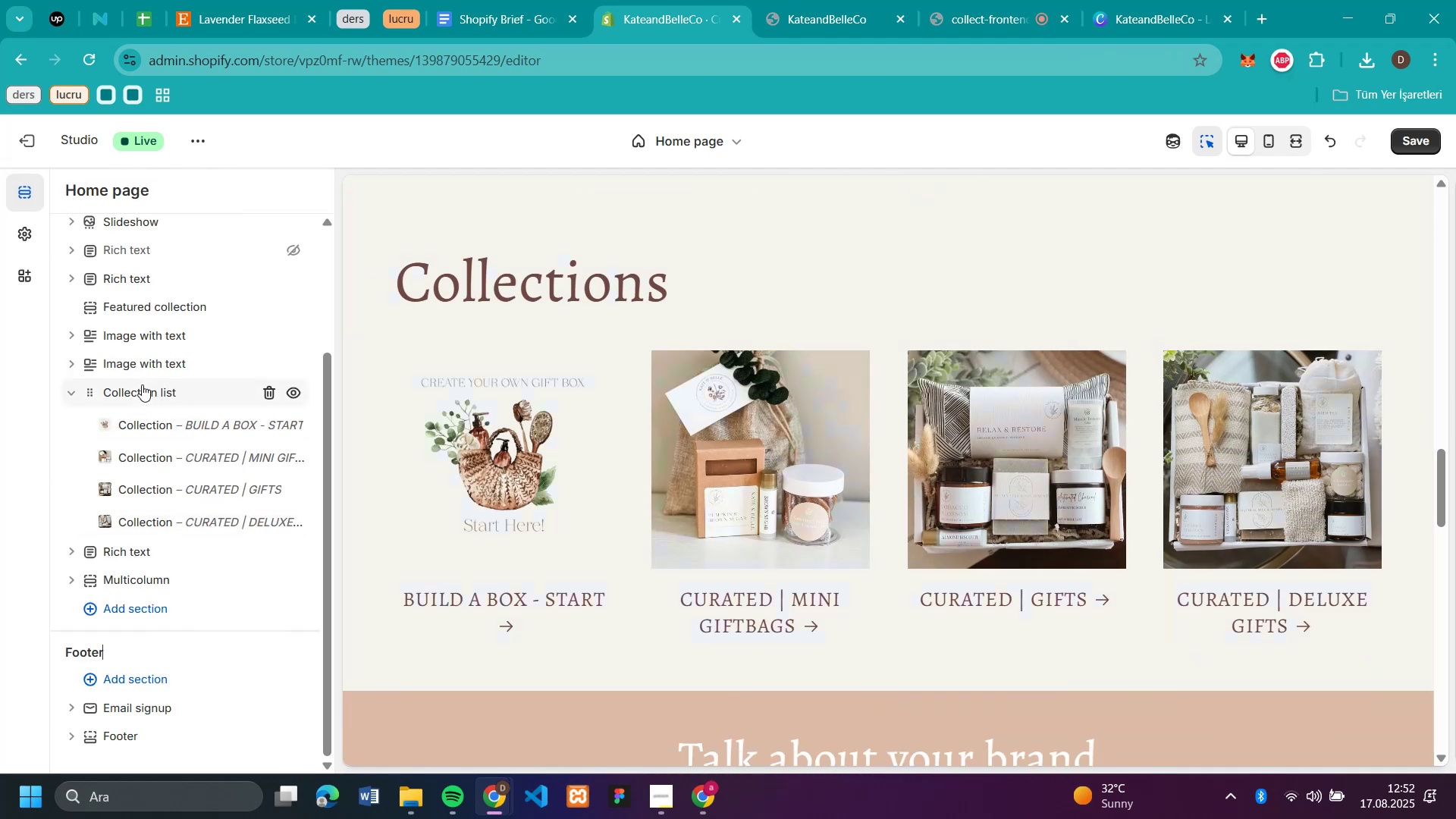 
left_click([142, 384])
 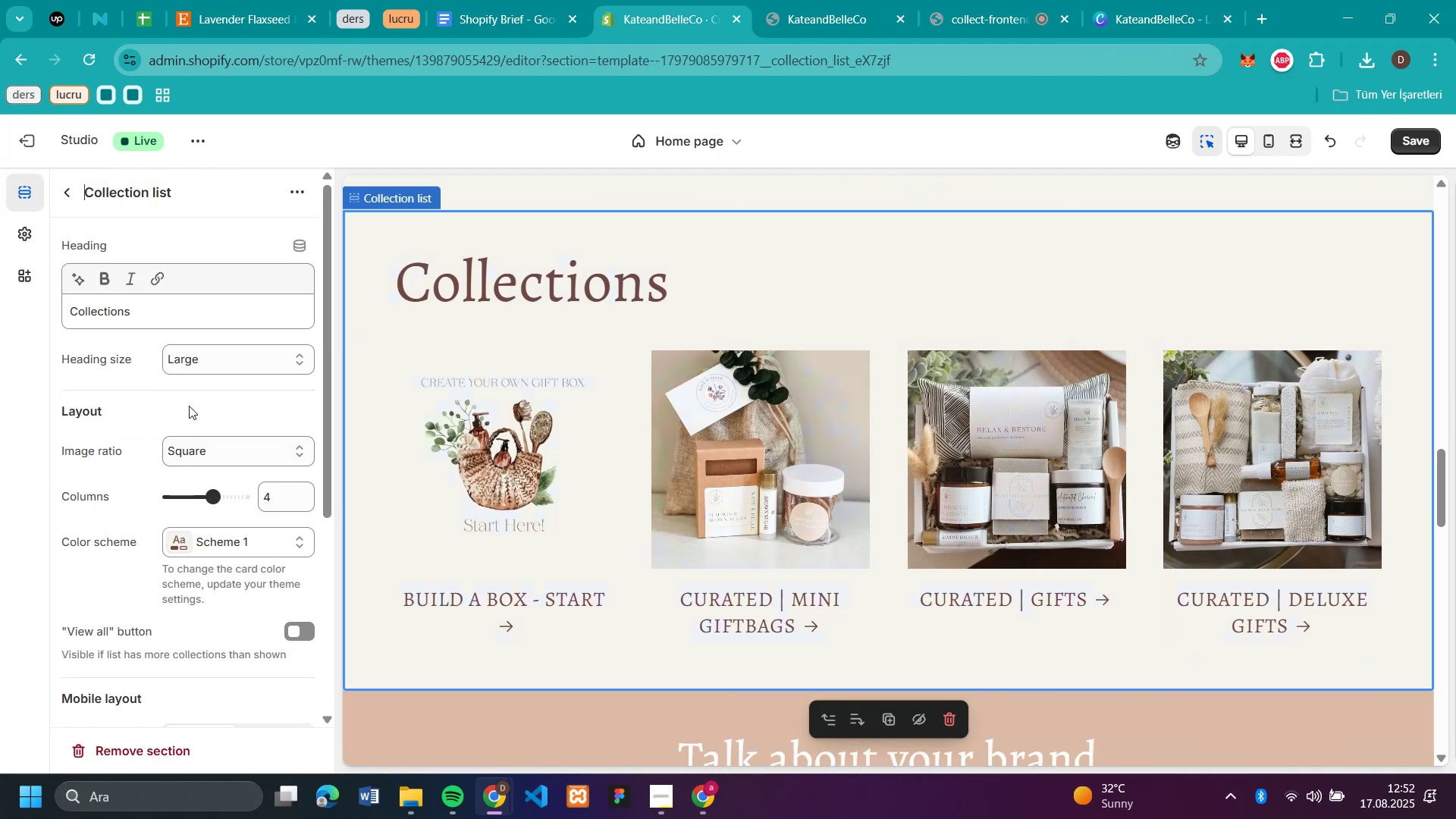 
left_click([236, 451])
 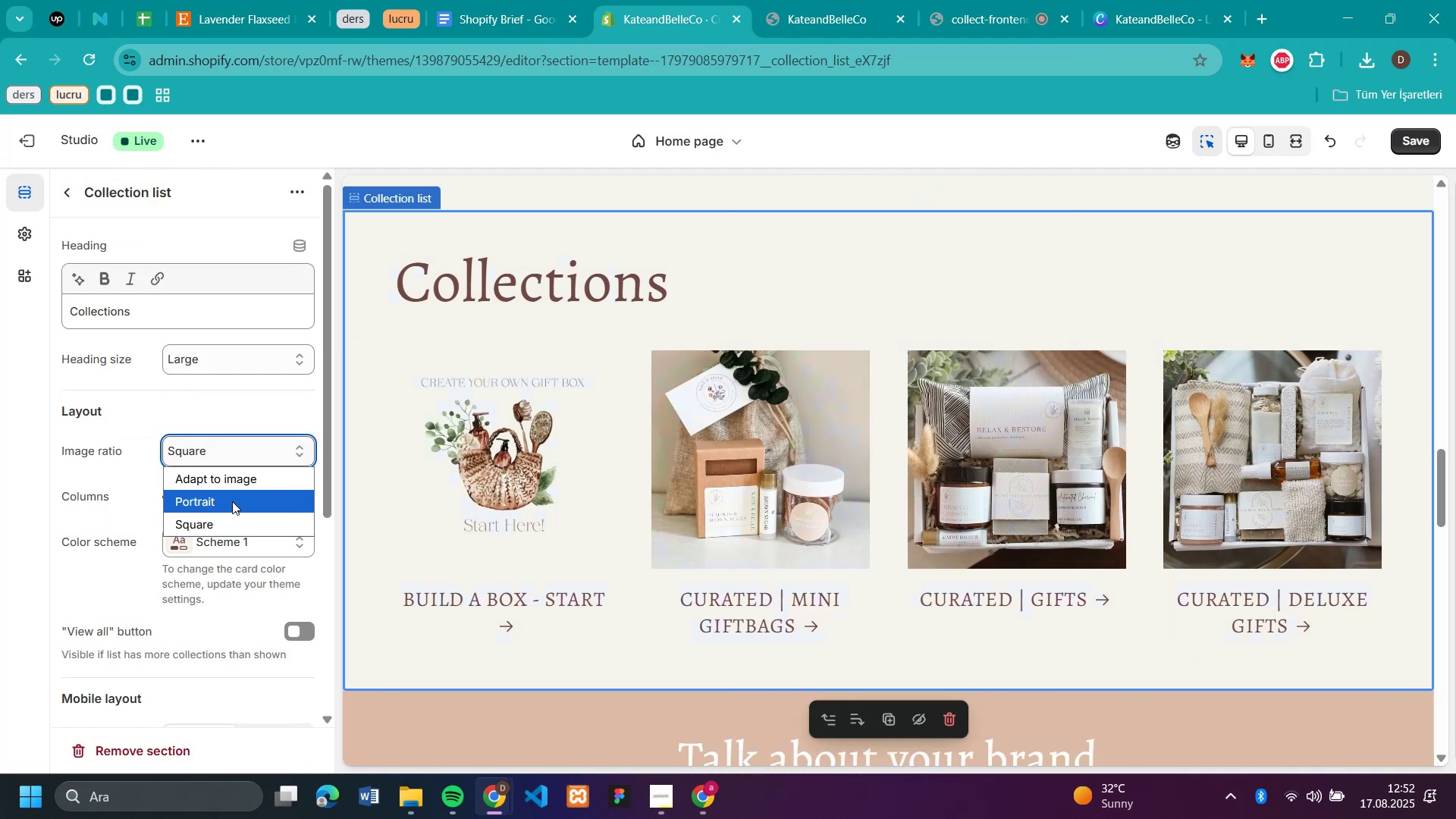 
left_click([232, 501])
 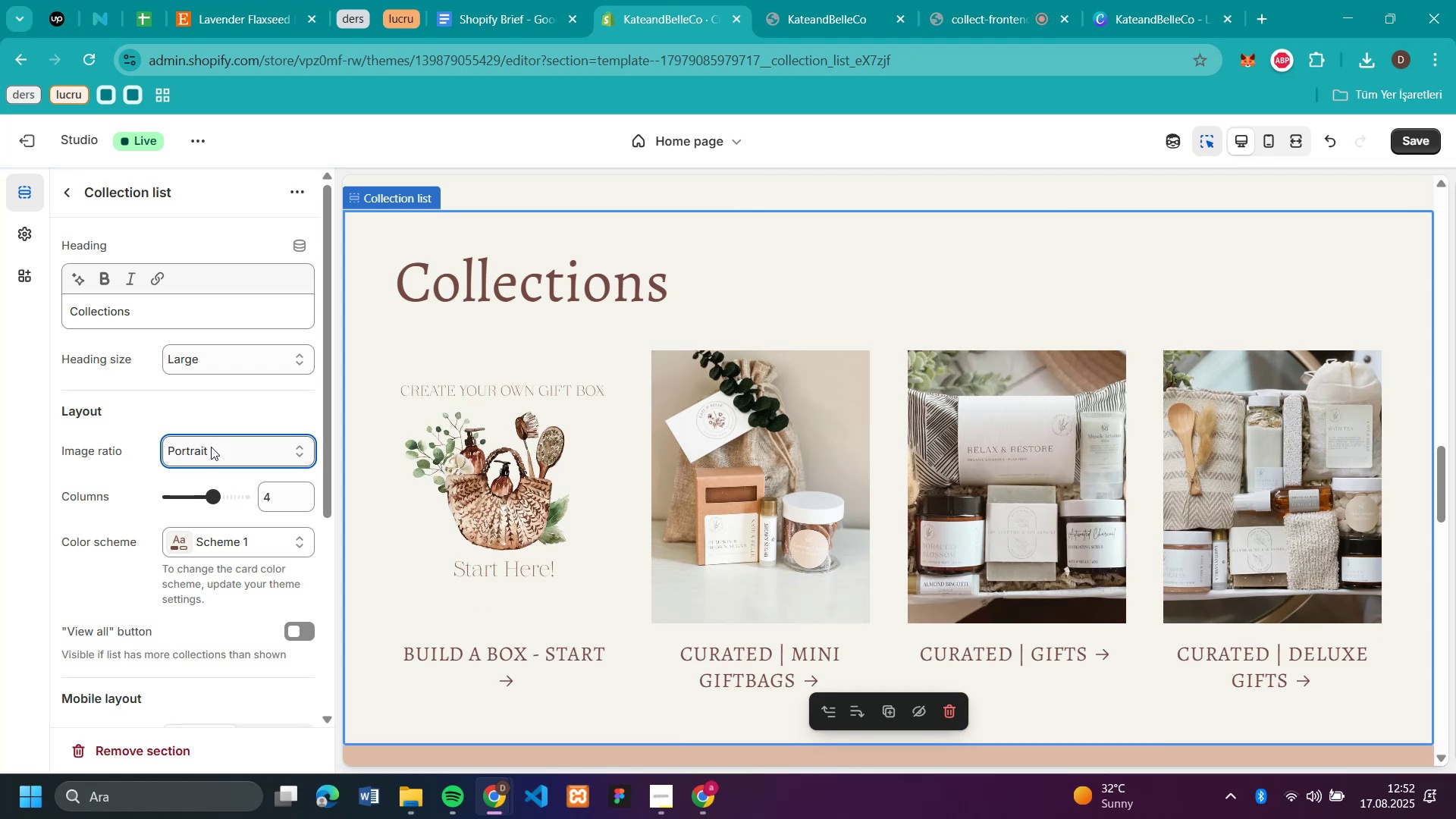 
left_click([209, 445])
 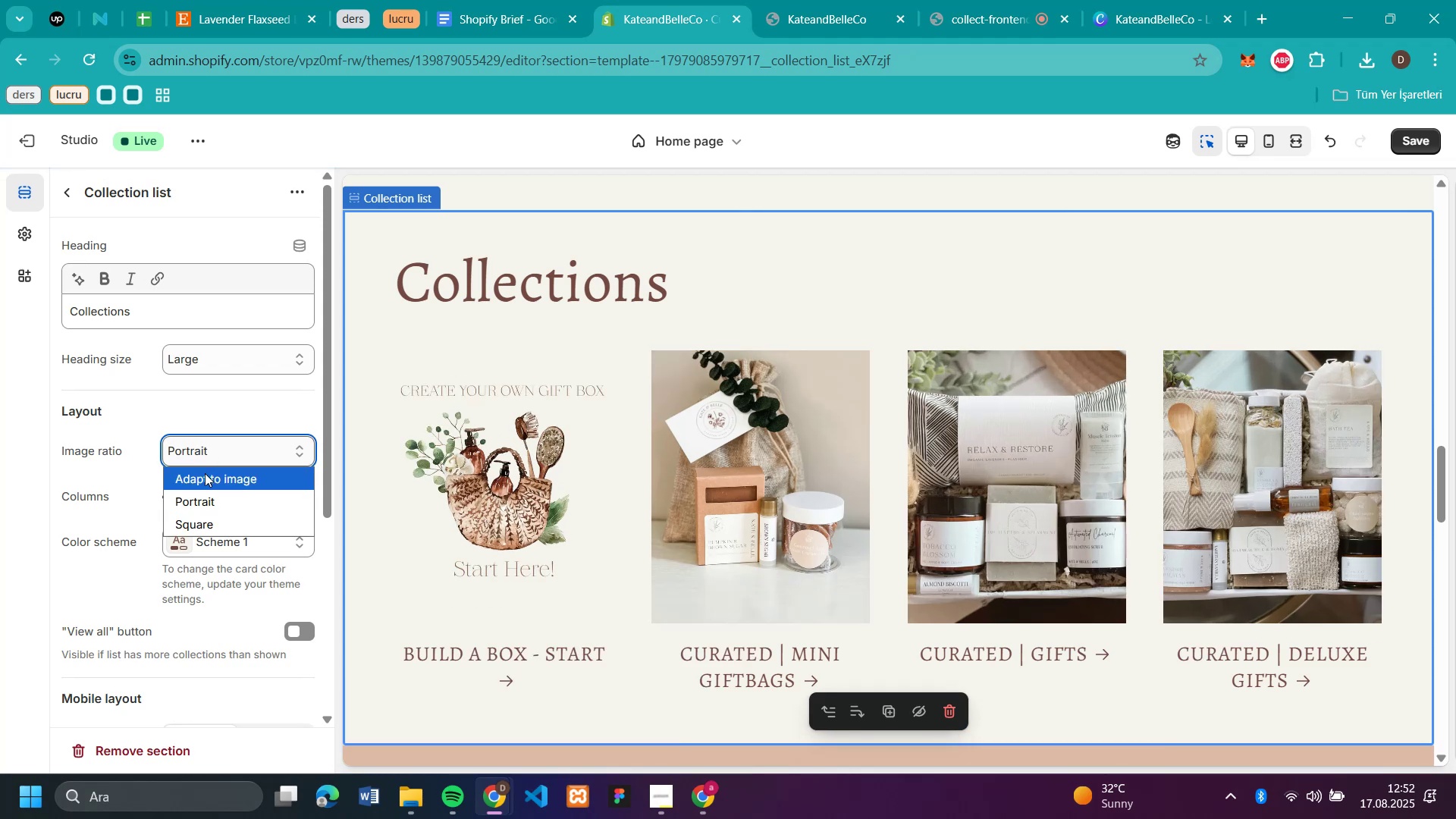 
left_click([205, 473])
 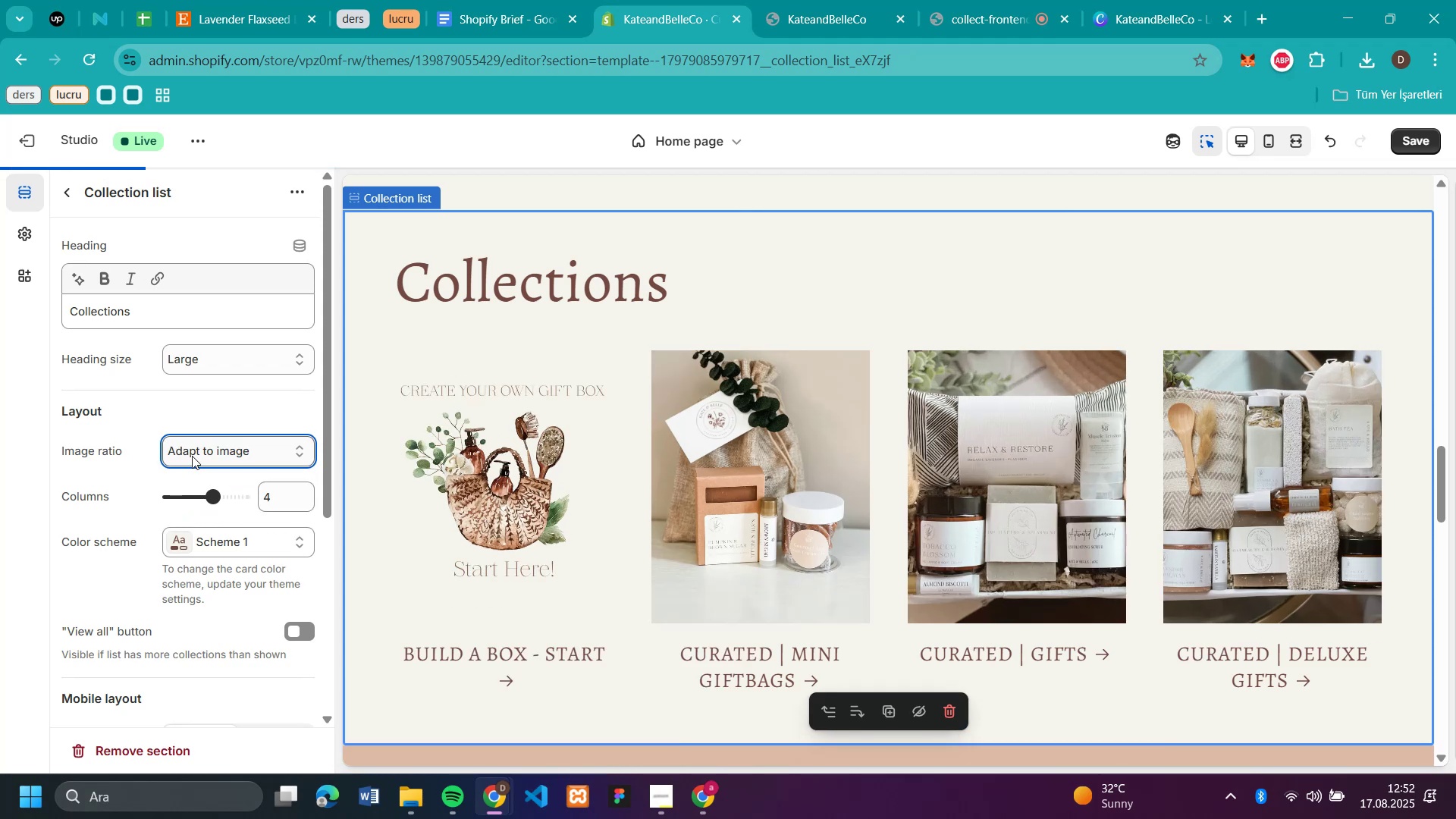 
left_click([190, 448])
 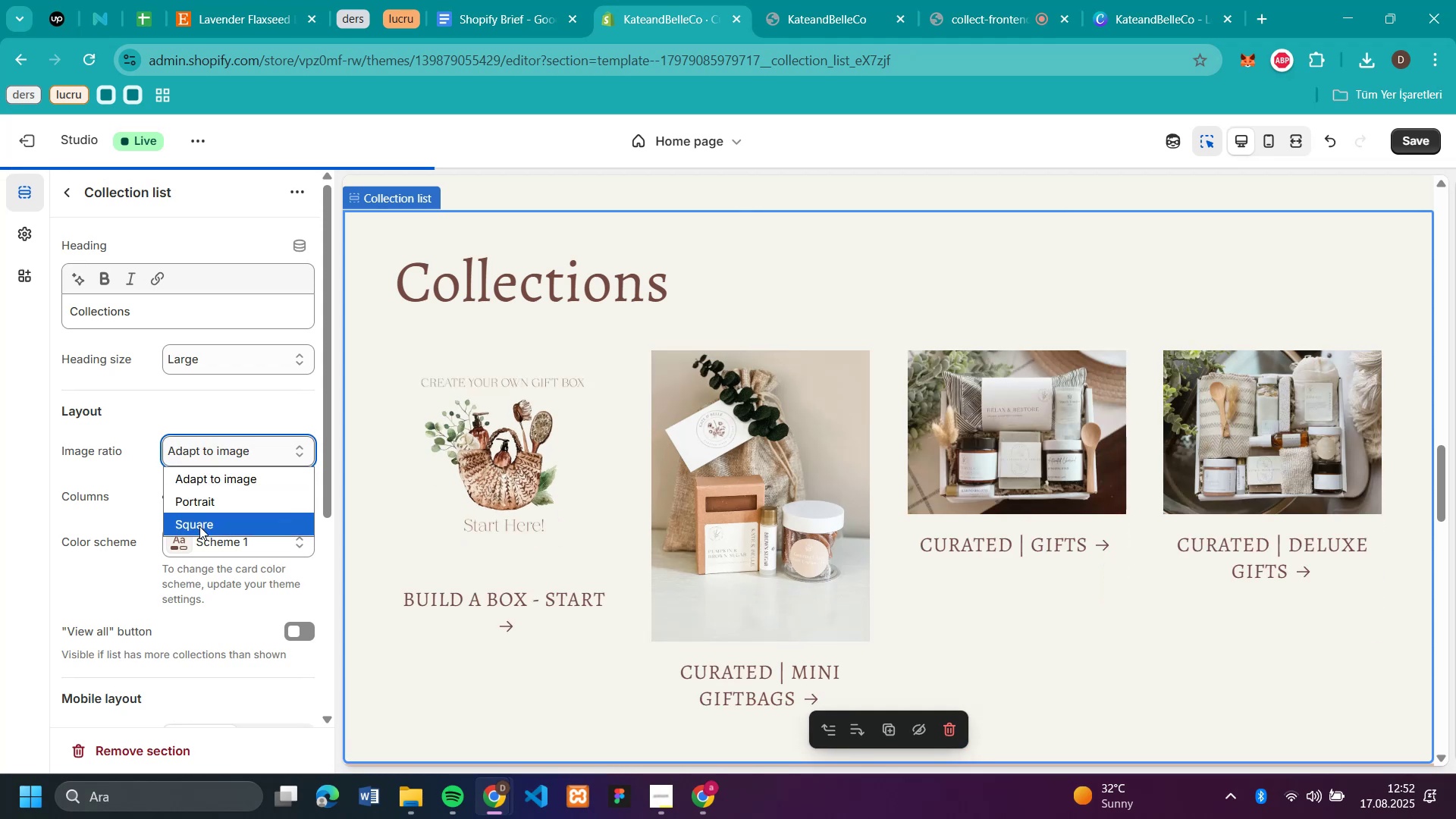 
left_click([199, 526])
 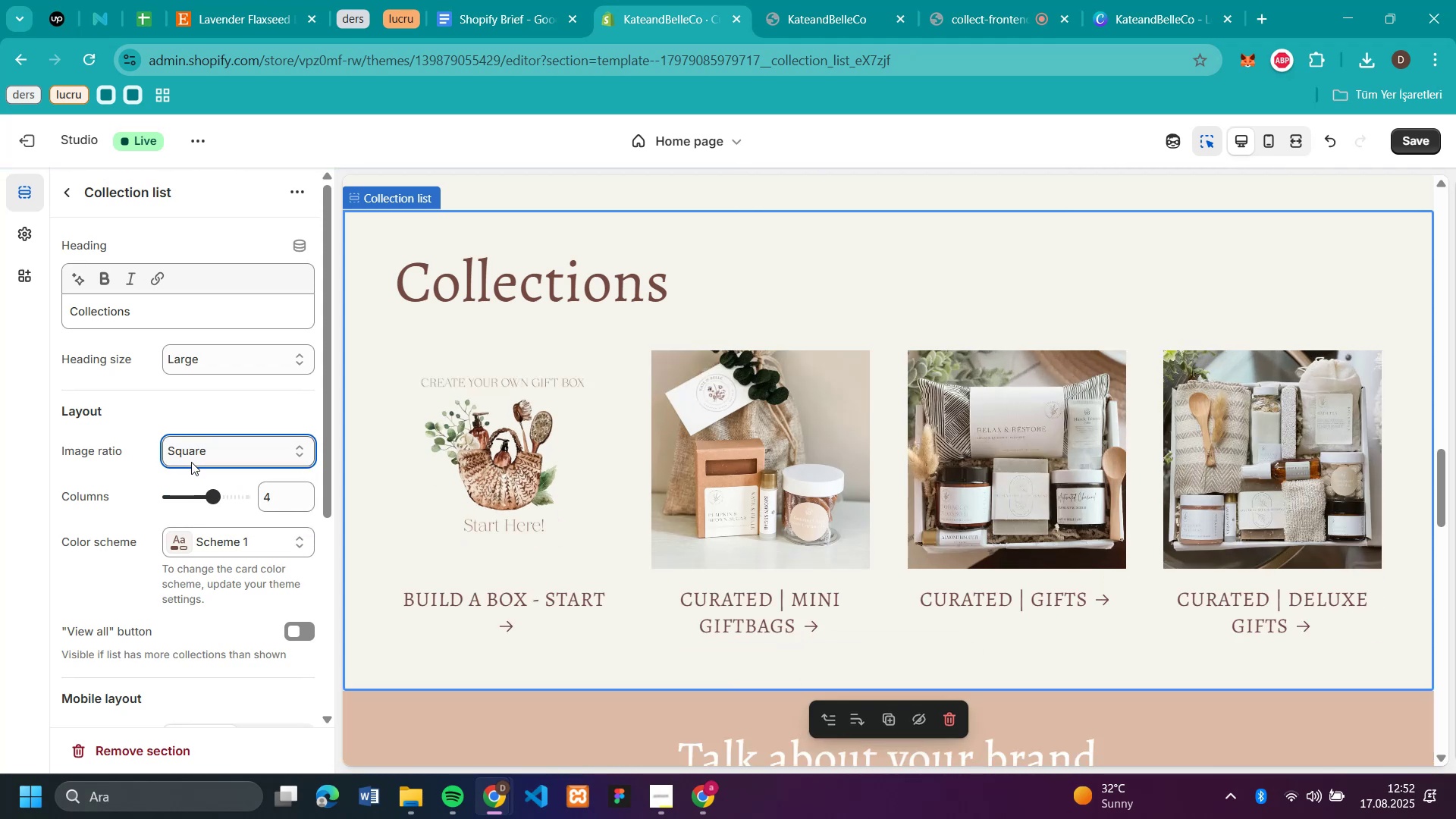 
scroll: coordinate [967, 455], scroll_direction: none, amount: 0.0
 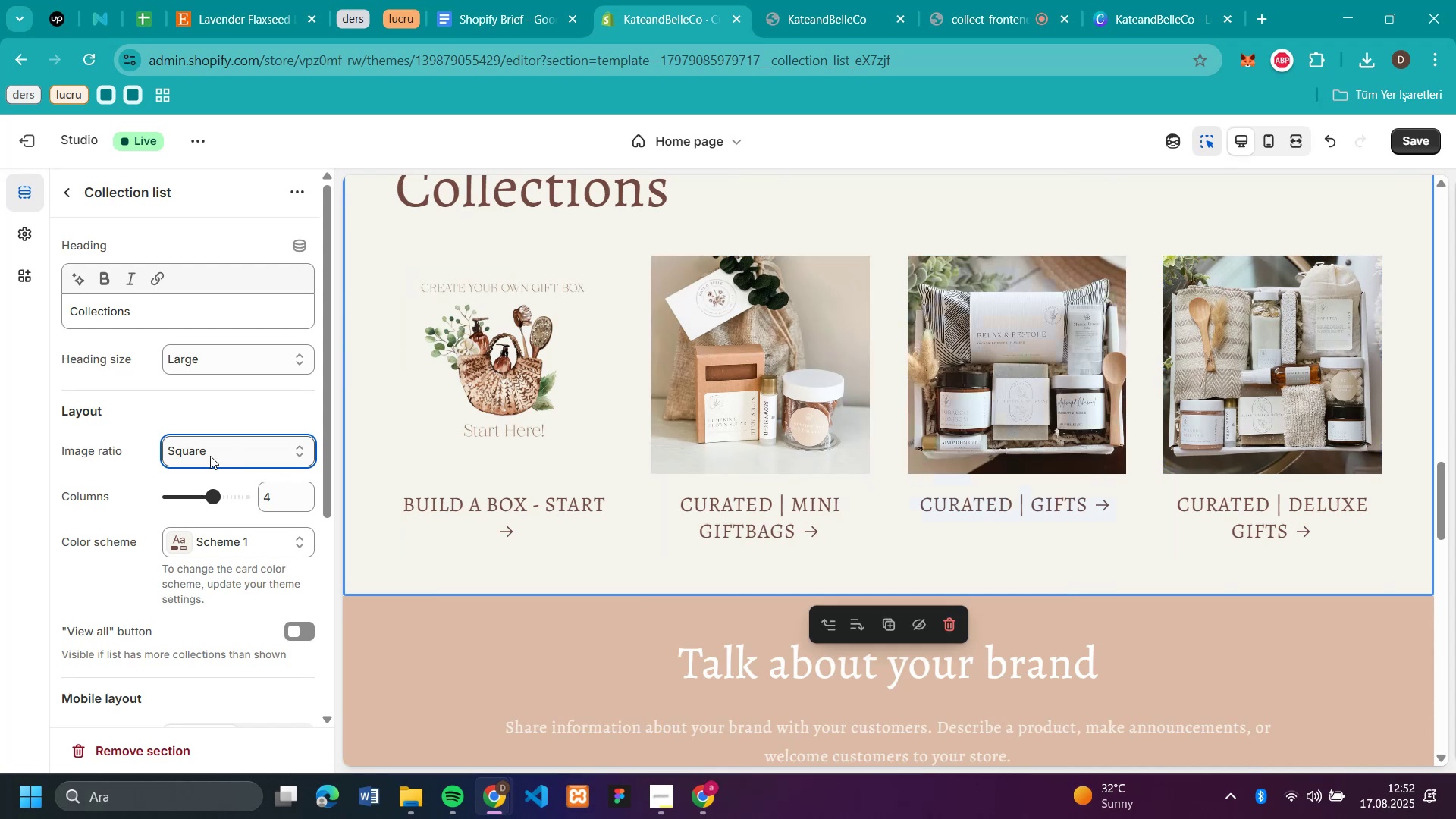 
left_click([210, 455])
 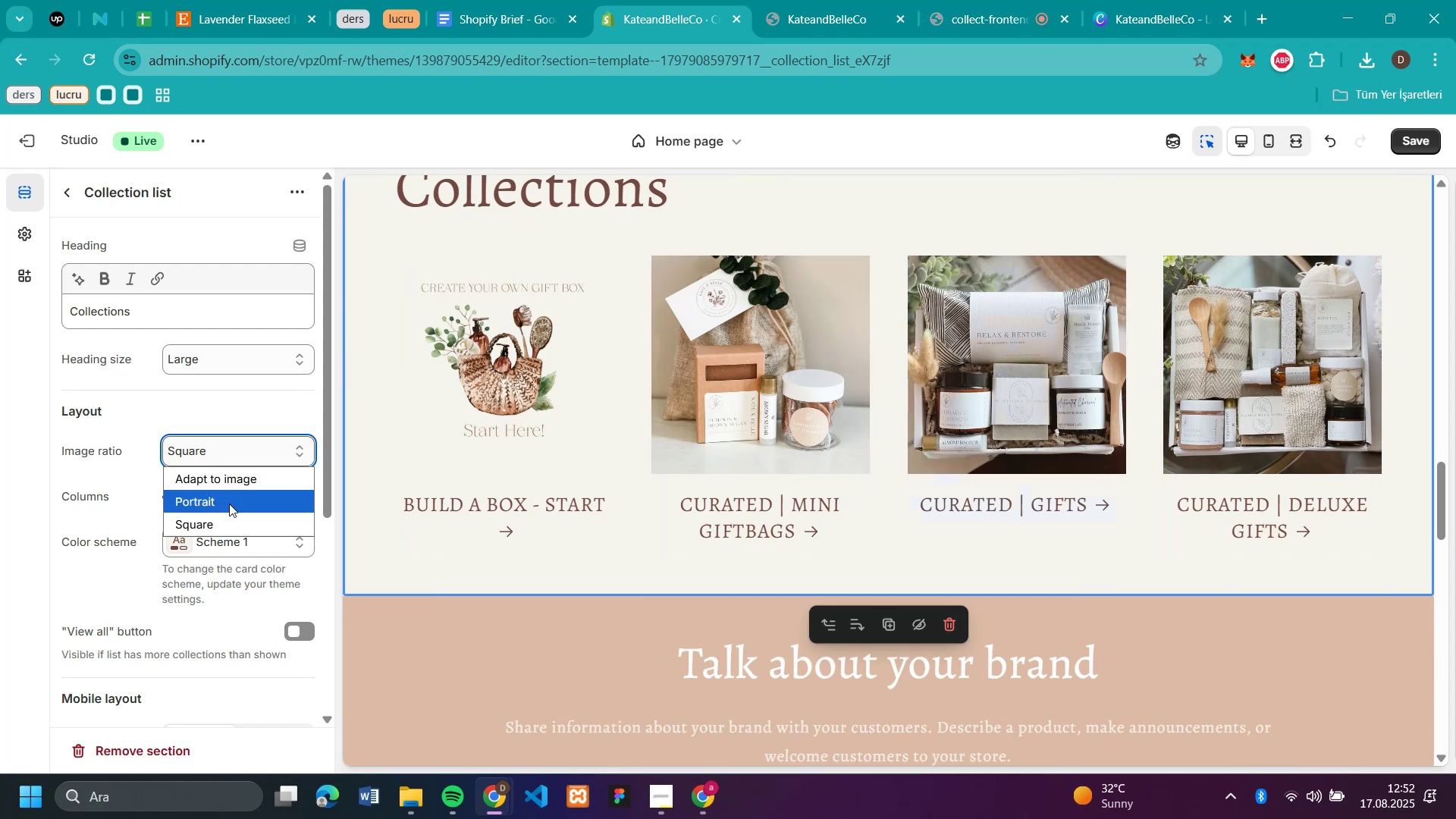 
left_click([229, 504])
 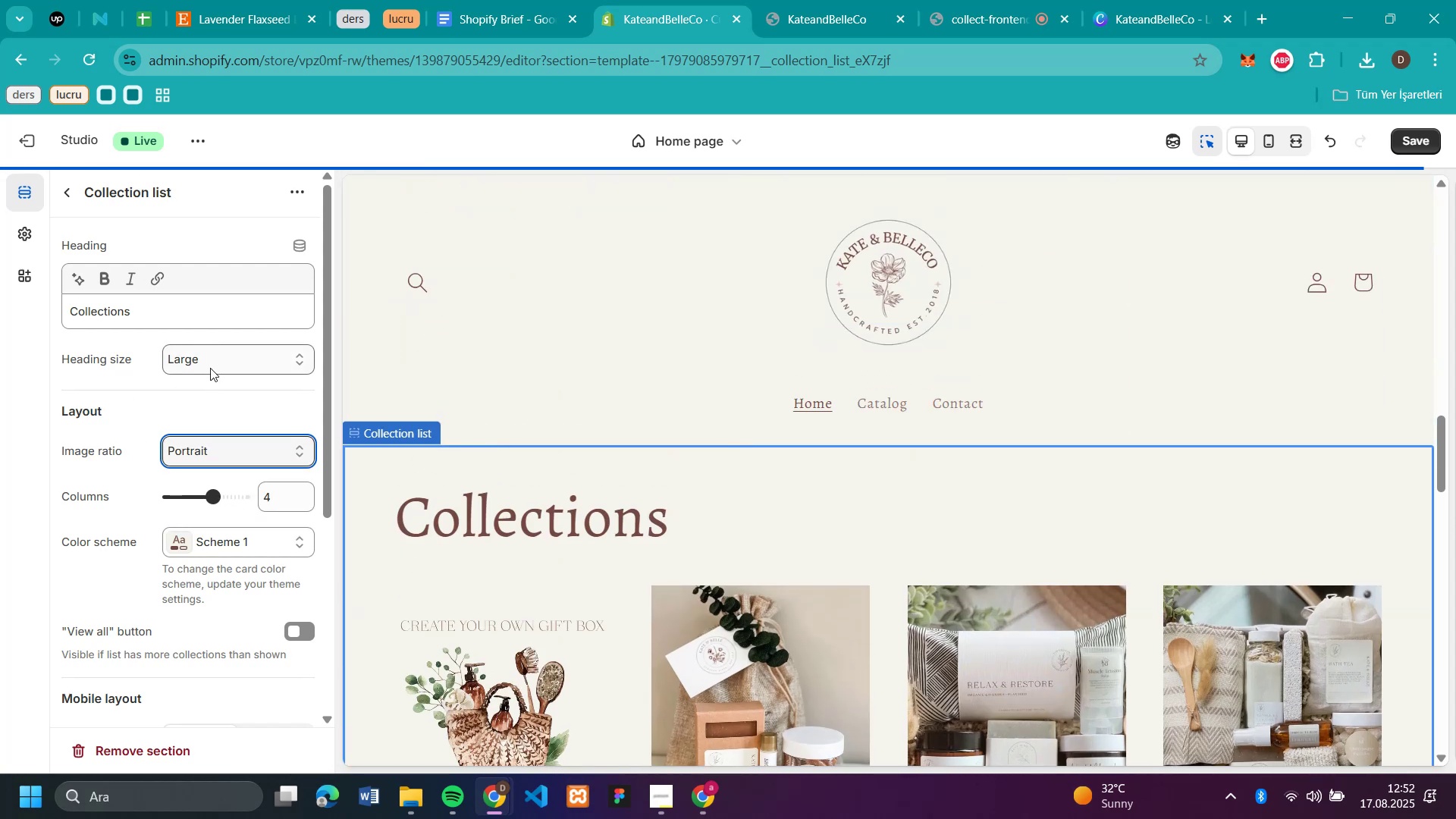 
left_click([210, 368])
 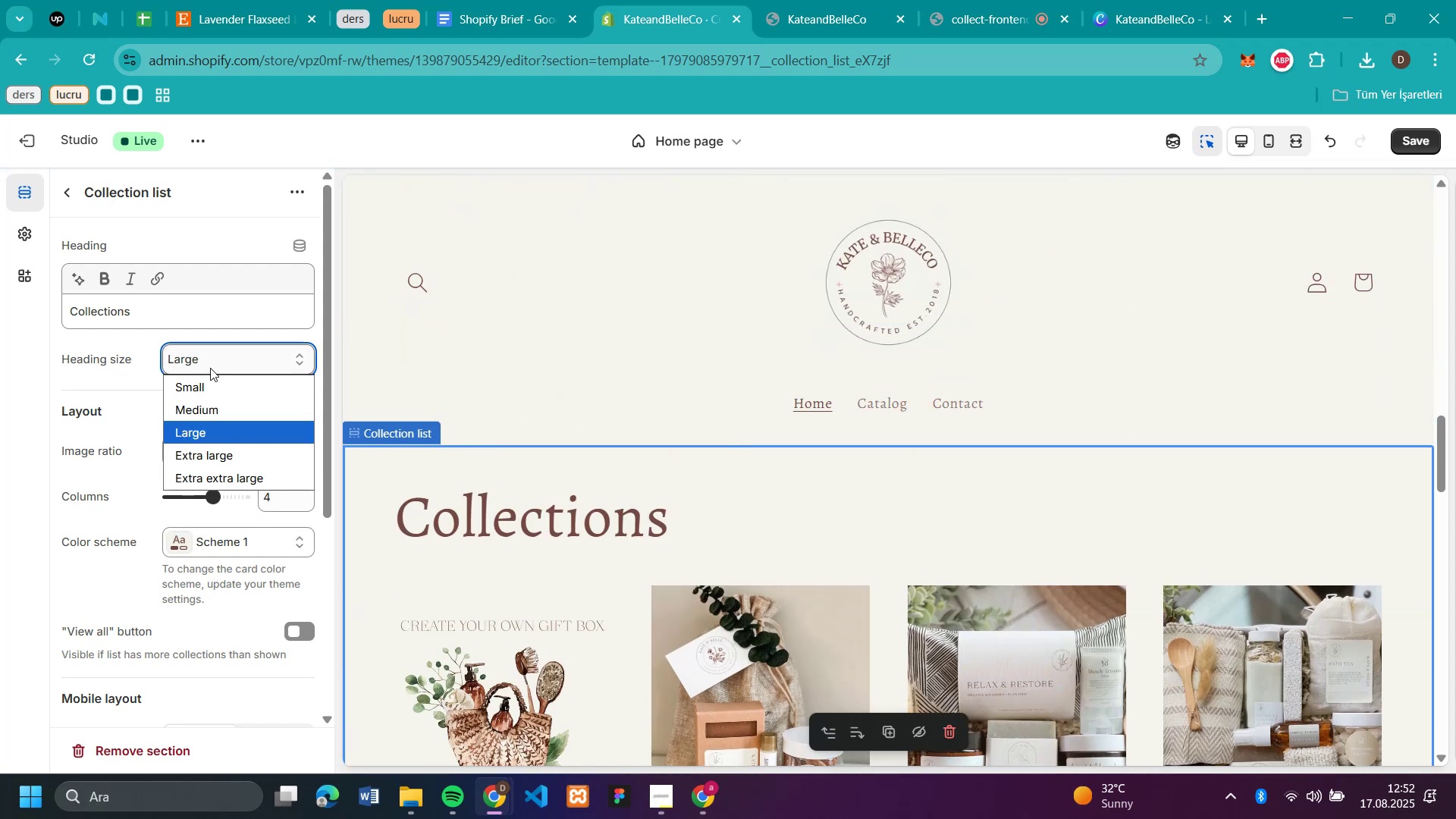 
left_click([210, 368])
 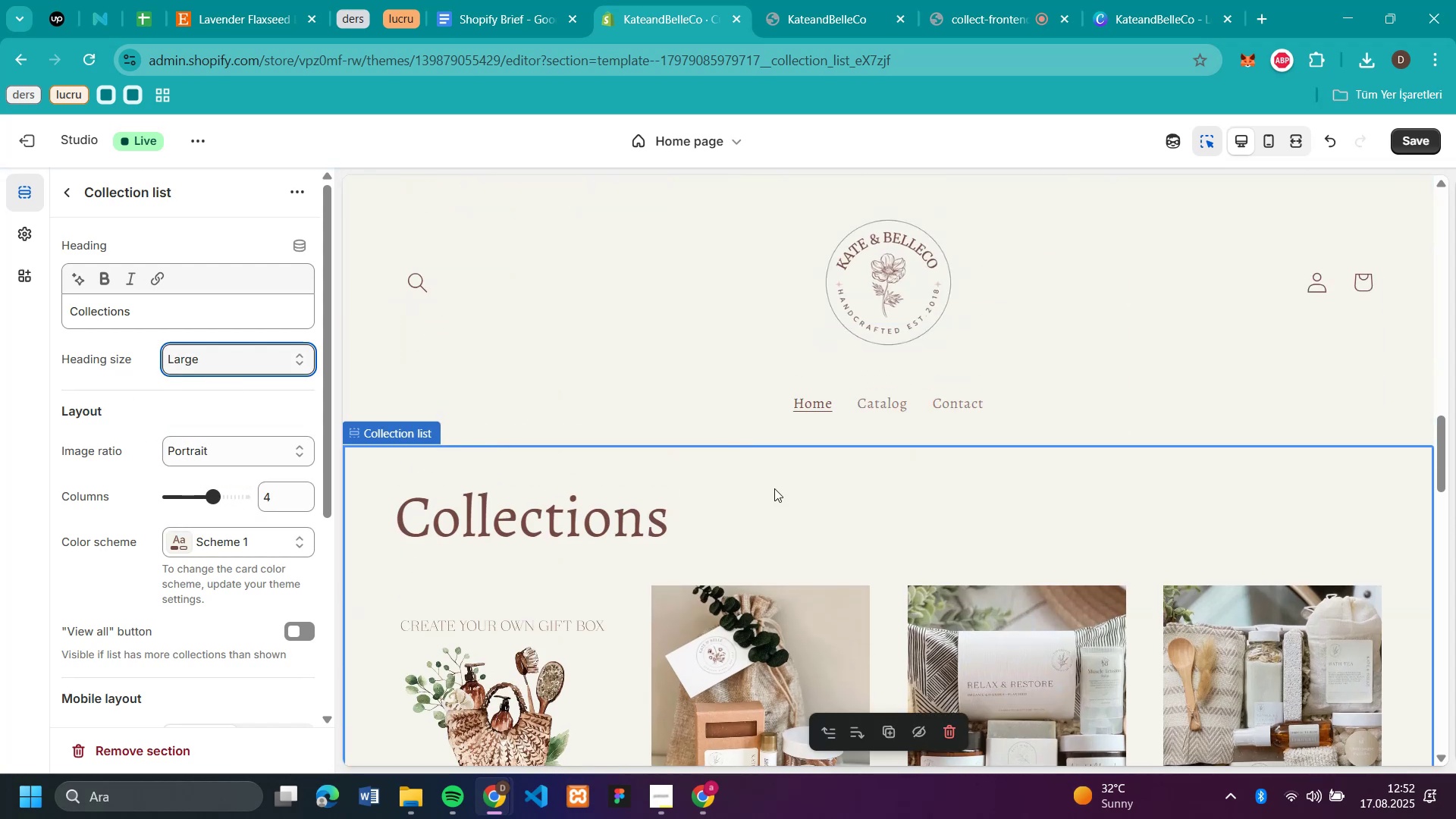 
scroll: coordinate [105, 453], scroll_direction: down, amount: 5.0
 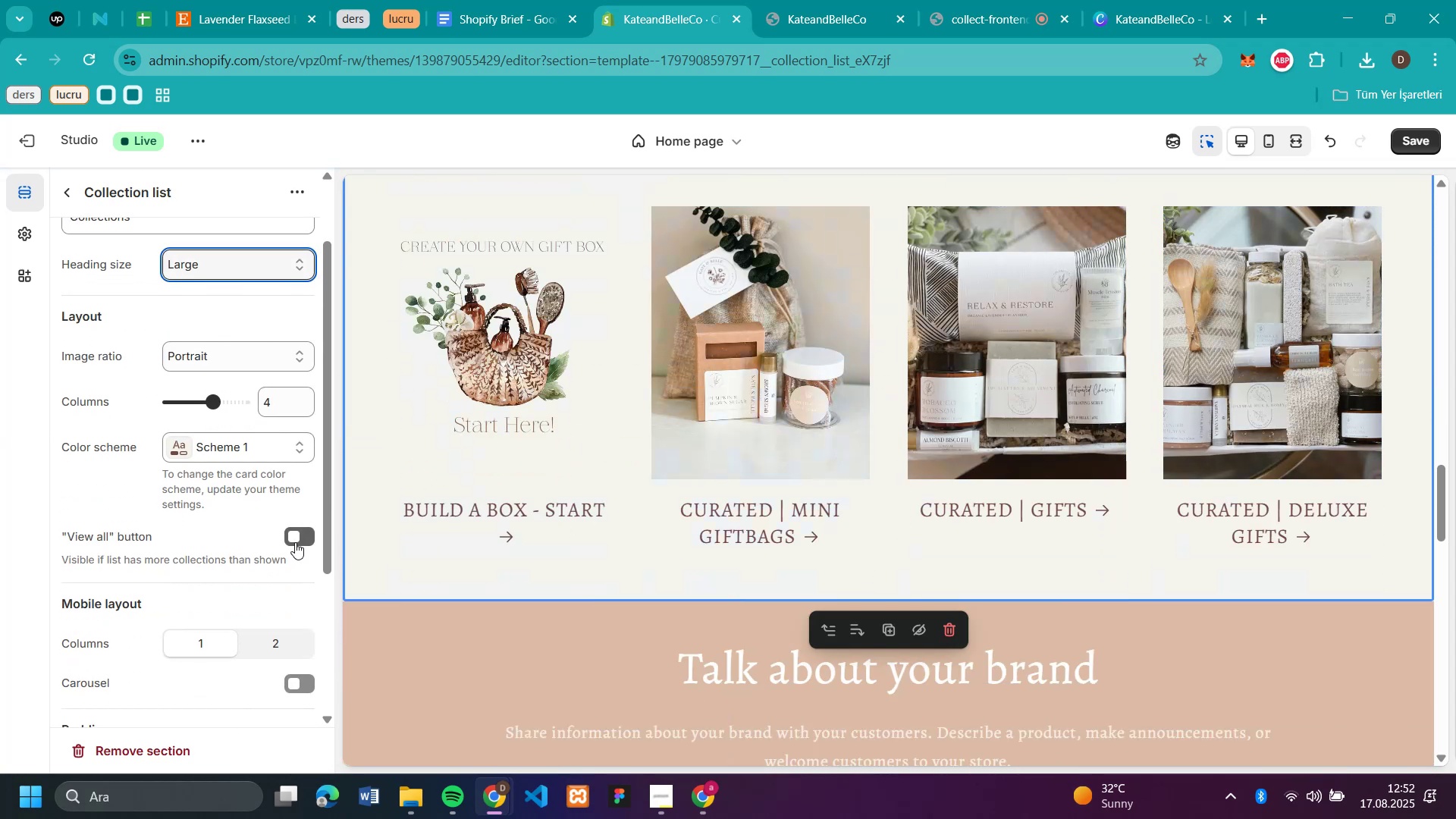 
left_click([297, 536])
 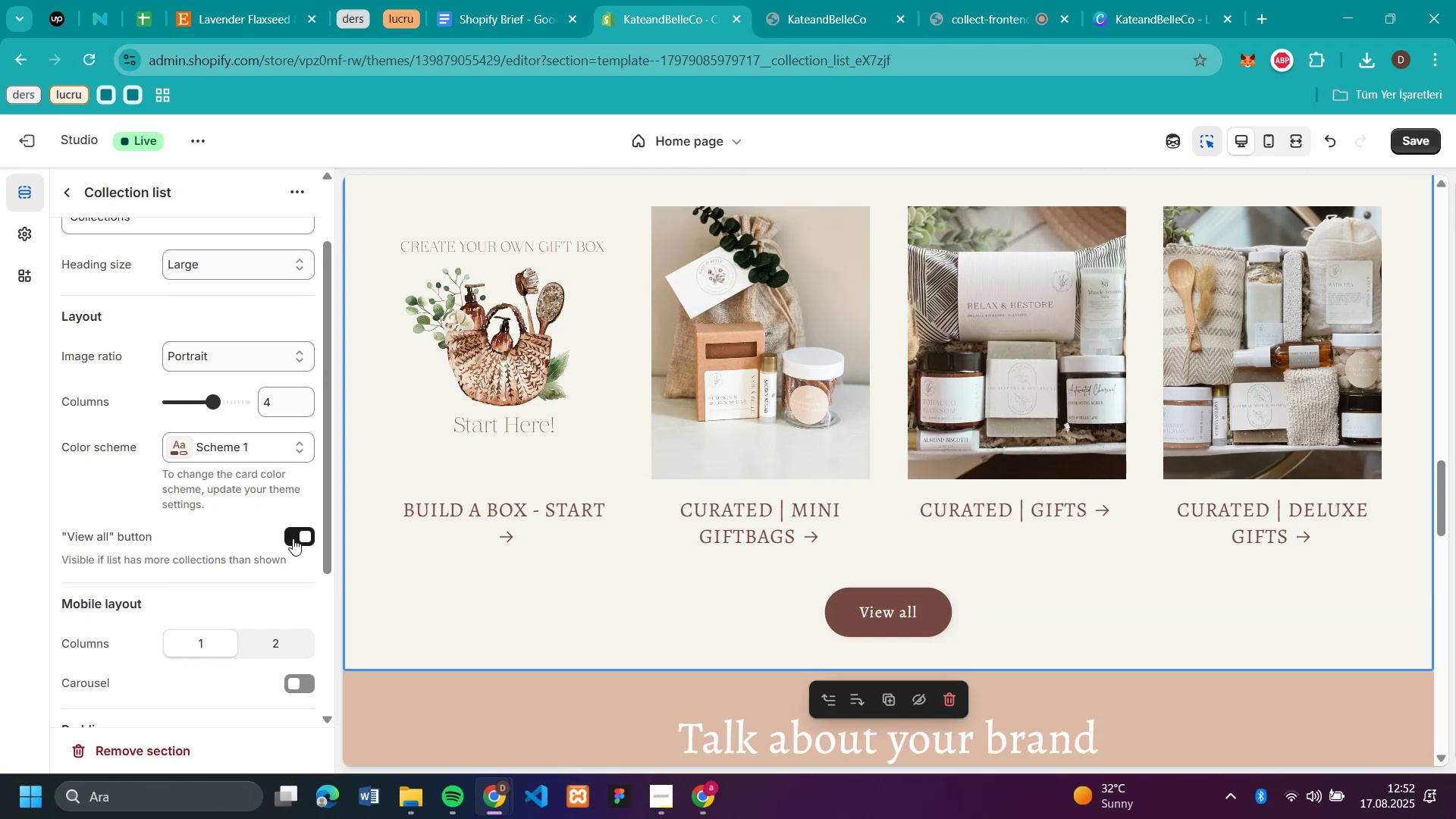 
scroll: coordinate [288, 531], scroll_direction: down, amount: 2.0
 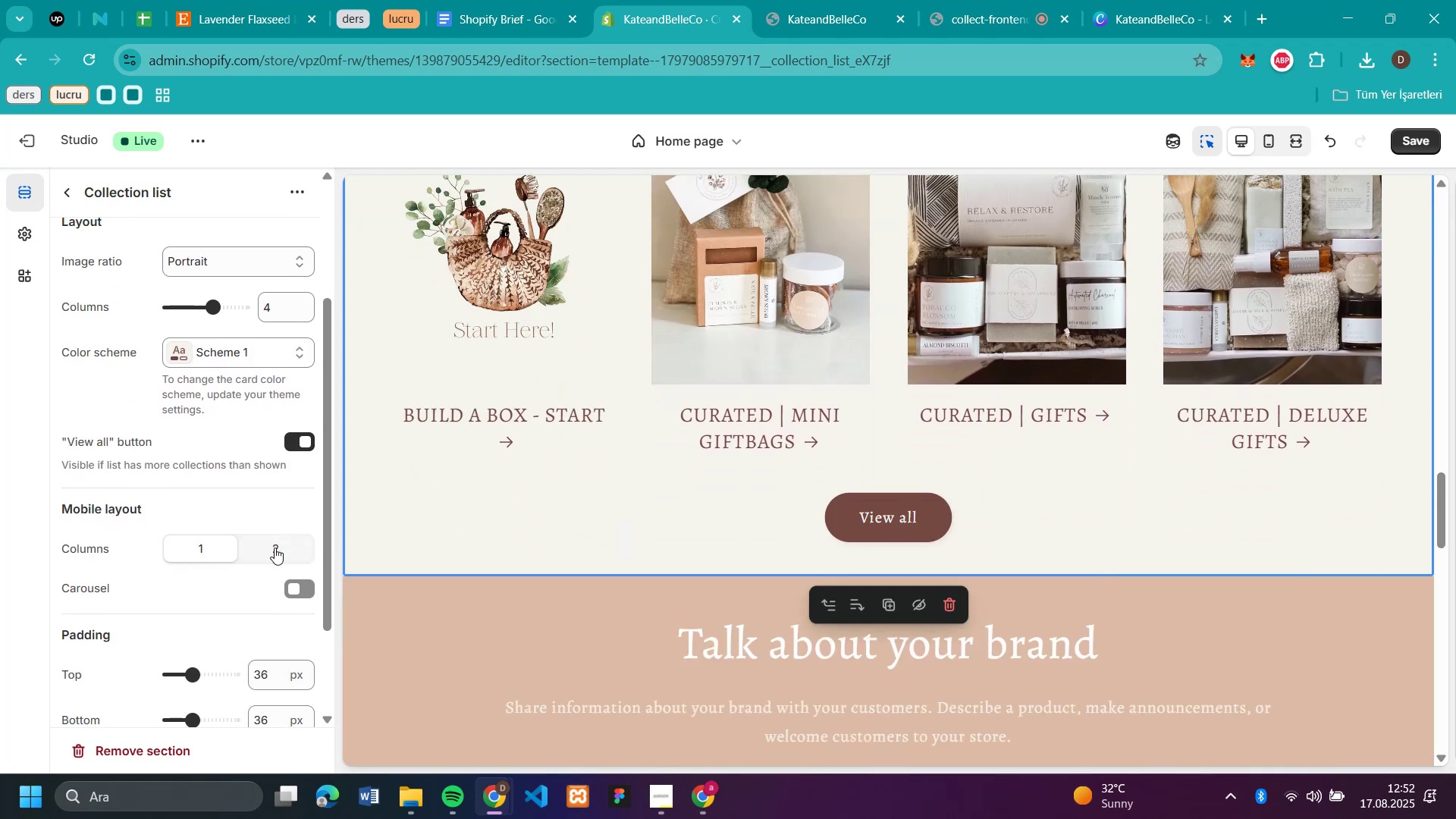 
left_click([275, 548])
 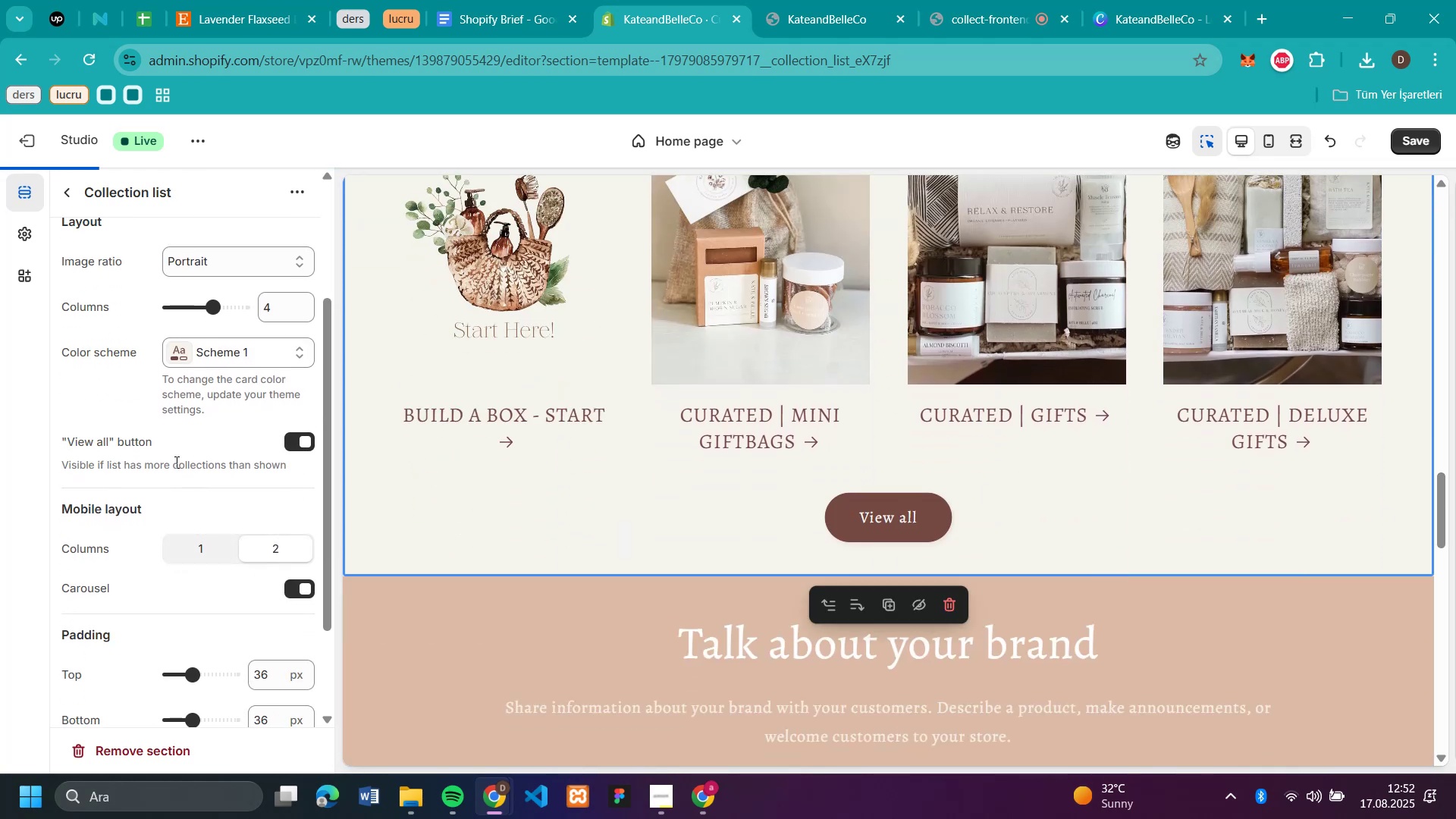 
scroll: coordinate [175, 461], scroll_direction: down, amount: 1.0
 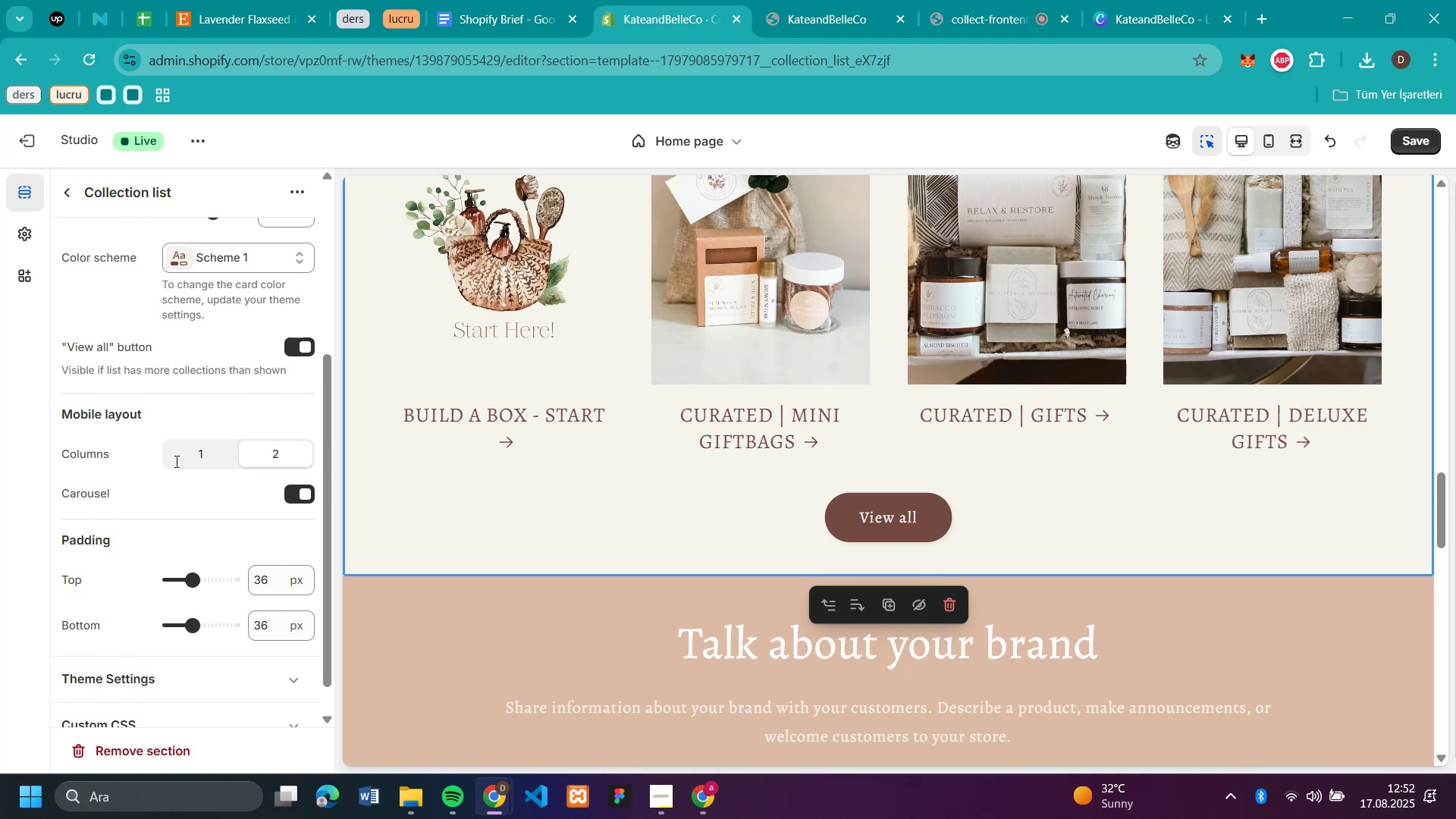 
scroll: coordinate [175, 461], scroll_direction: none, amount: 0.0
 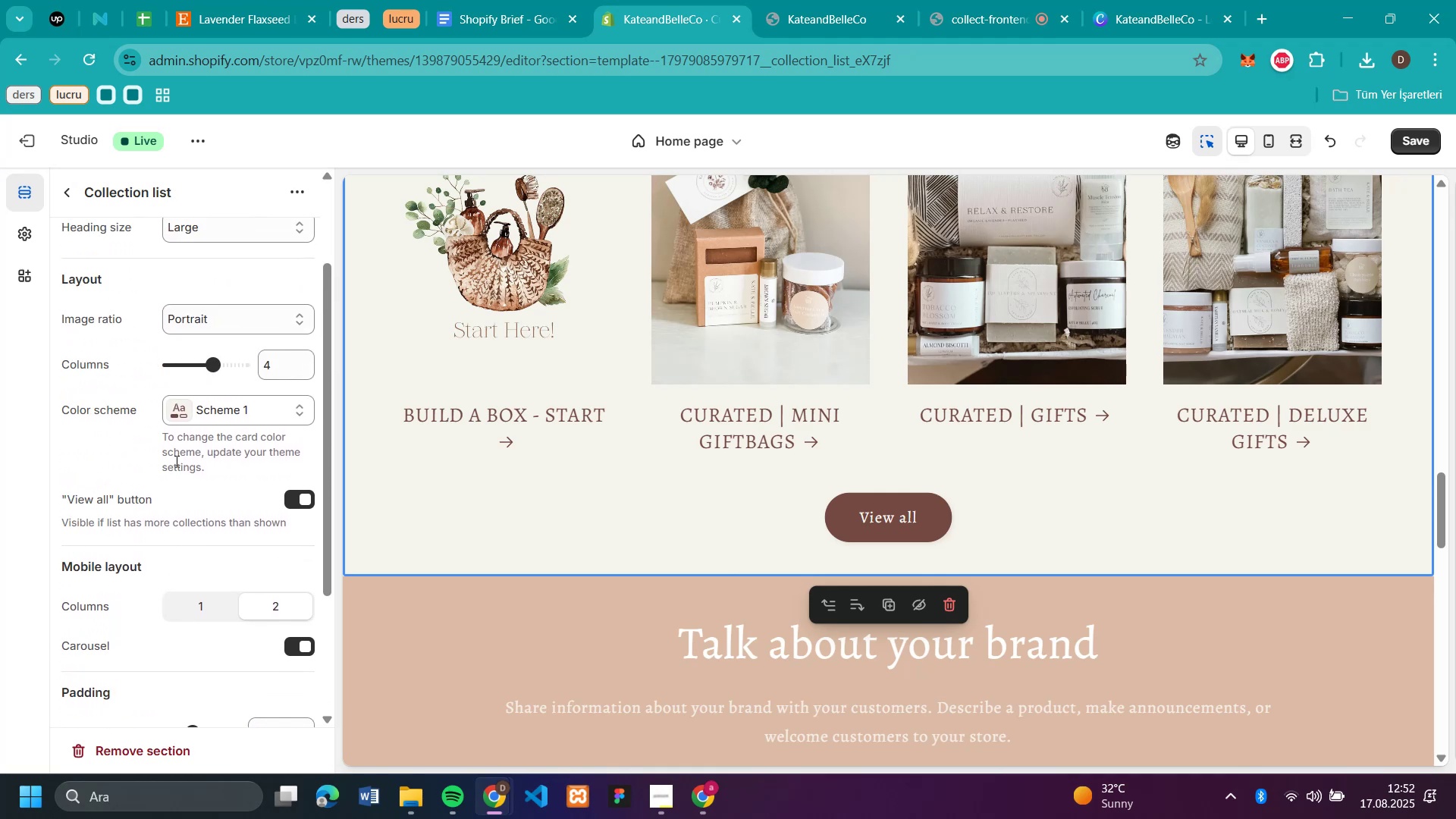 
scroll: coordinate [1252, 505], scroll_direction: up, amount: 4.0
 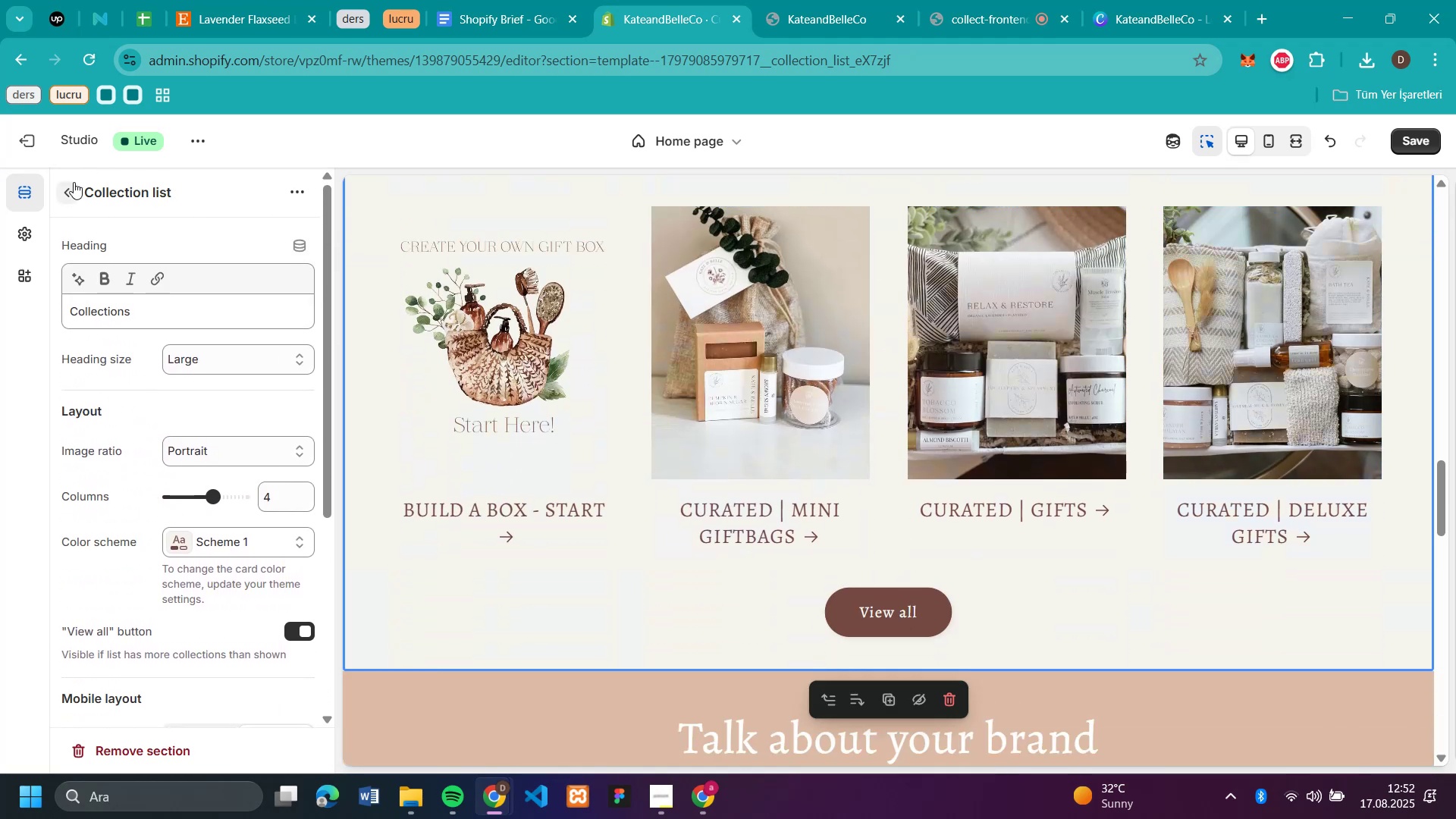 
left_click([74, 182])
 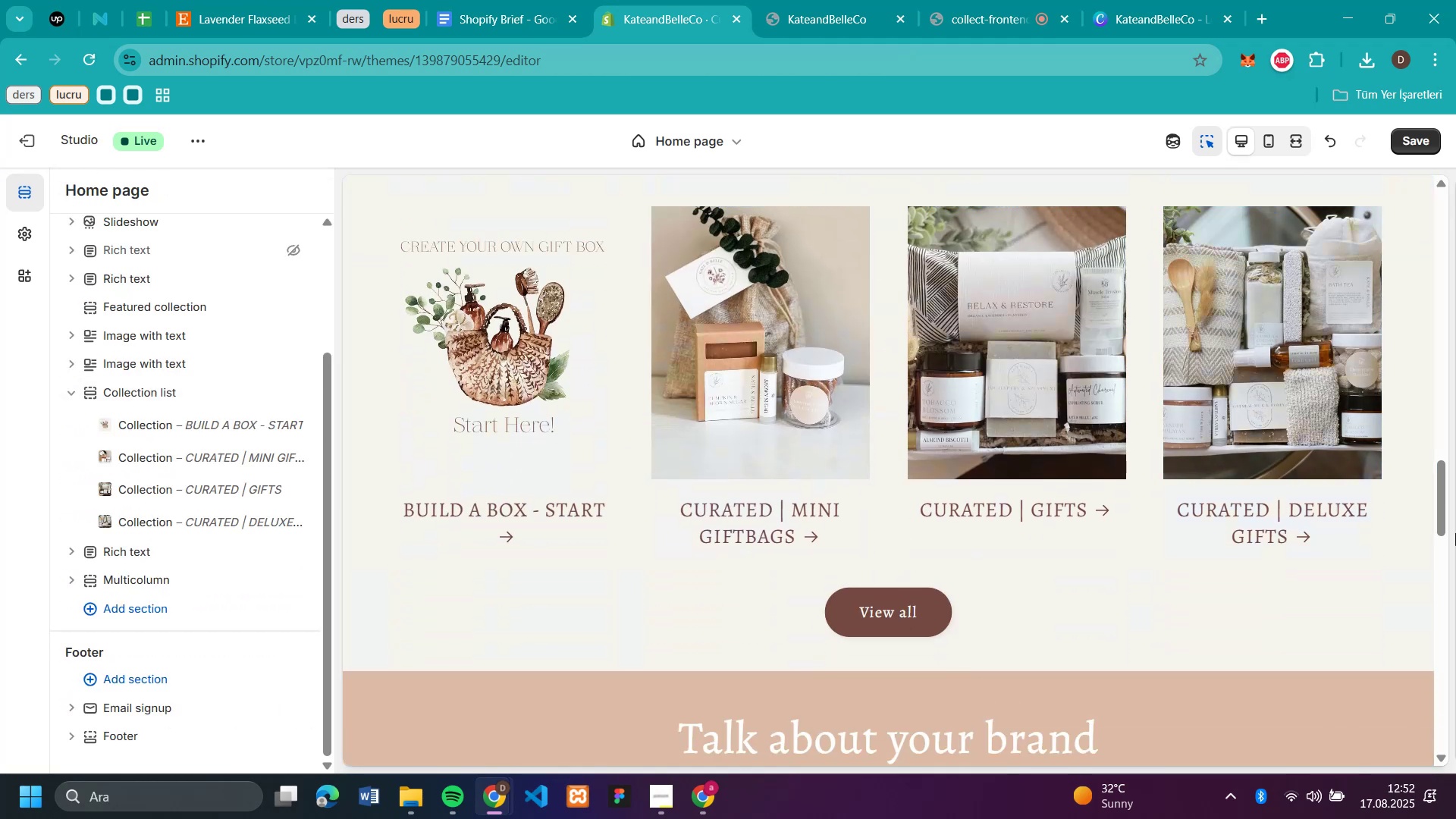 
scroll: coordinate [1044, 433], scroll_direction: up, amount: 3.0
 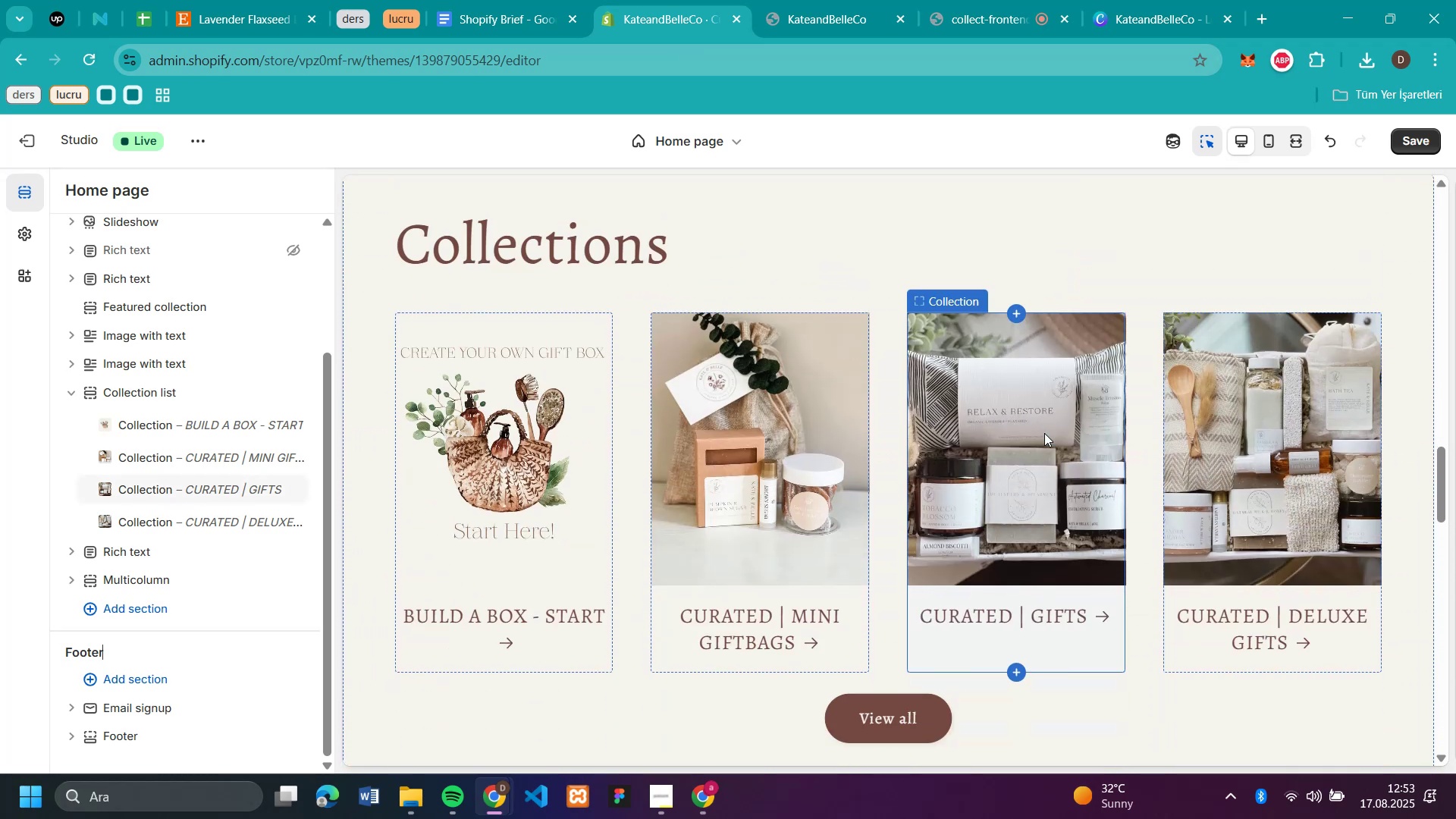 
scroll: coordinate [1044, 433], scroll_direction: down, amount: 3.0
 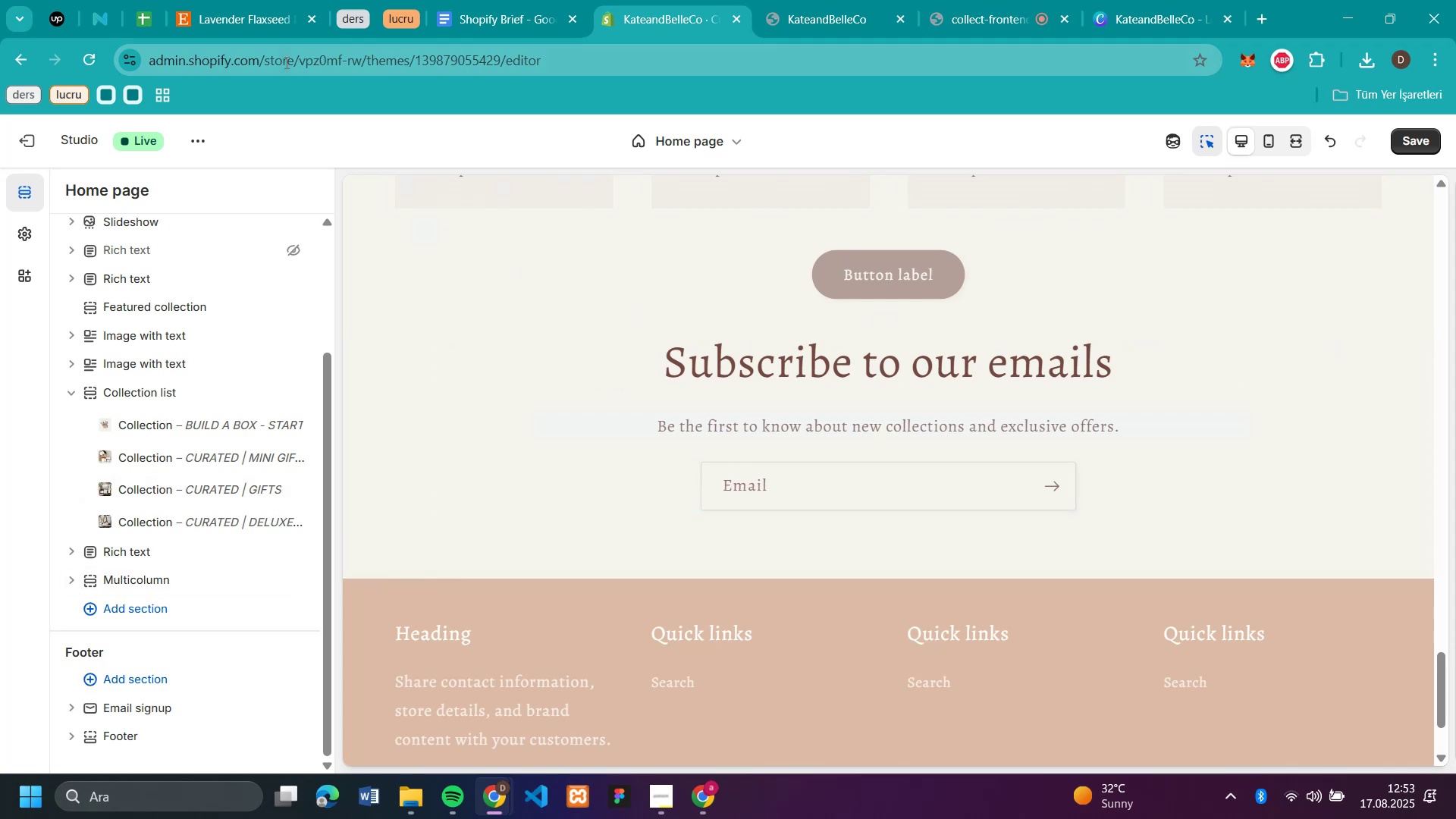 
left_click([205, 19])
 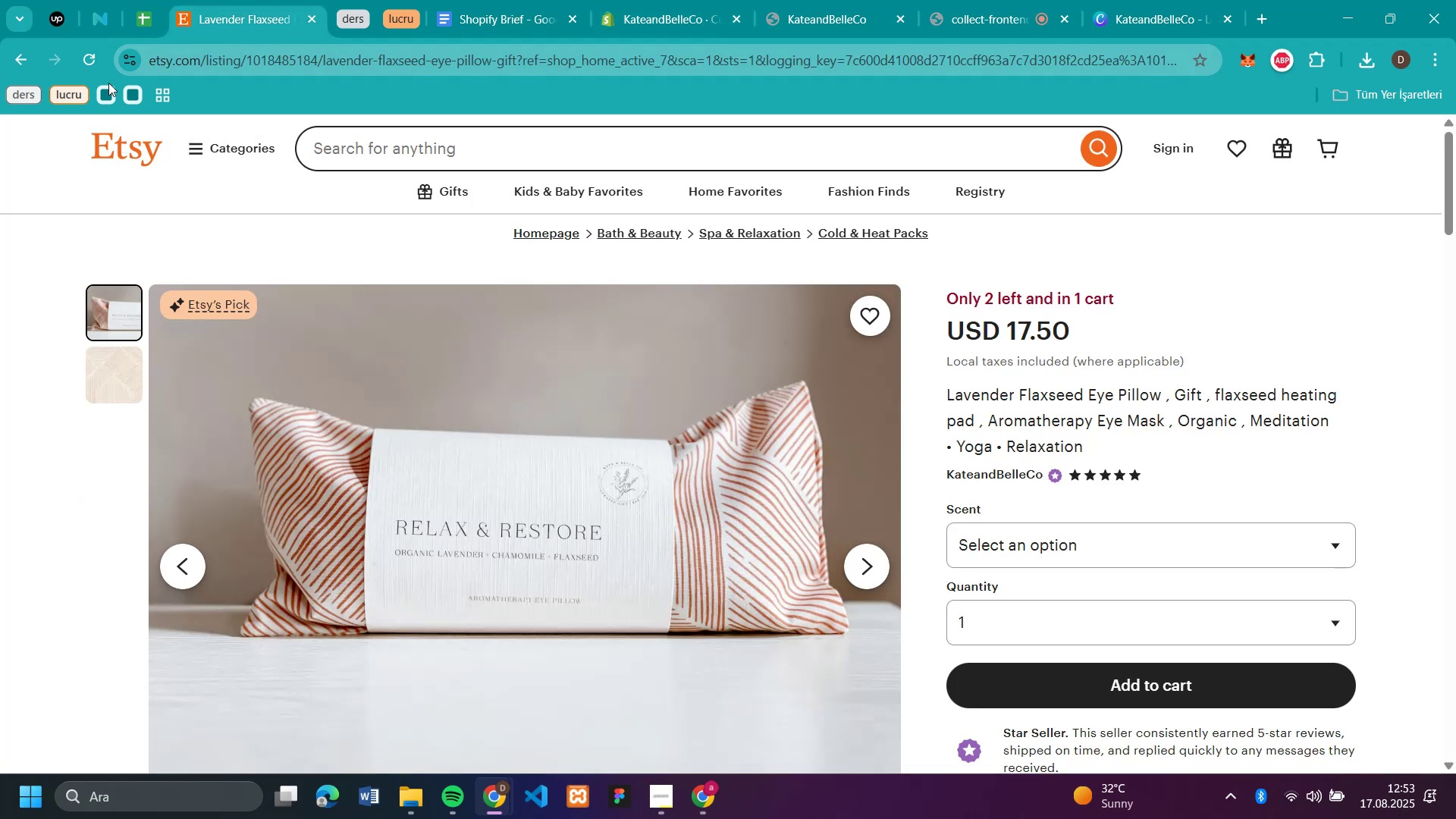 
left_click([13, 63])
 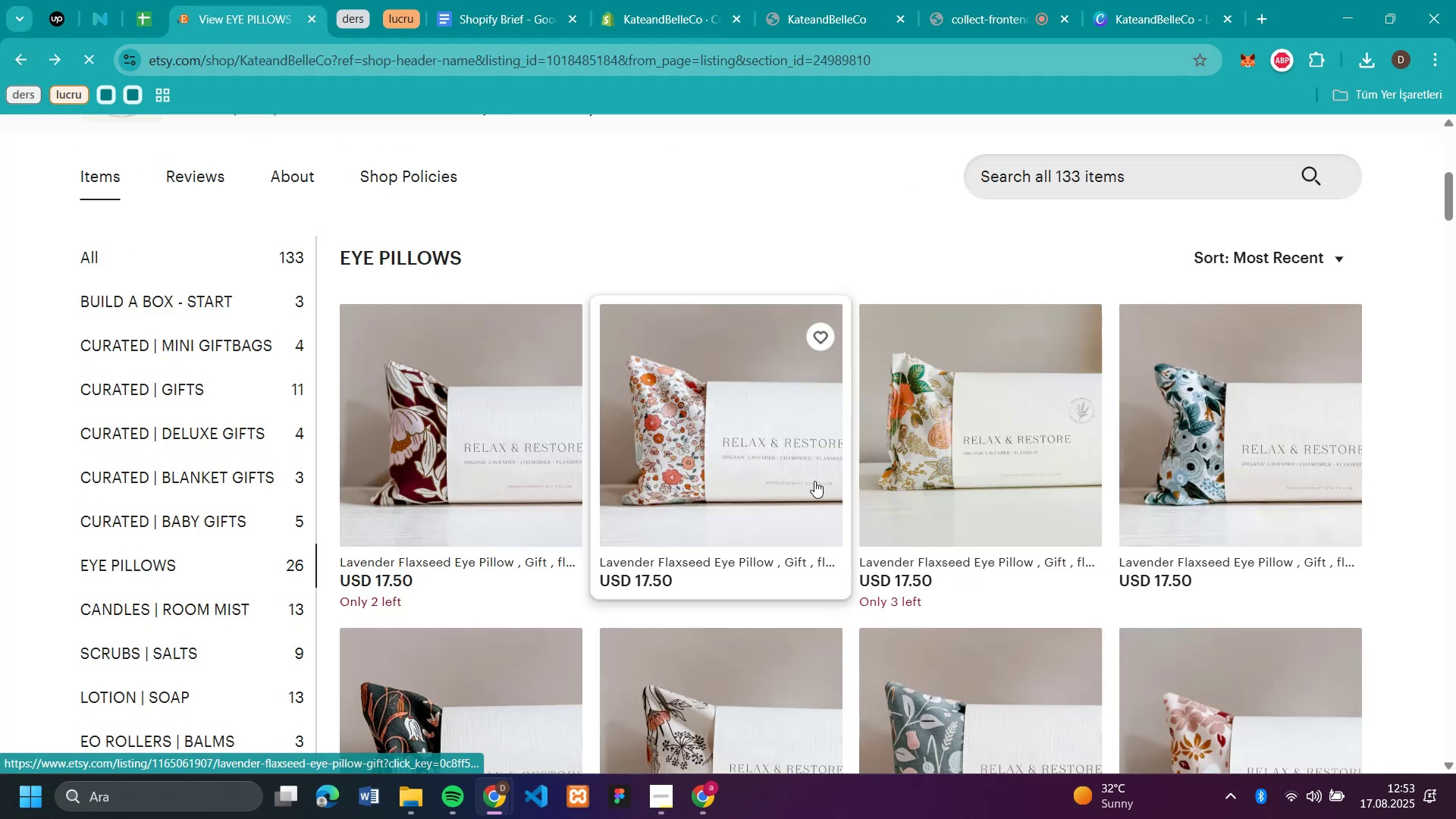 
scroll: coordinate [805, 474], scroll_direction: down, amount: 24.0
 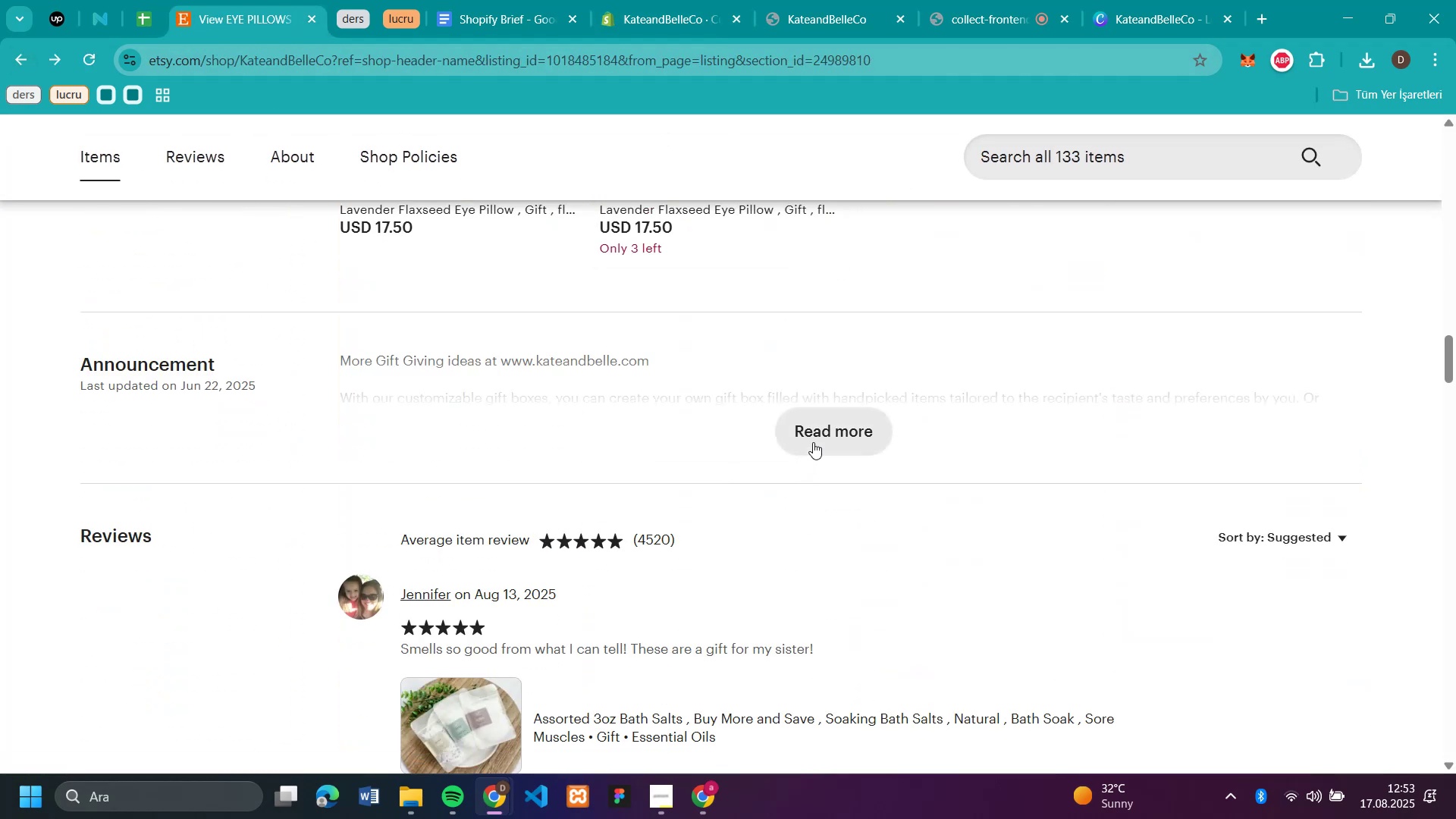 
left_click([815, 438])
 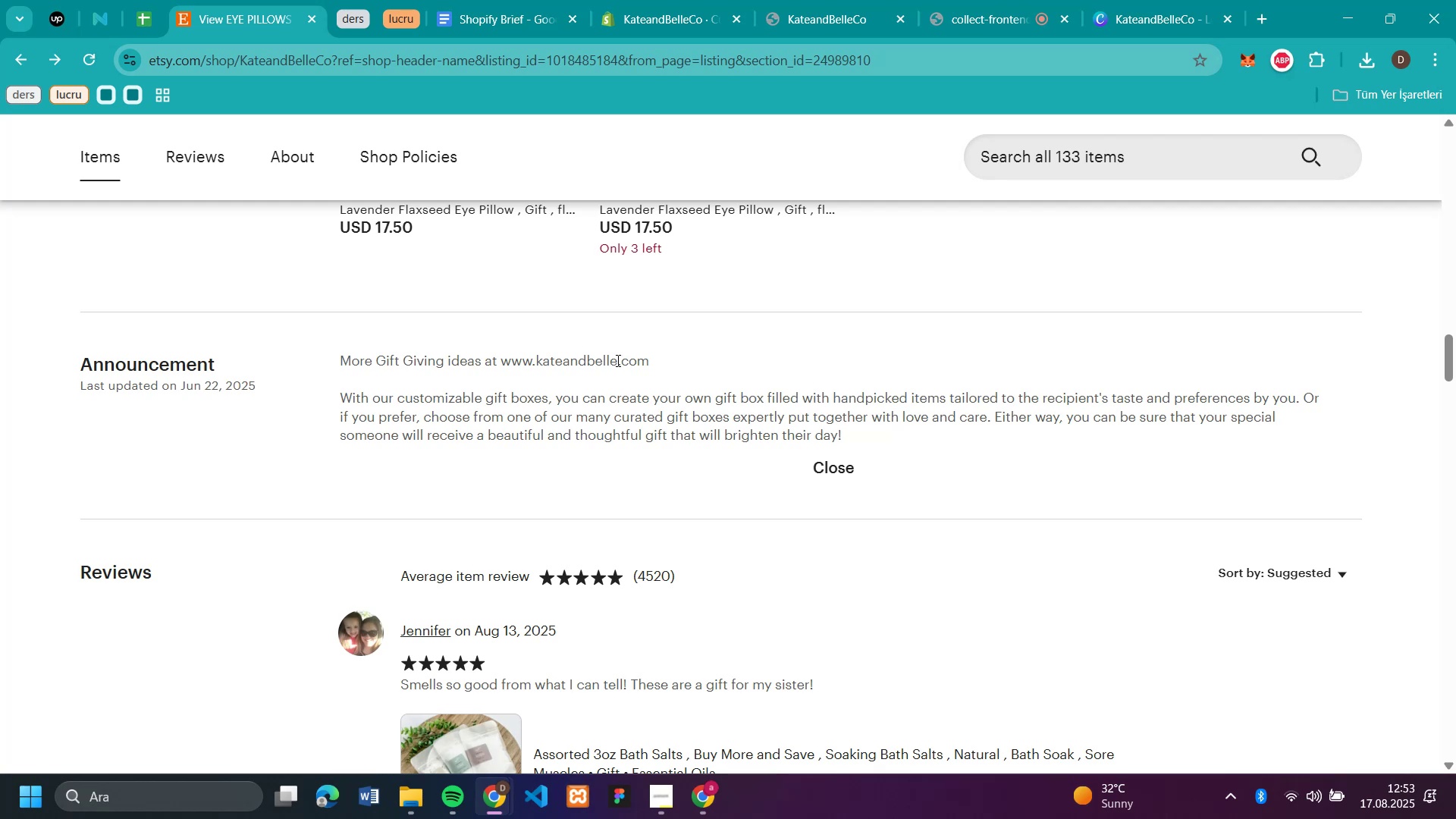 
double_click([617, 360])
 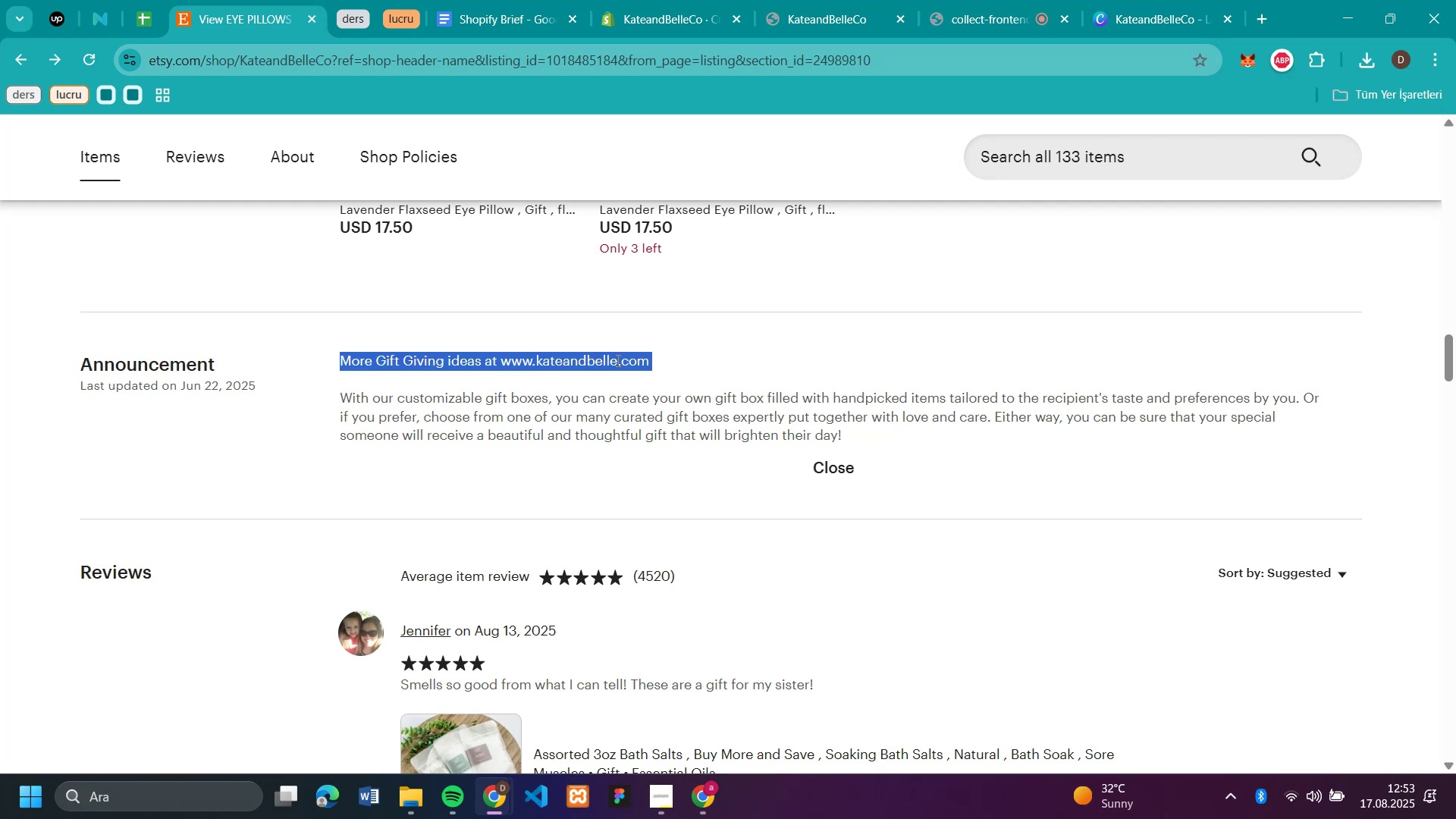 
triple_click([617, 360])
 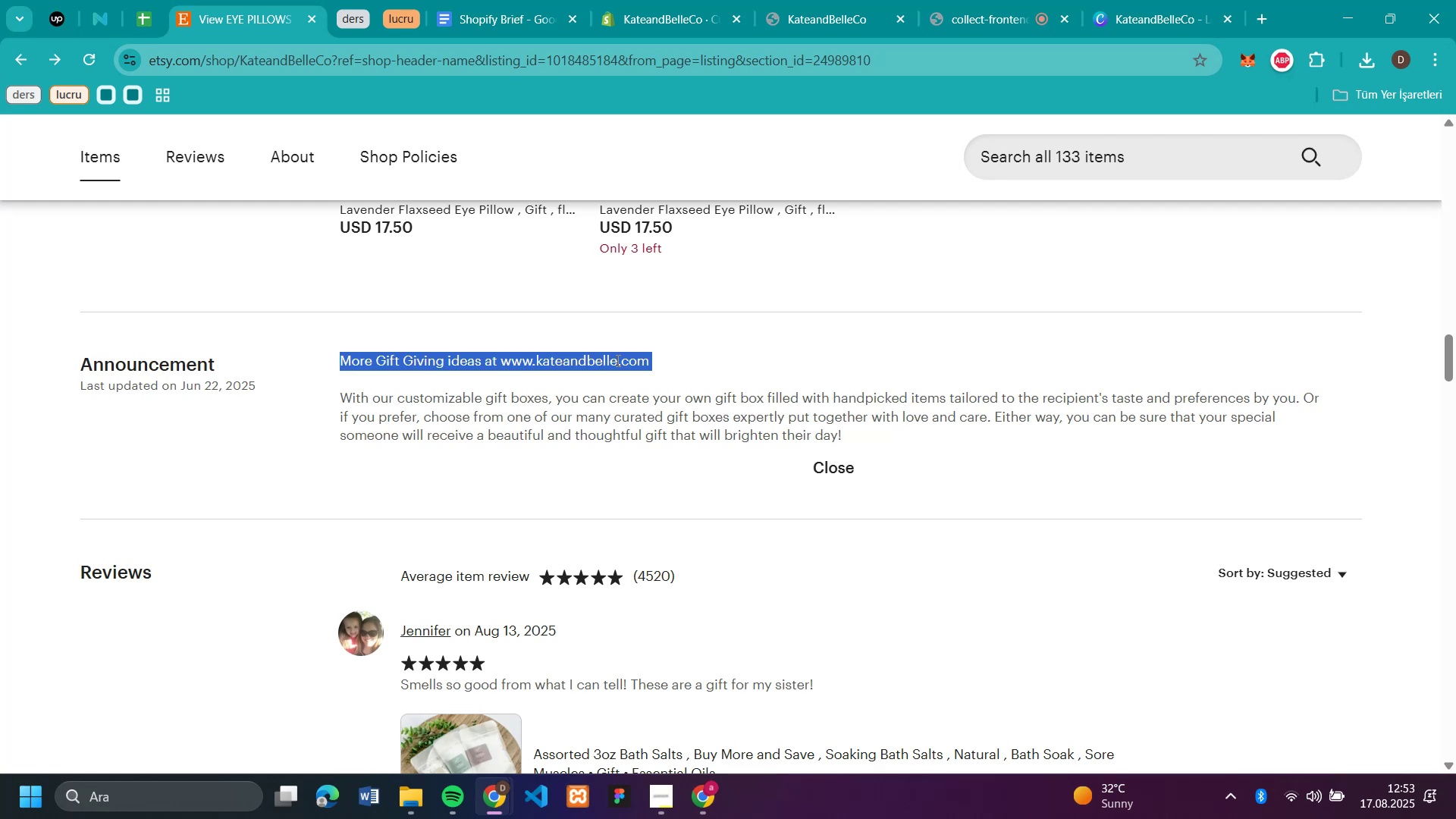 
left_click([617, 360])
 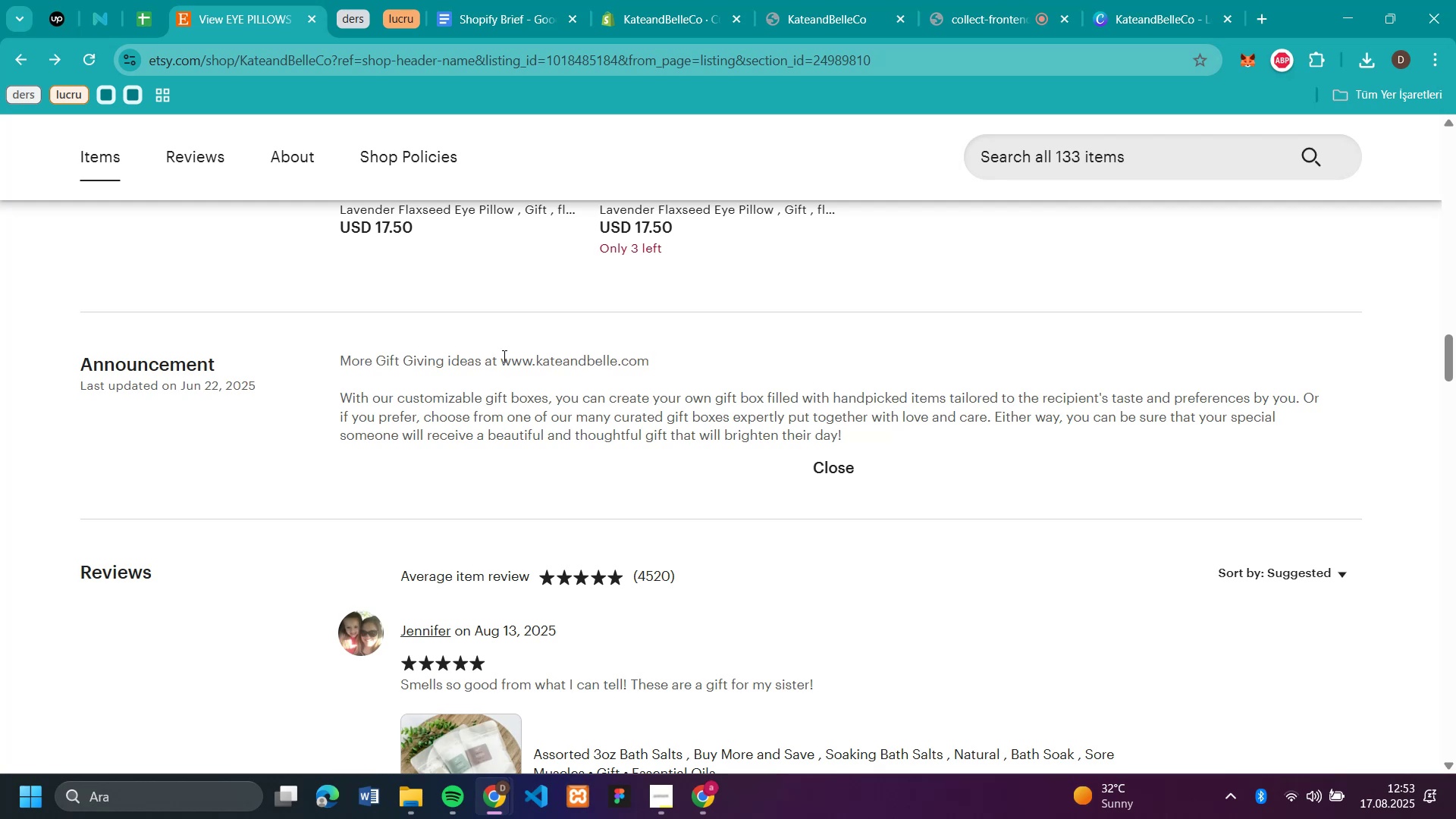 
left_click_drag(start_coordinate=[504, 359], to_coordinate=[660, 356])
 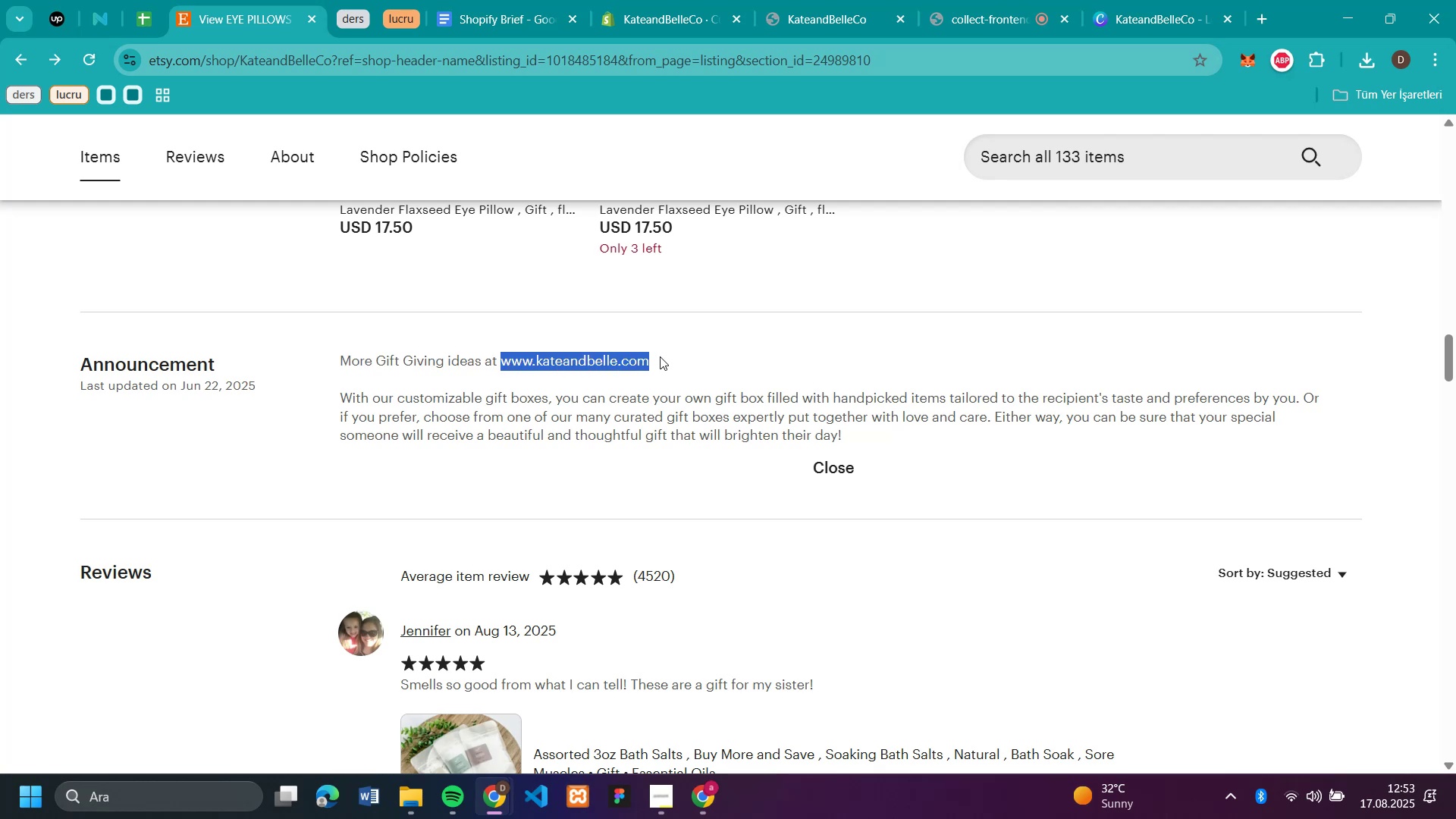 
key(Control+C)
 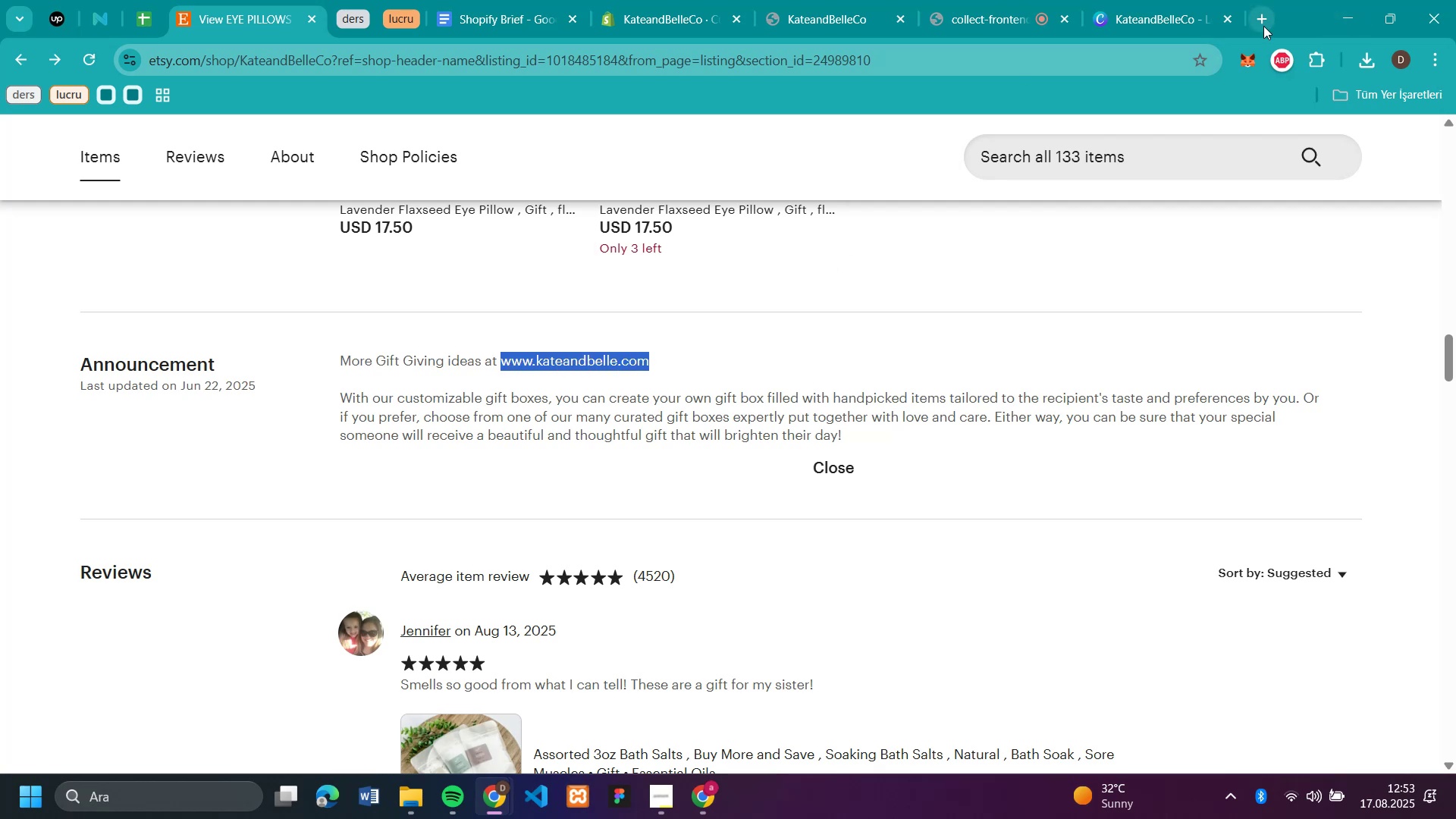 
left_click([1263, 25])
 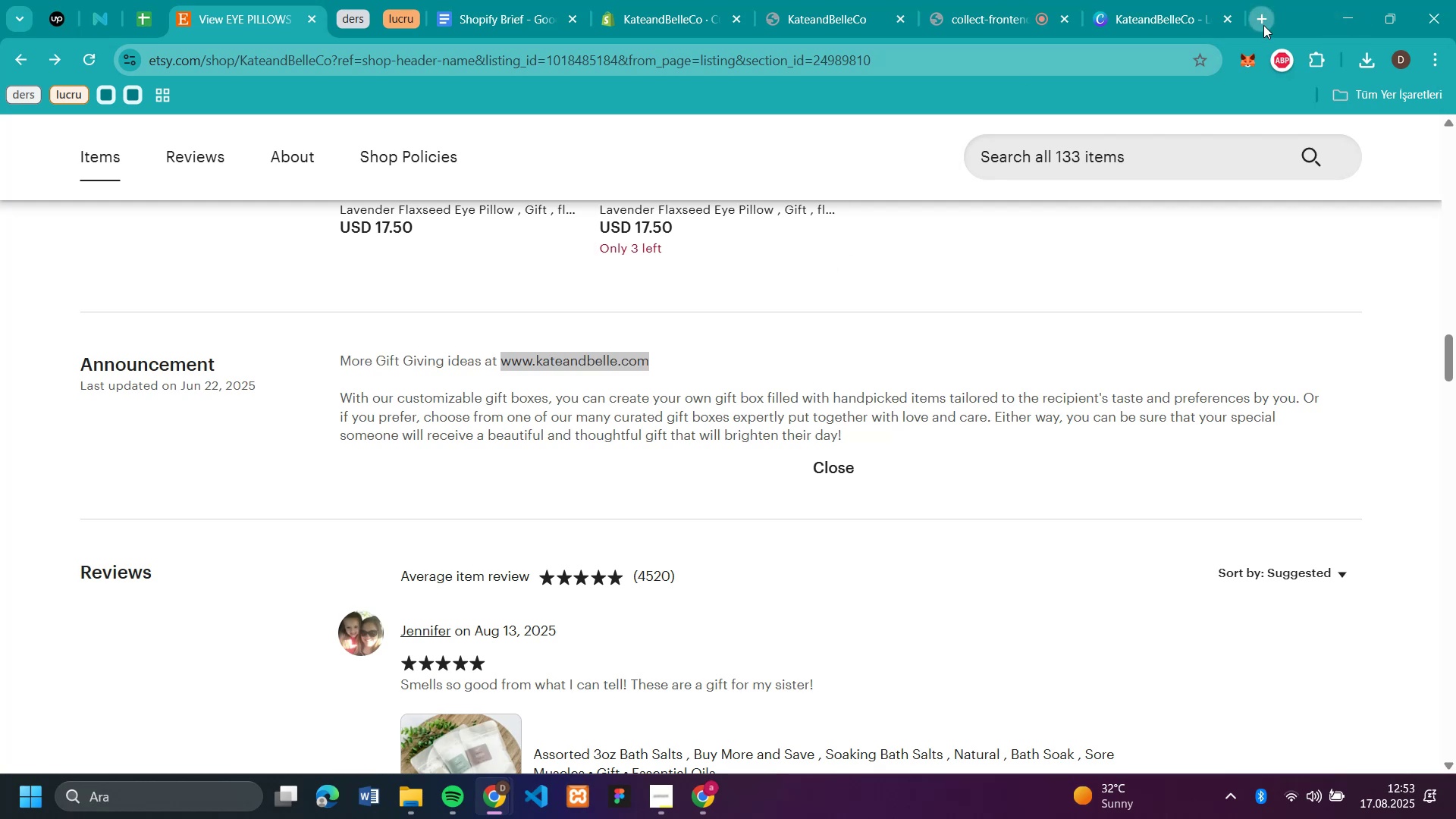 
key(Control+V)
 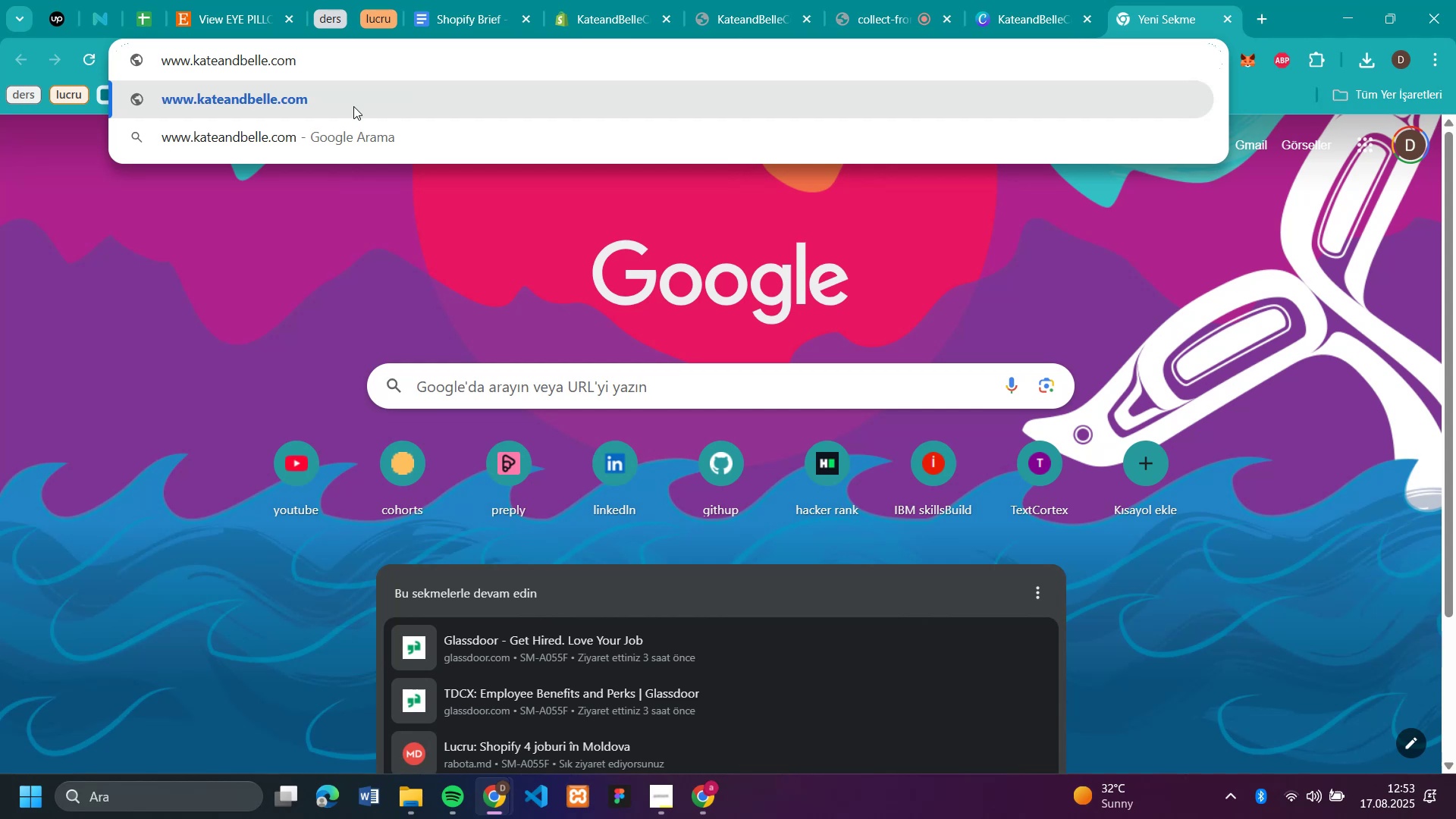 
left_click([350, 108])
 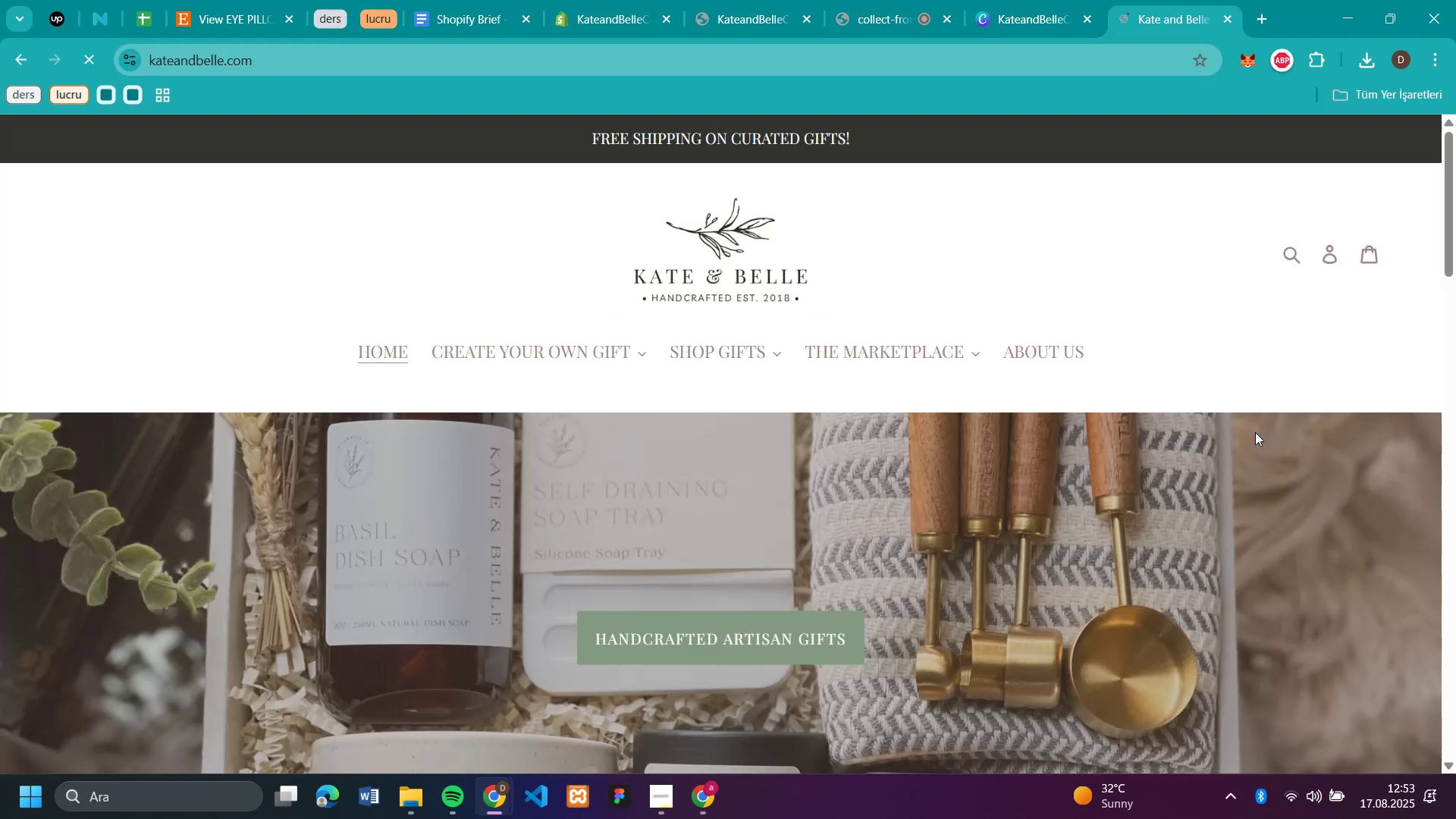 
scroll: coordinate [1254, 431], scroll_direction: down, amount: 1.0
 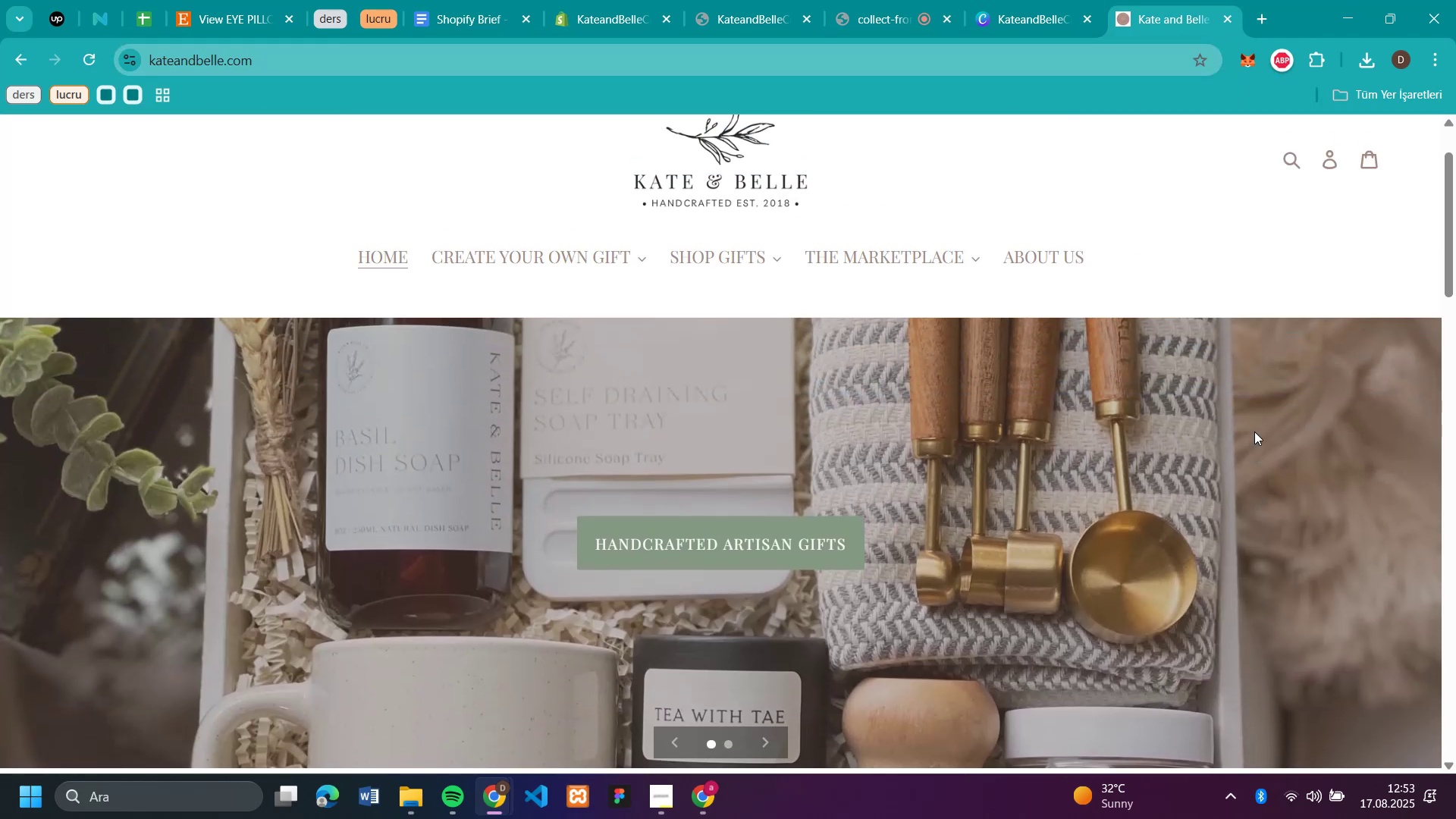 
scroll: coordinate [1254, 431], scroll_direction: up, amount: 1.0
 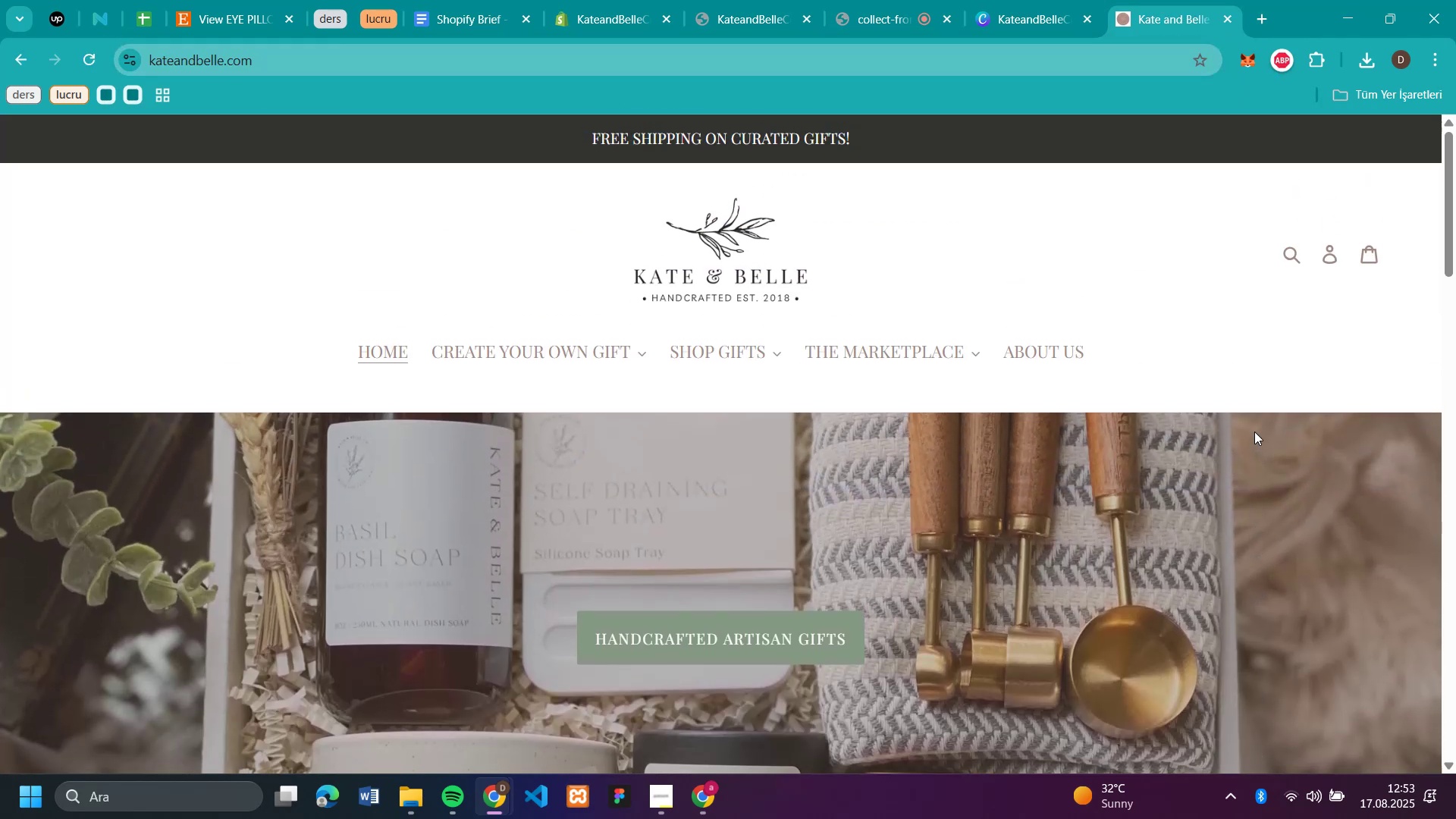 
scroll: coordinate [1254, 431], scroll_direction: down, amount: 6.0
 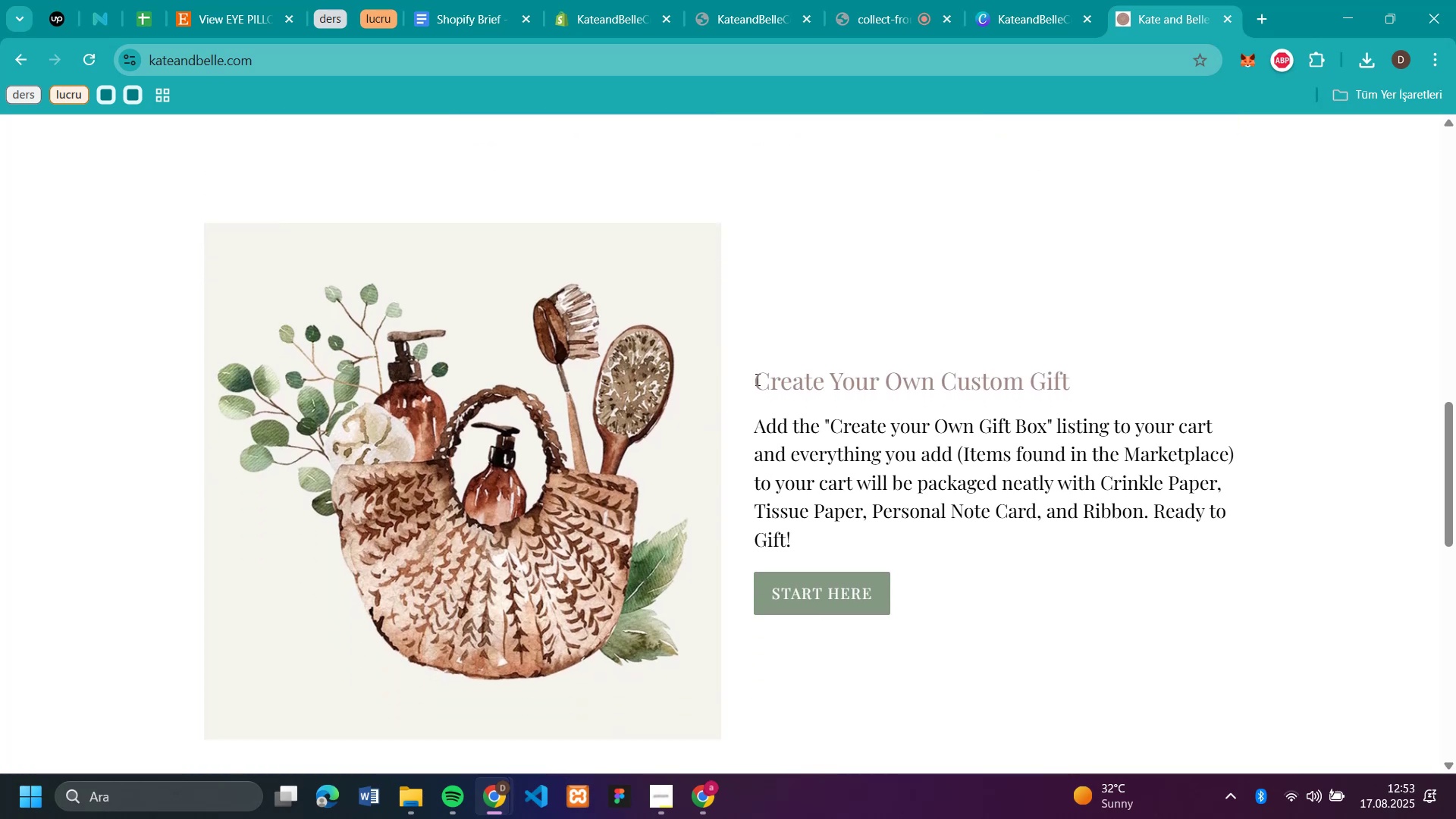 
left_click_drag(start_coordinate=[755, 378], to_coordinate=[1110, 387])
 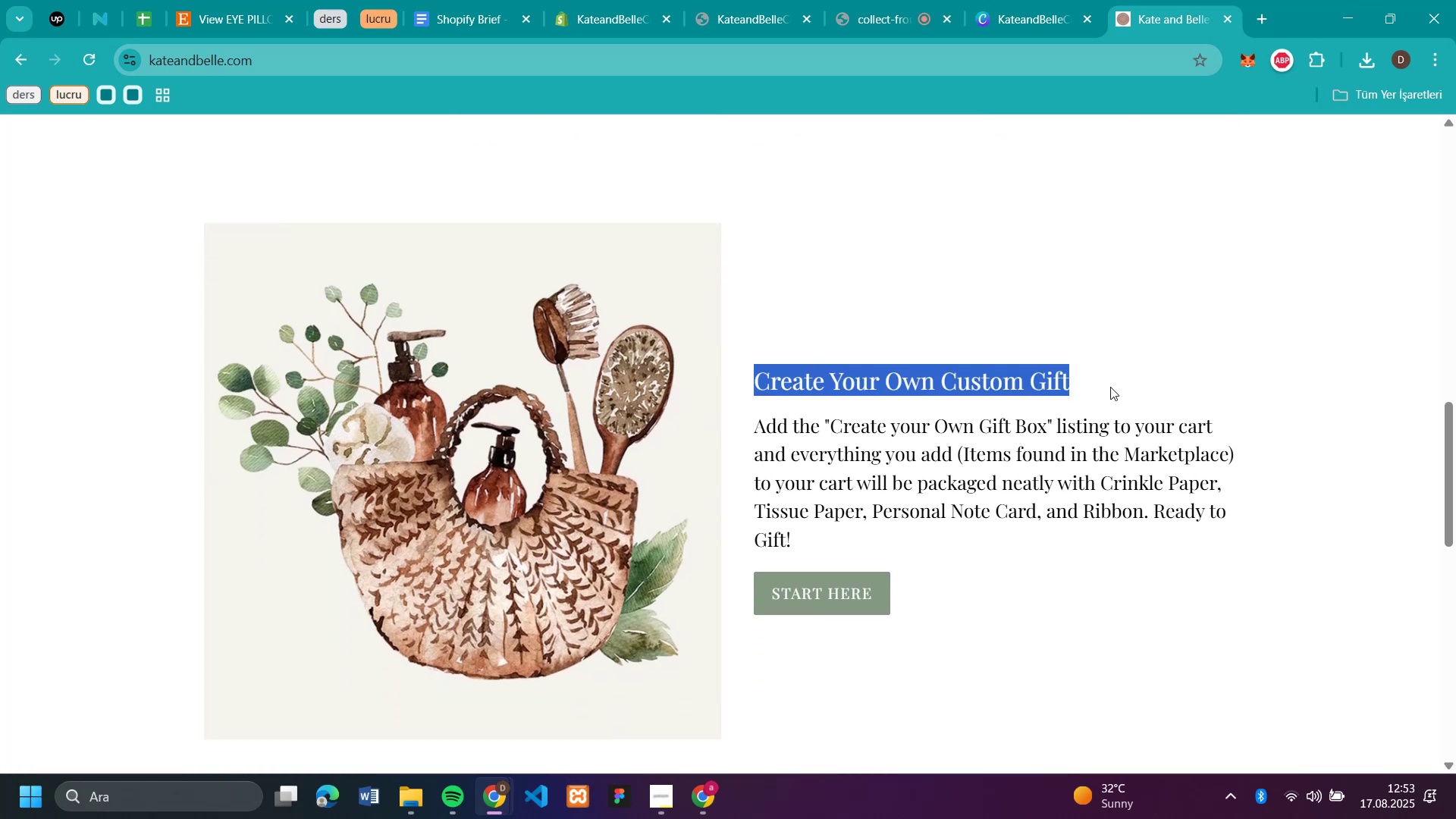 
key(Control+C)
 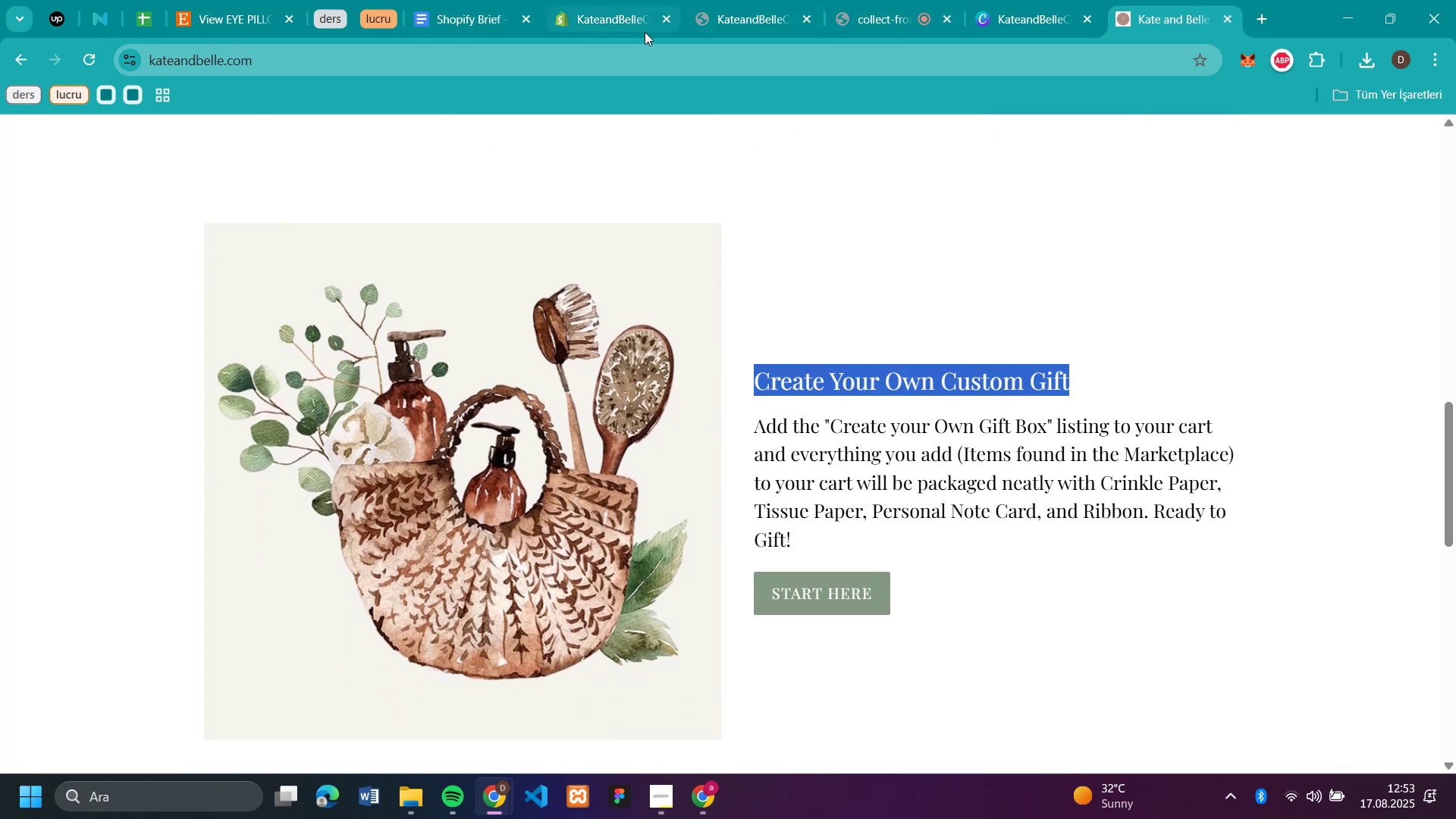 
left_click([637, 25])
 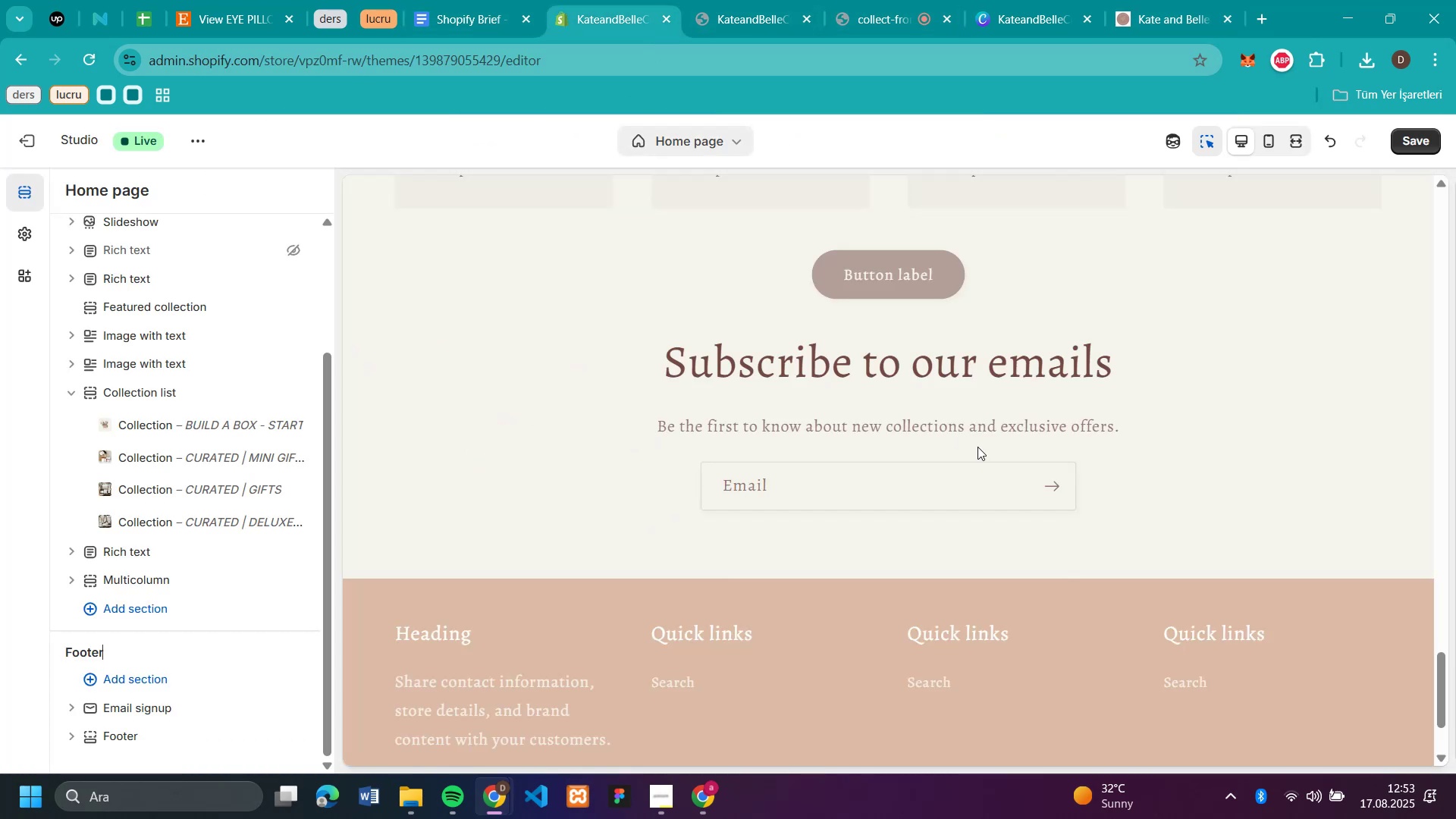 
scroll: coordinate [986, 438], scroll_direction: up, amount: 25.0
 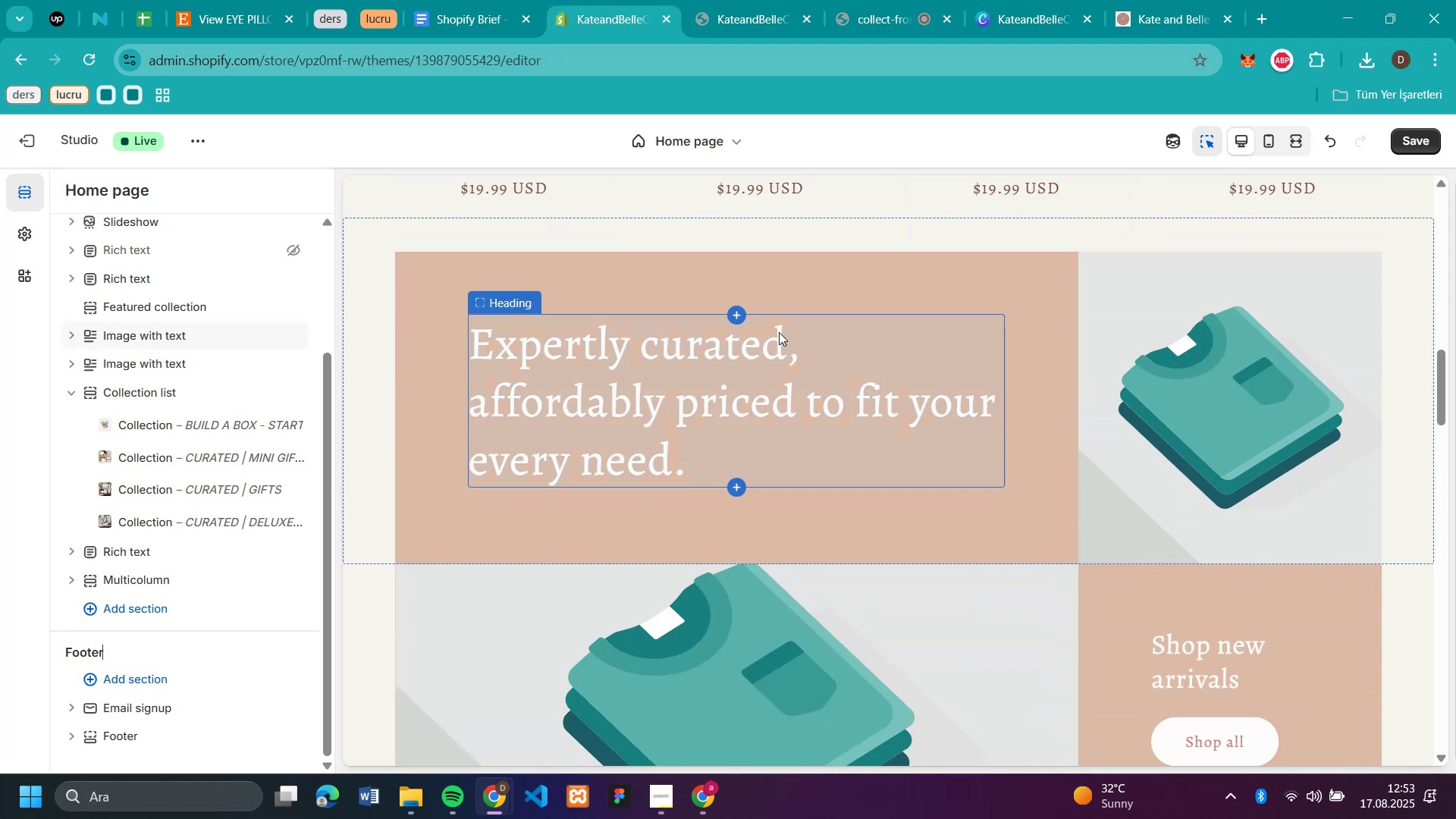 
left_click([736, 333])
 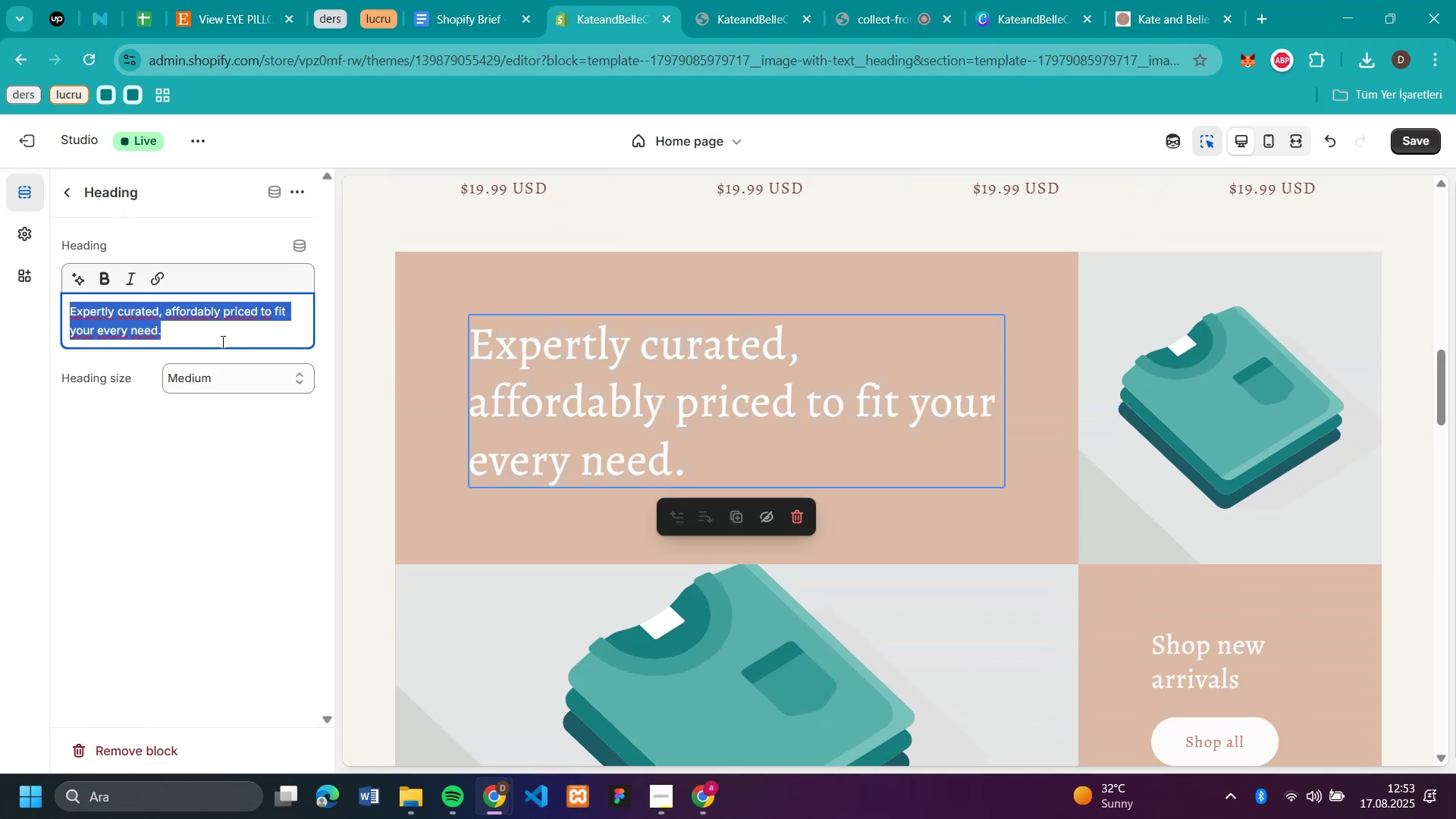 
key(Control+V)
 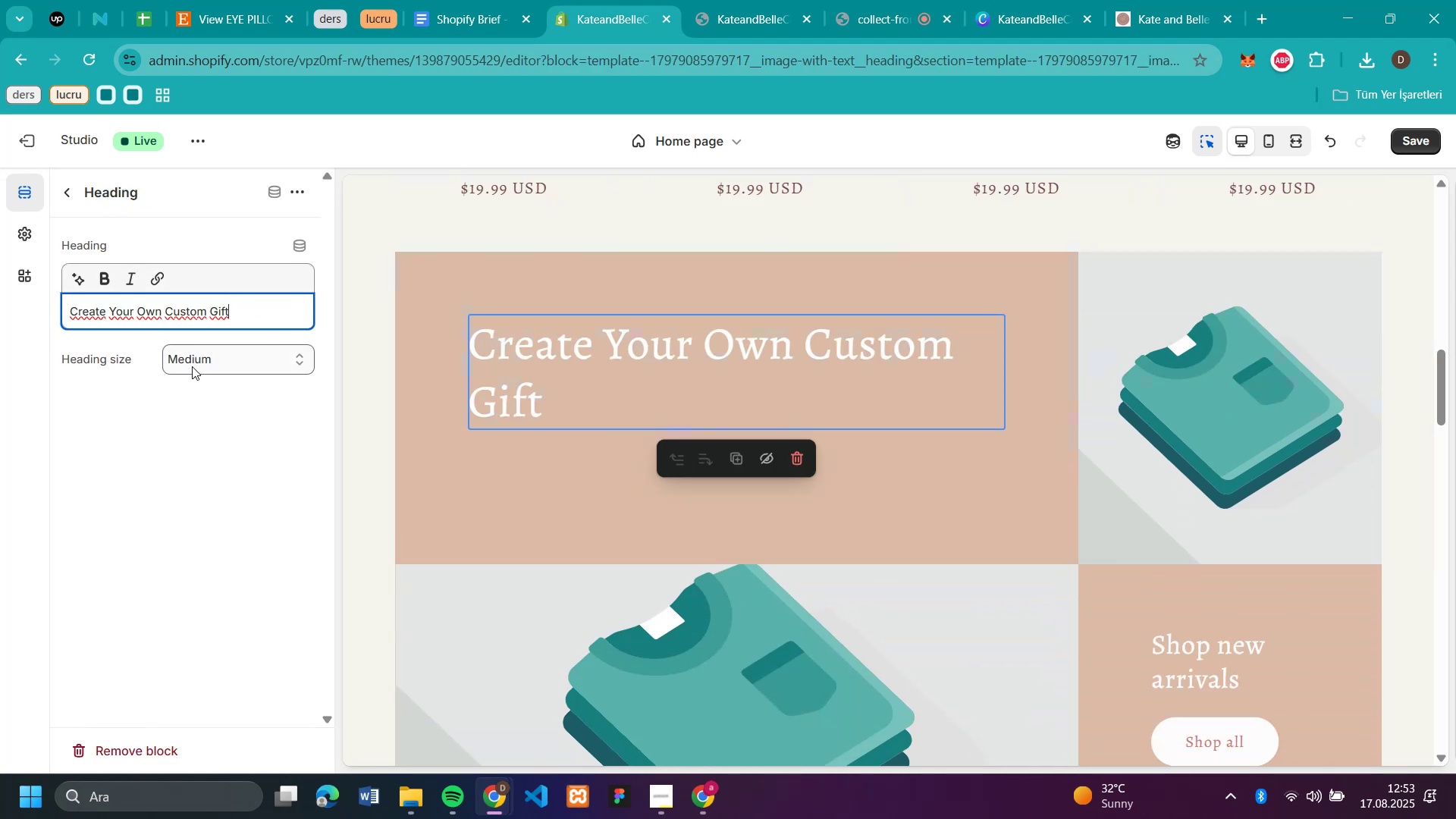 
left_click([200, 366])
 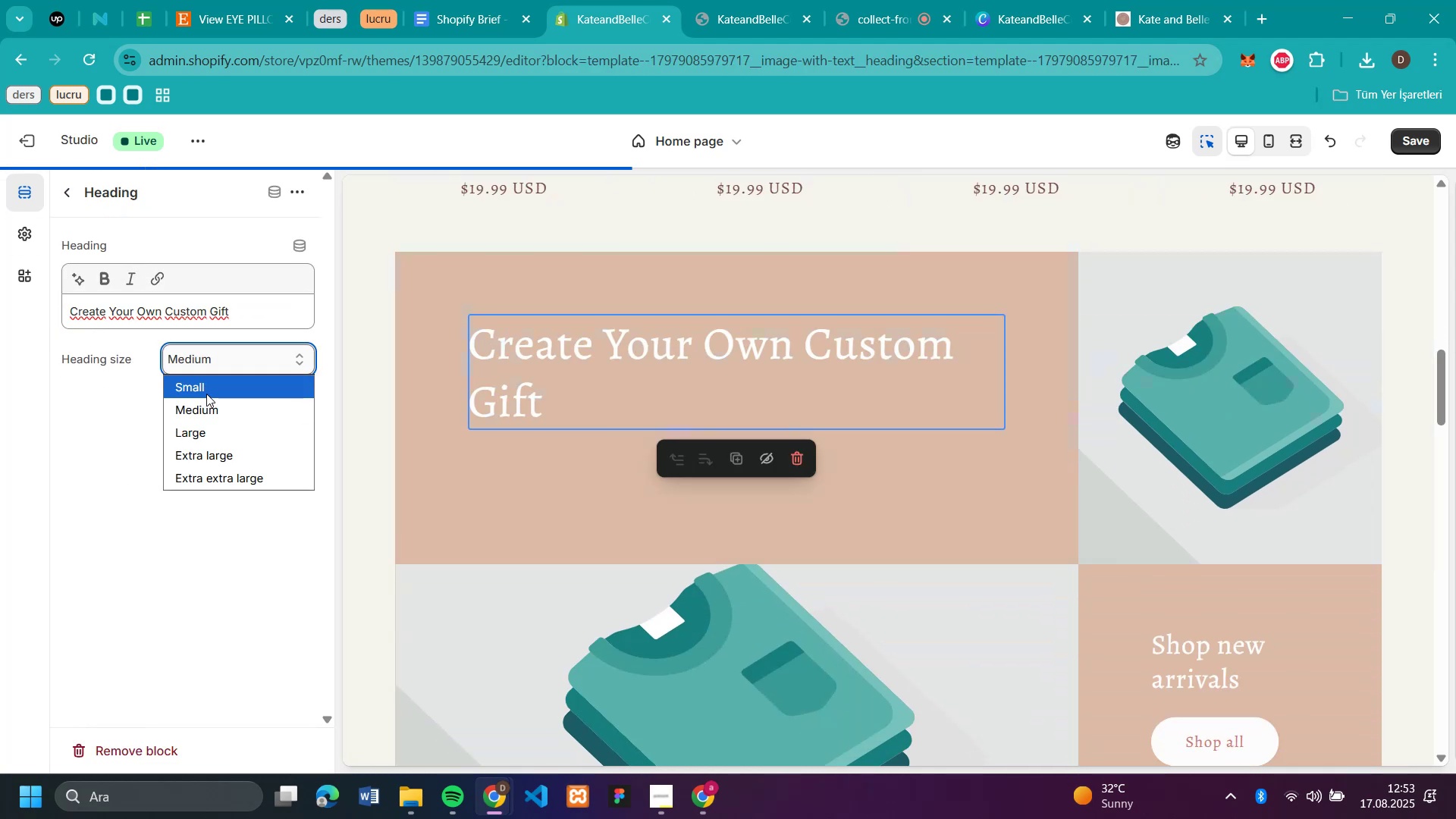 
left_click([206, 394])
 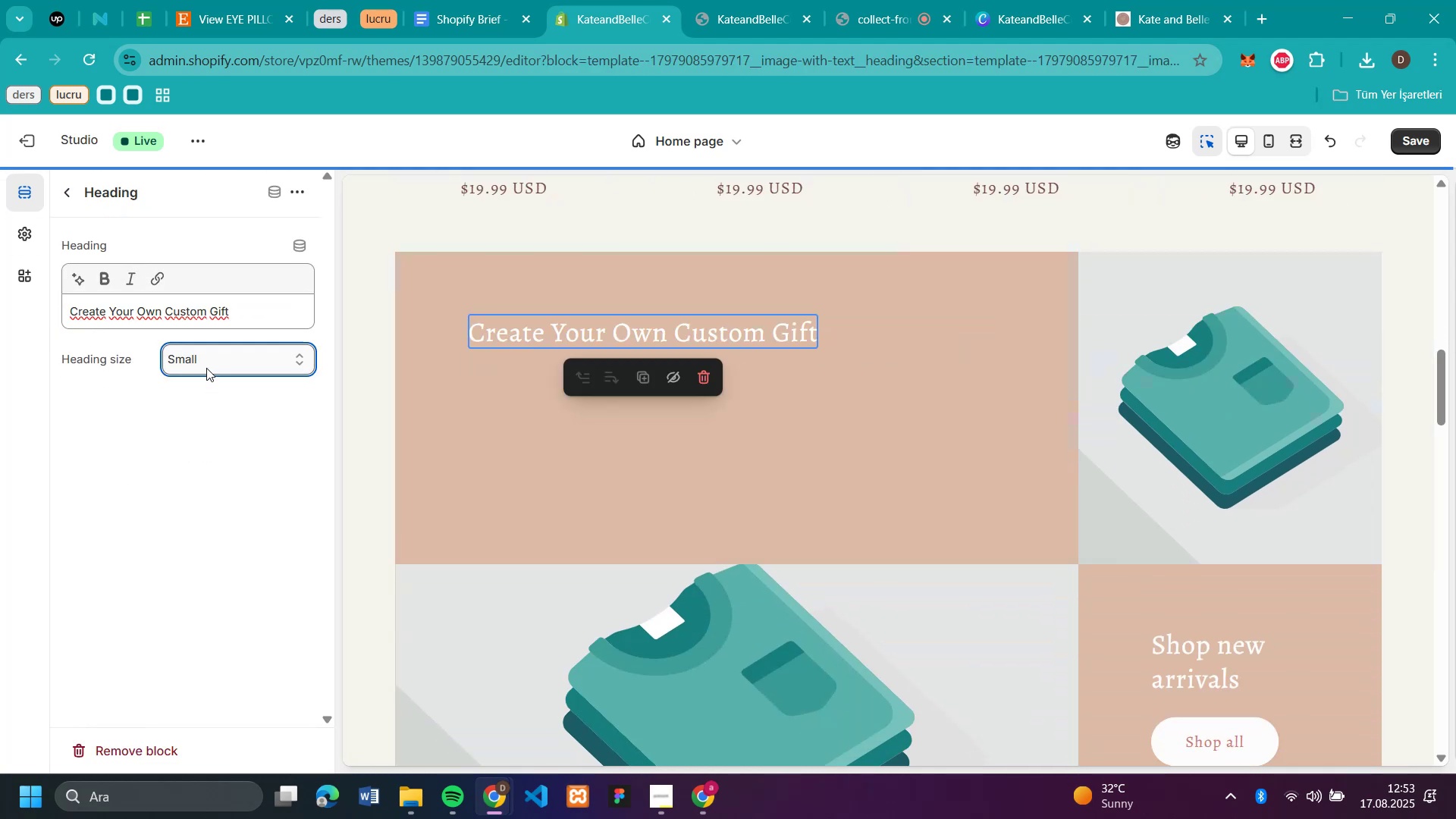 
left_click([206, 368])
 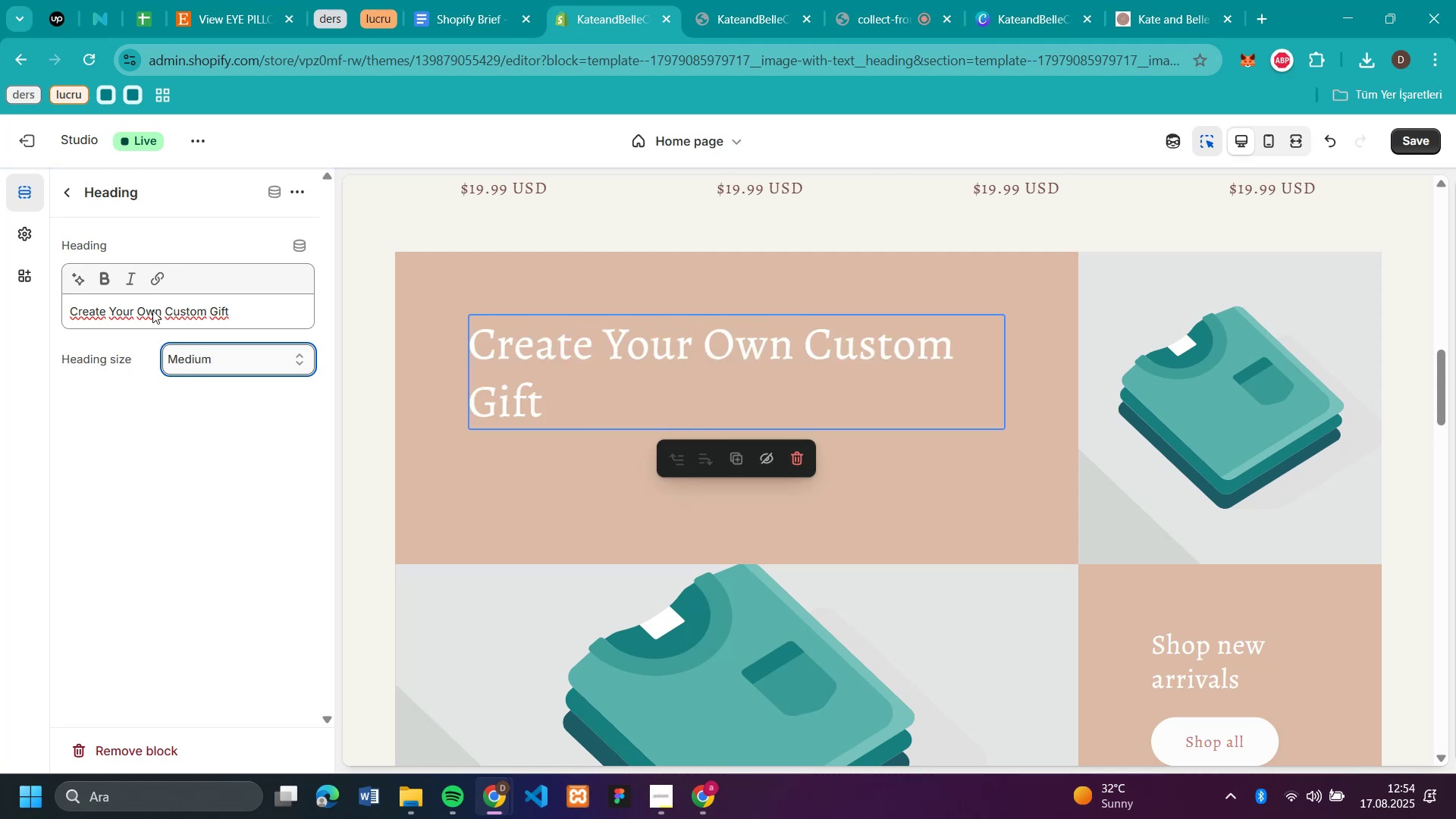 
wait(5.29)
 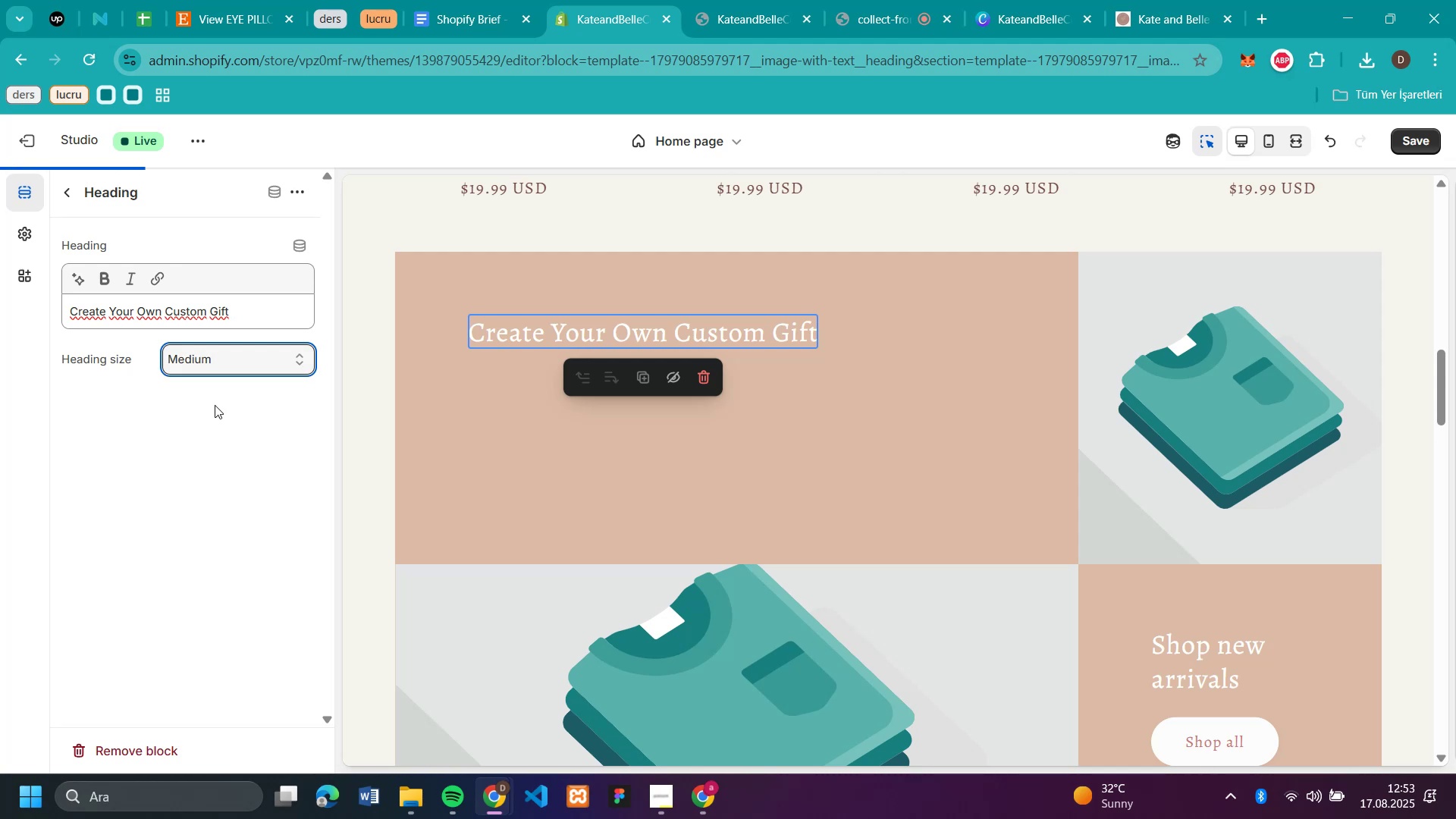 
left_click([67, 192])
 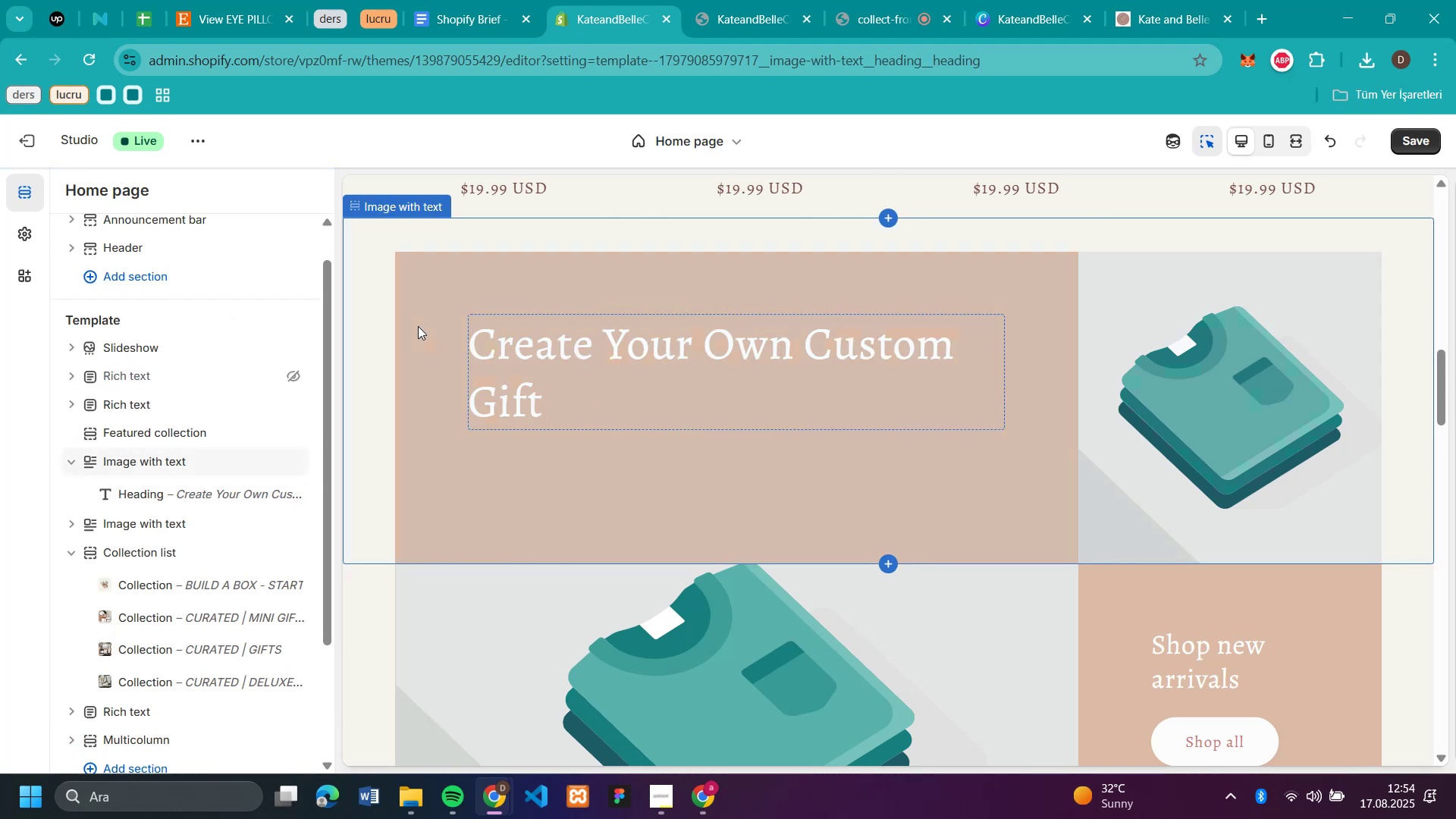 
wait(5.9)
 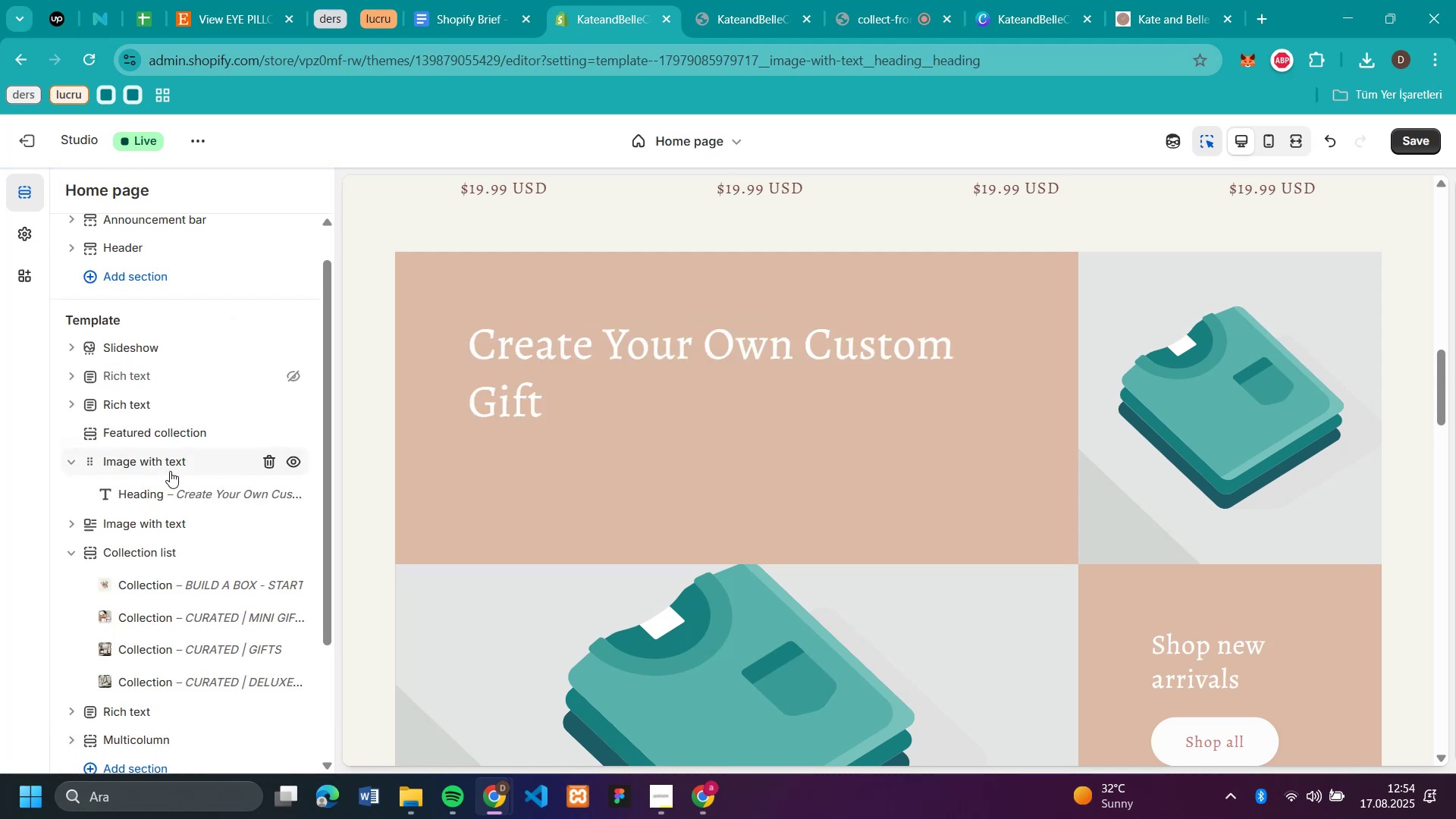 
right_click([154, 489])
 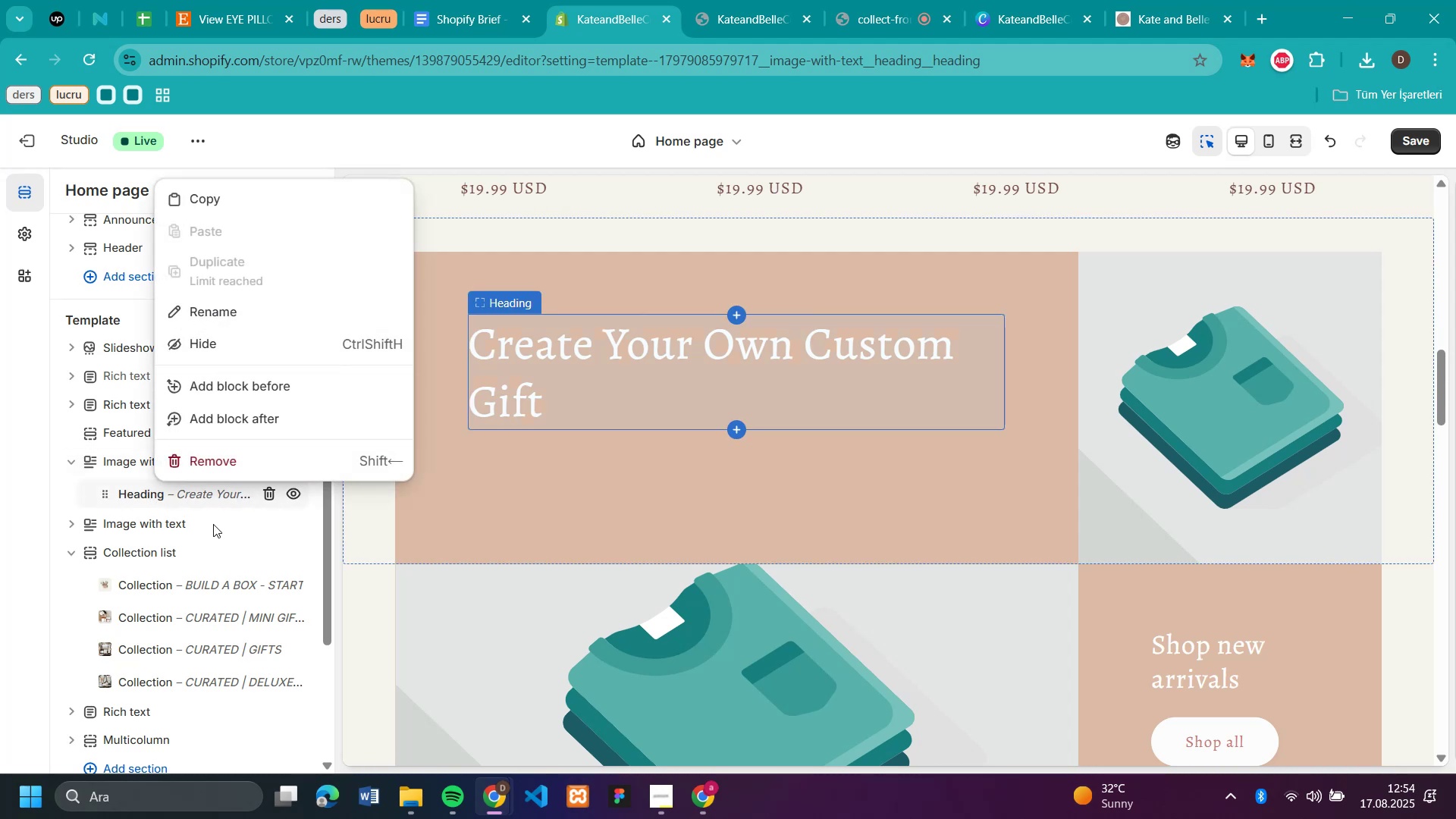 
left_click([139, 491])
 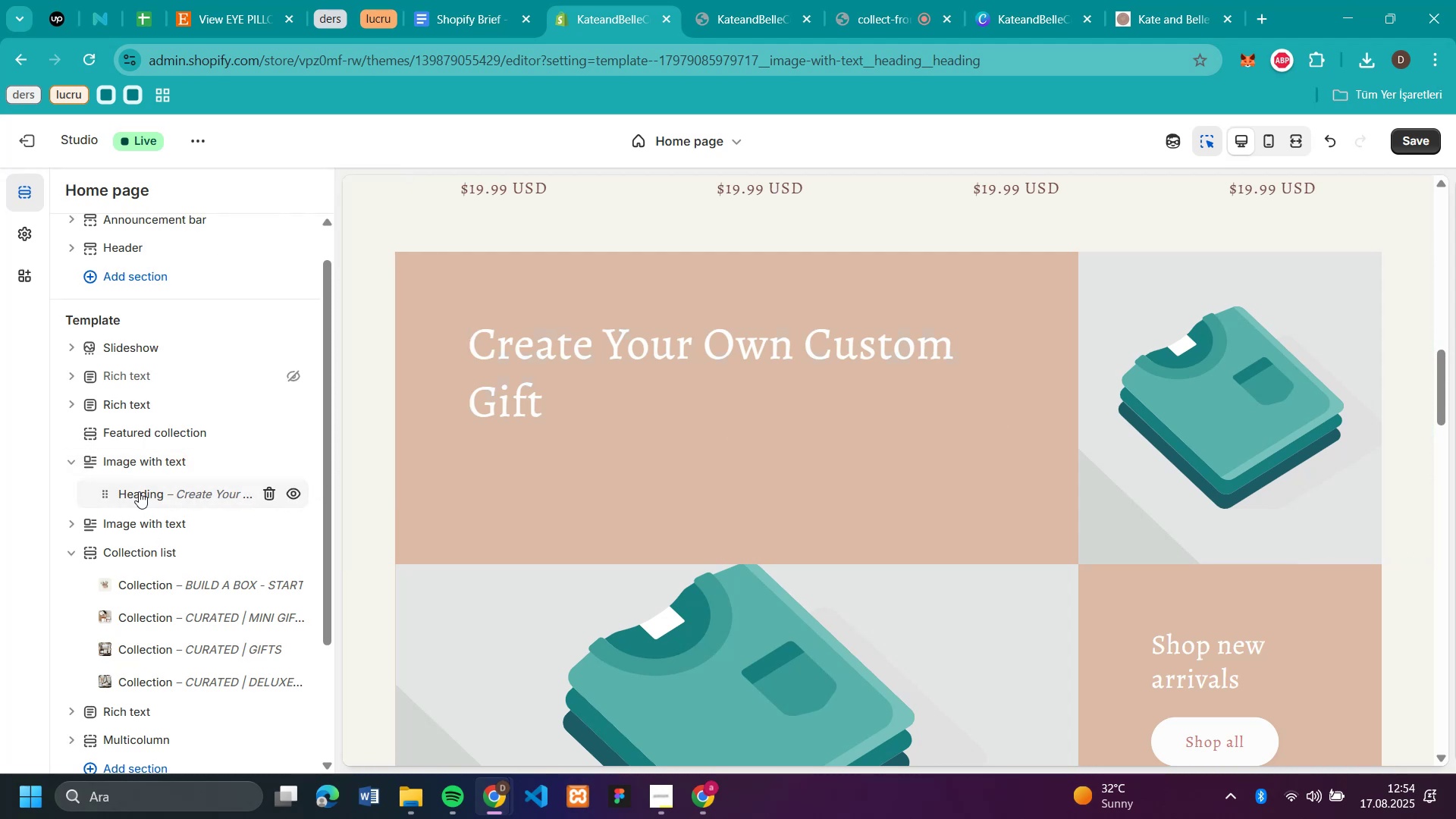 
left_click([139, 491])
 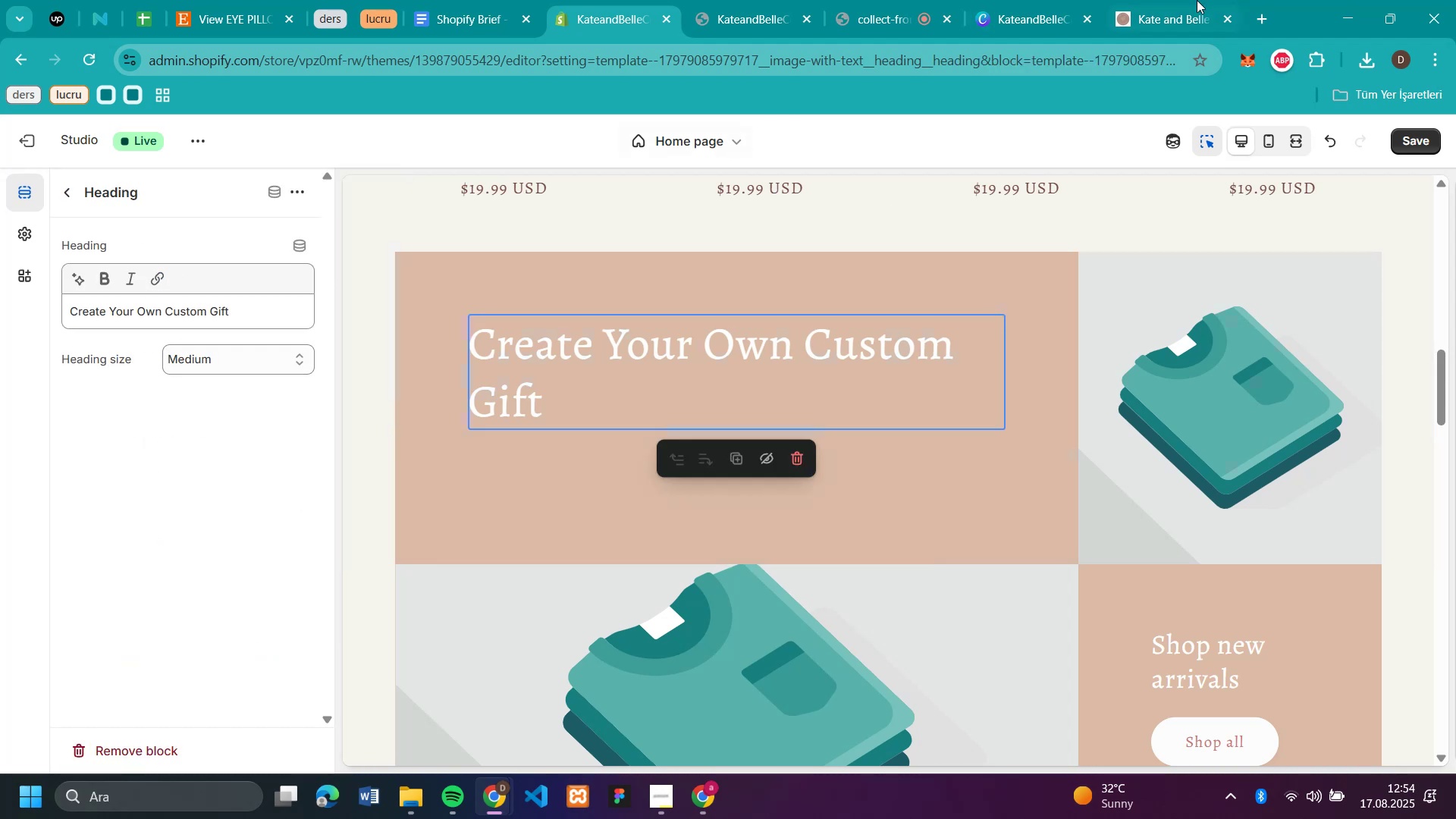 
left_click([1175, 19])
 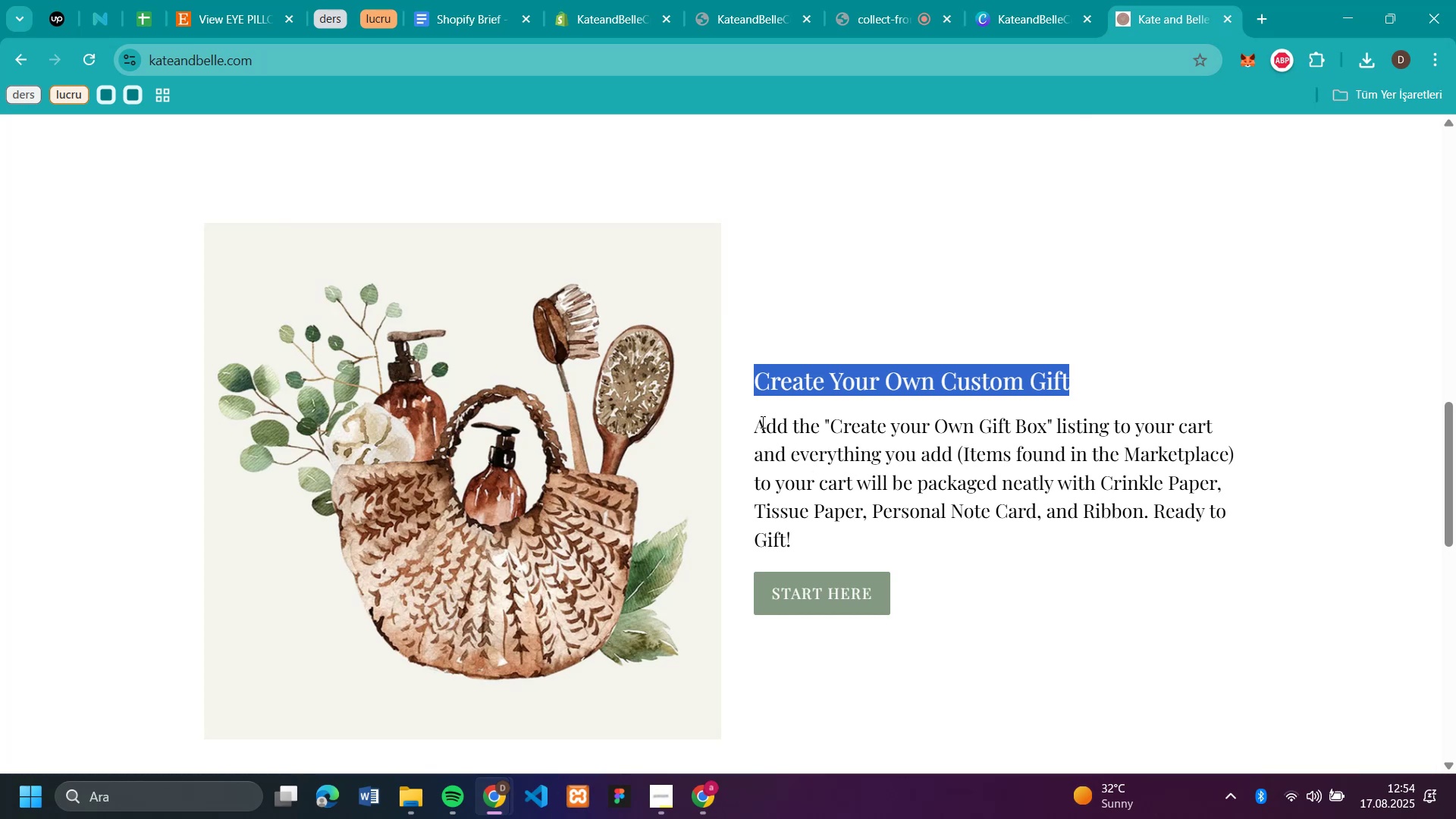 
left_click_drag(start_coordinate=[757, 422], to_coordinate=[808, 530])
 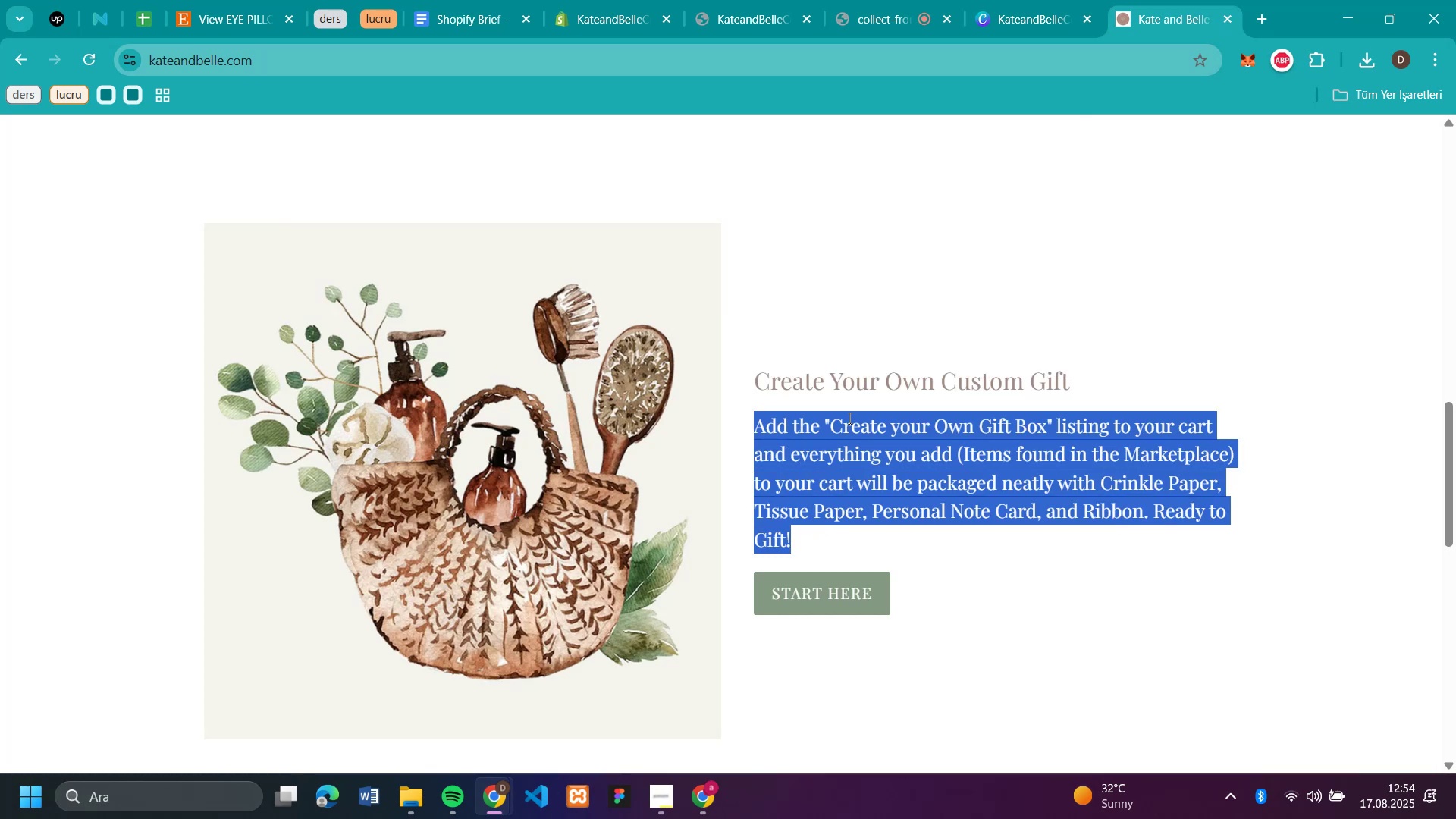 
key(Control+C)
 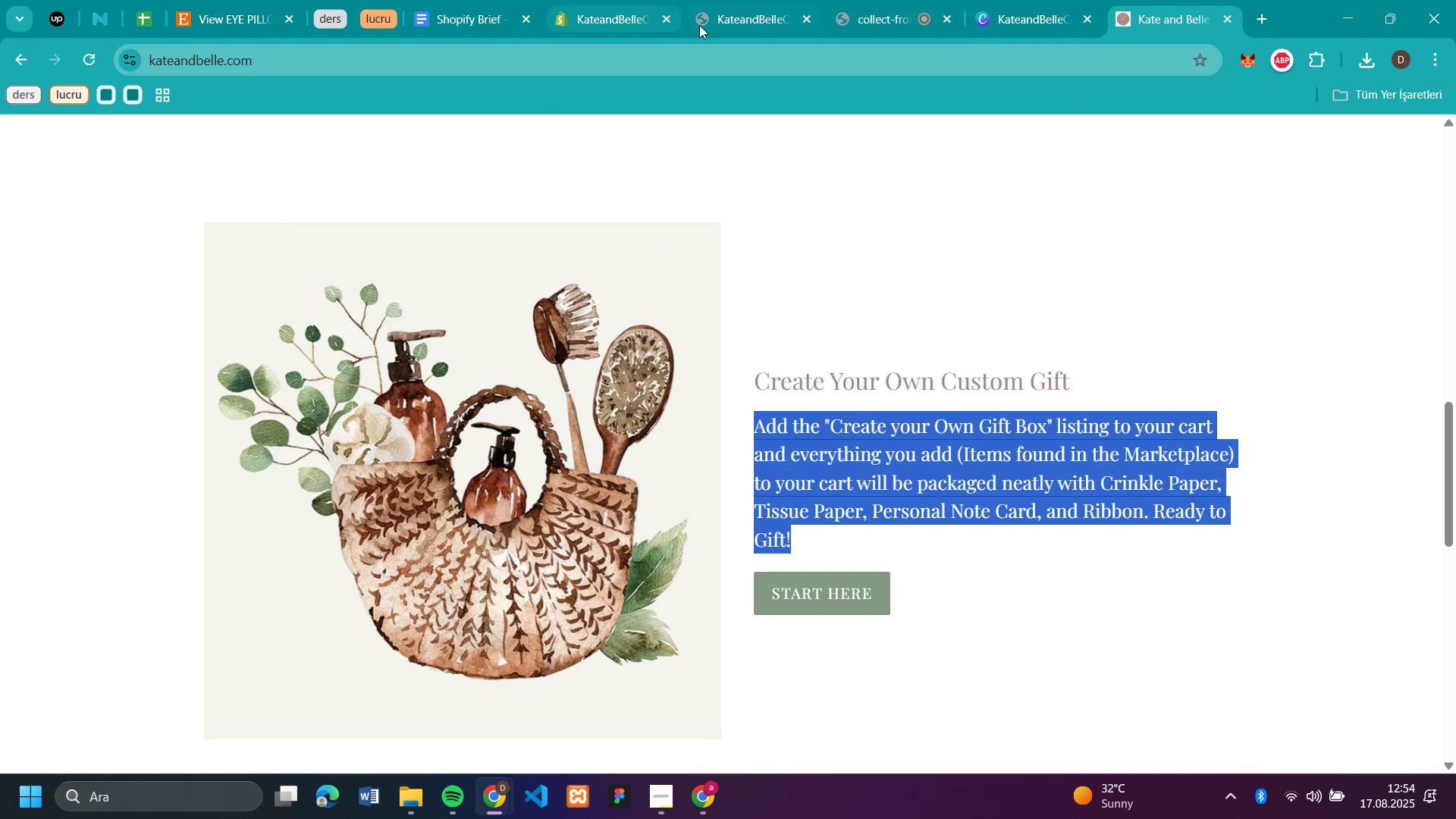 
left_click([608, 27])
 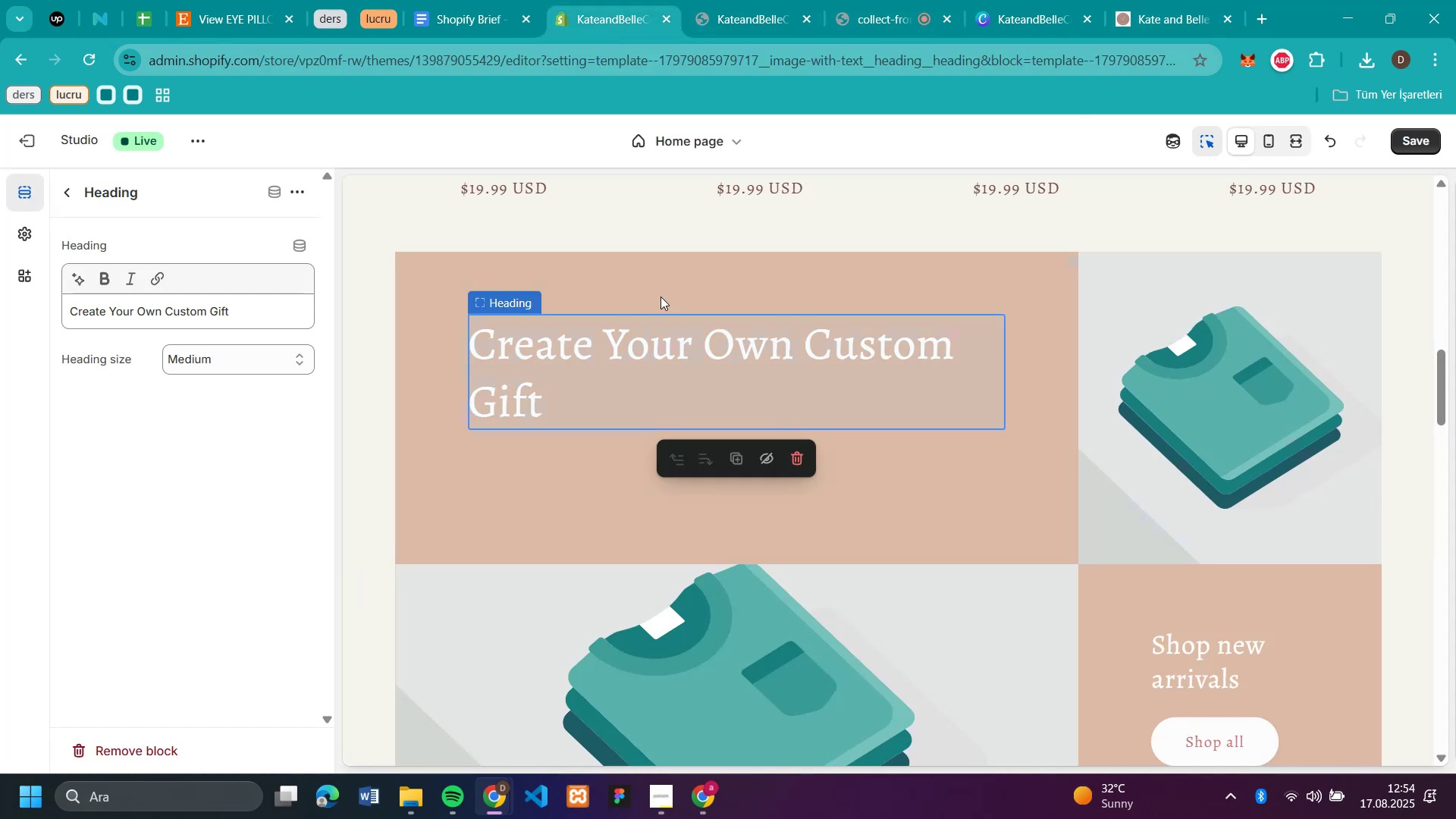 
left_click([249, 312])
 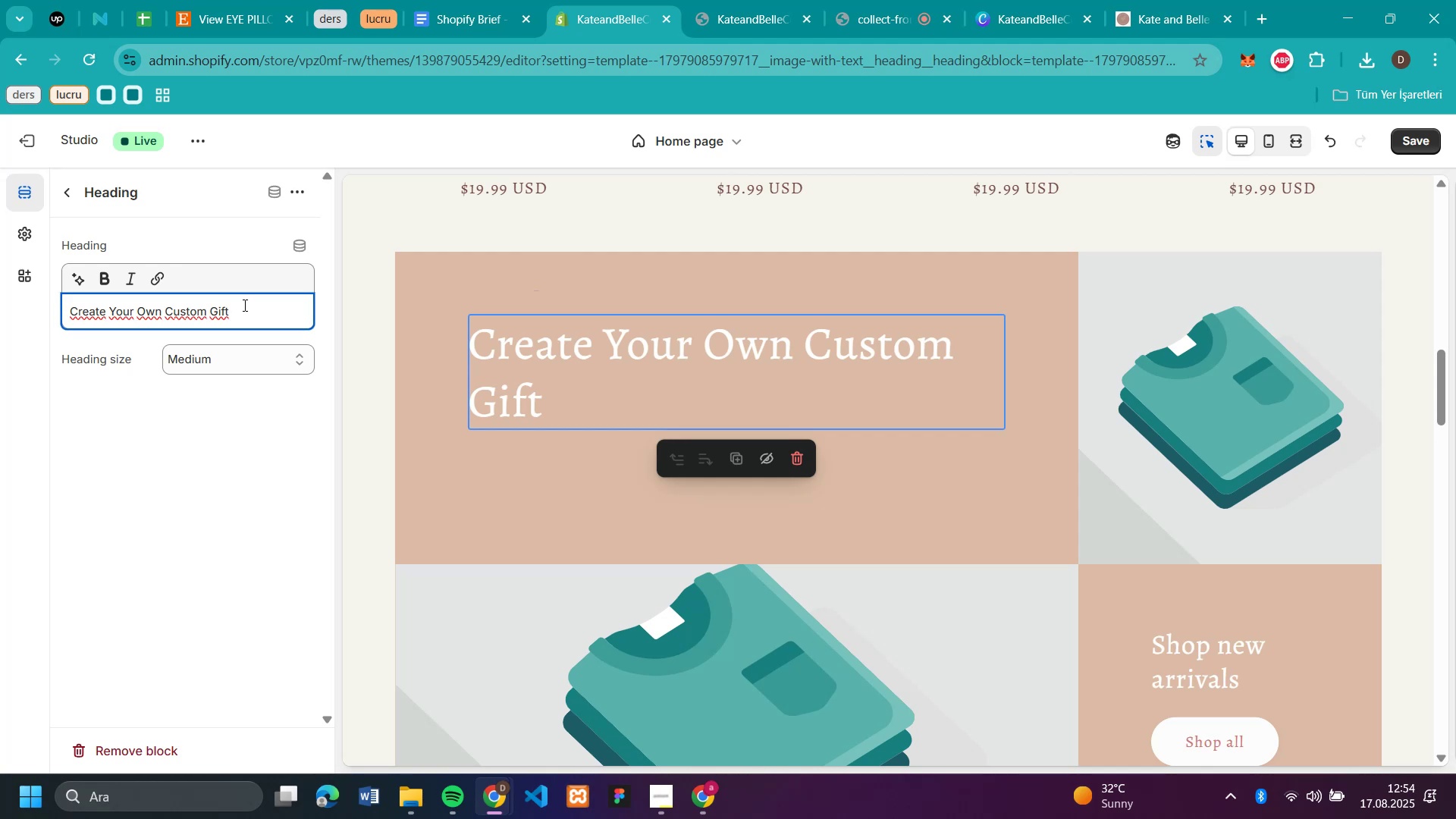 
key(Enter)
 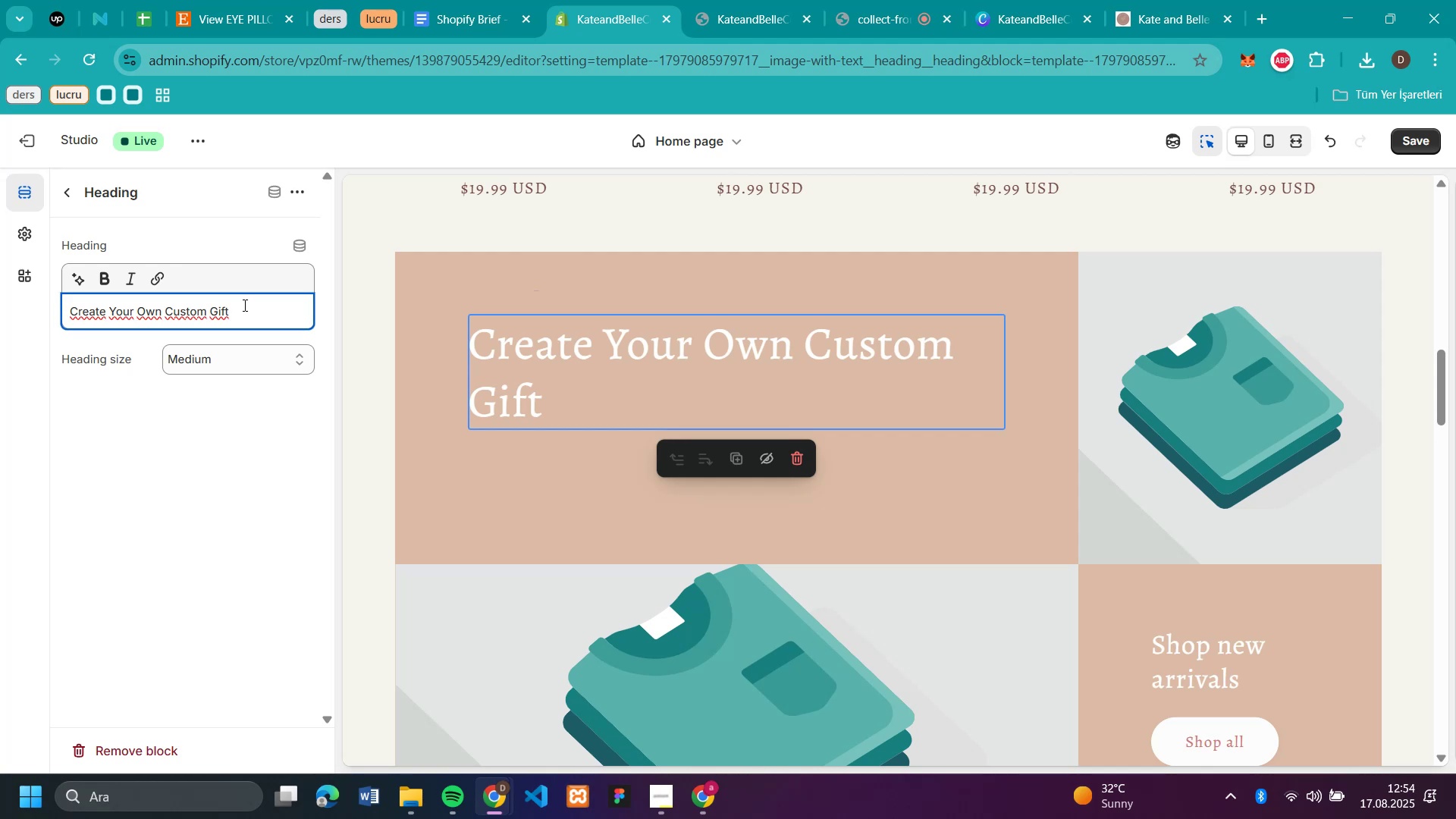 
key(Enter)
 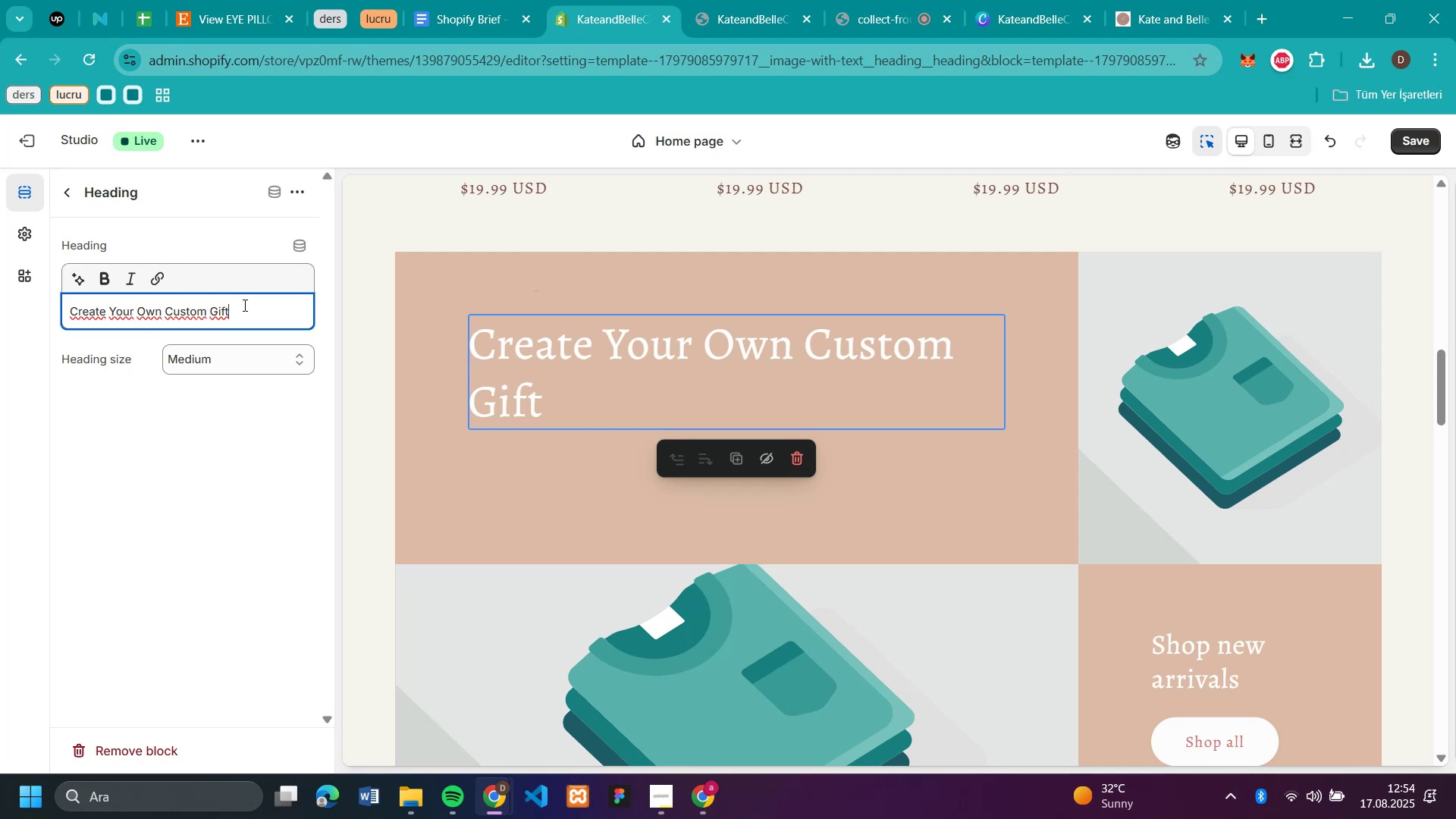 
key(Control+V)
 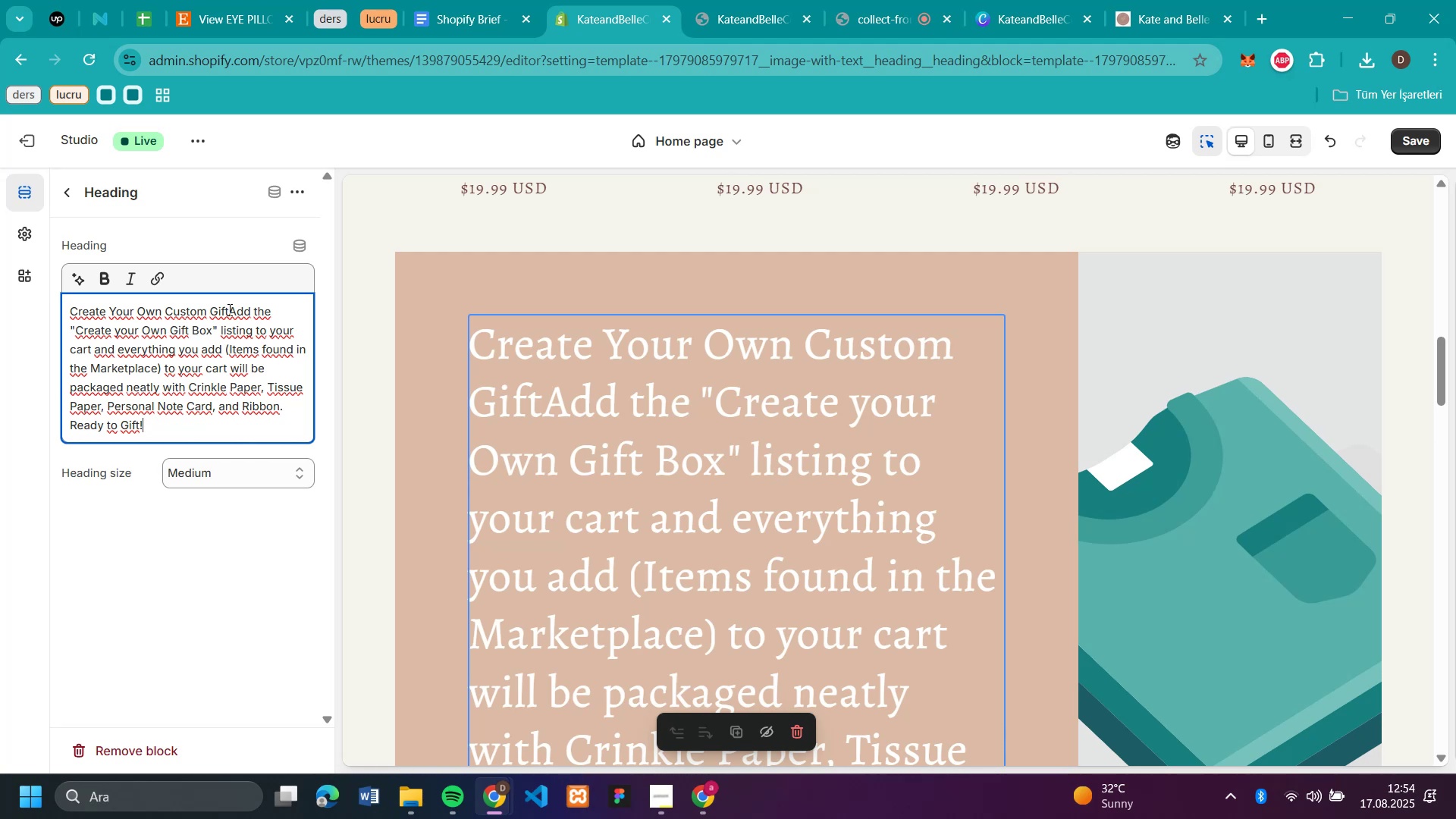 
wait(7.53)
 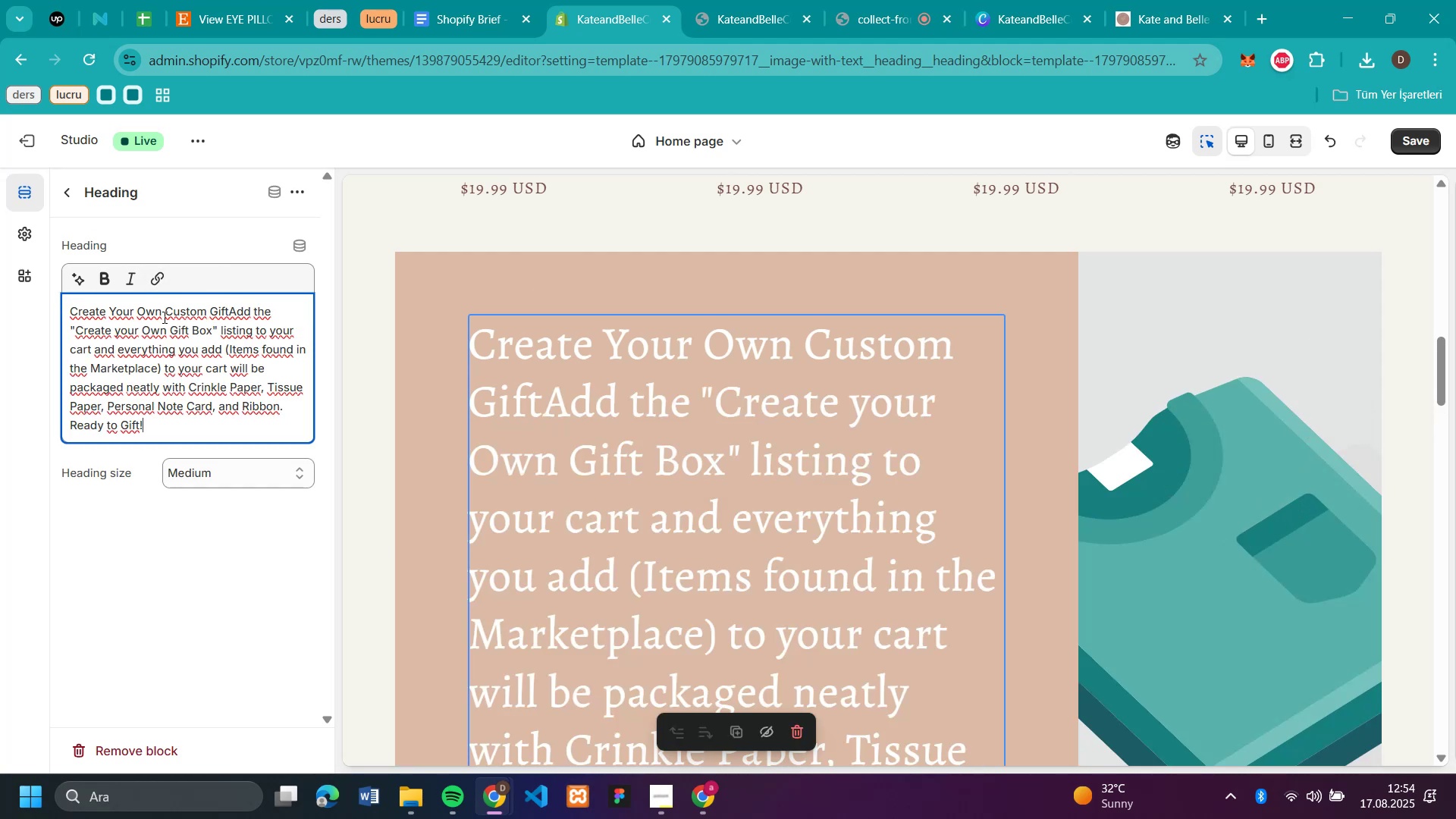 
left_click([1158, 22])
 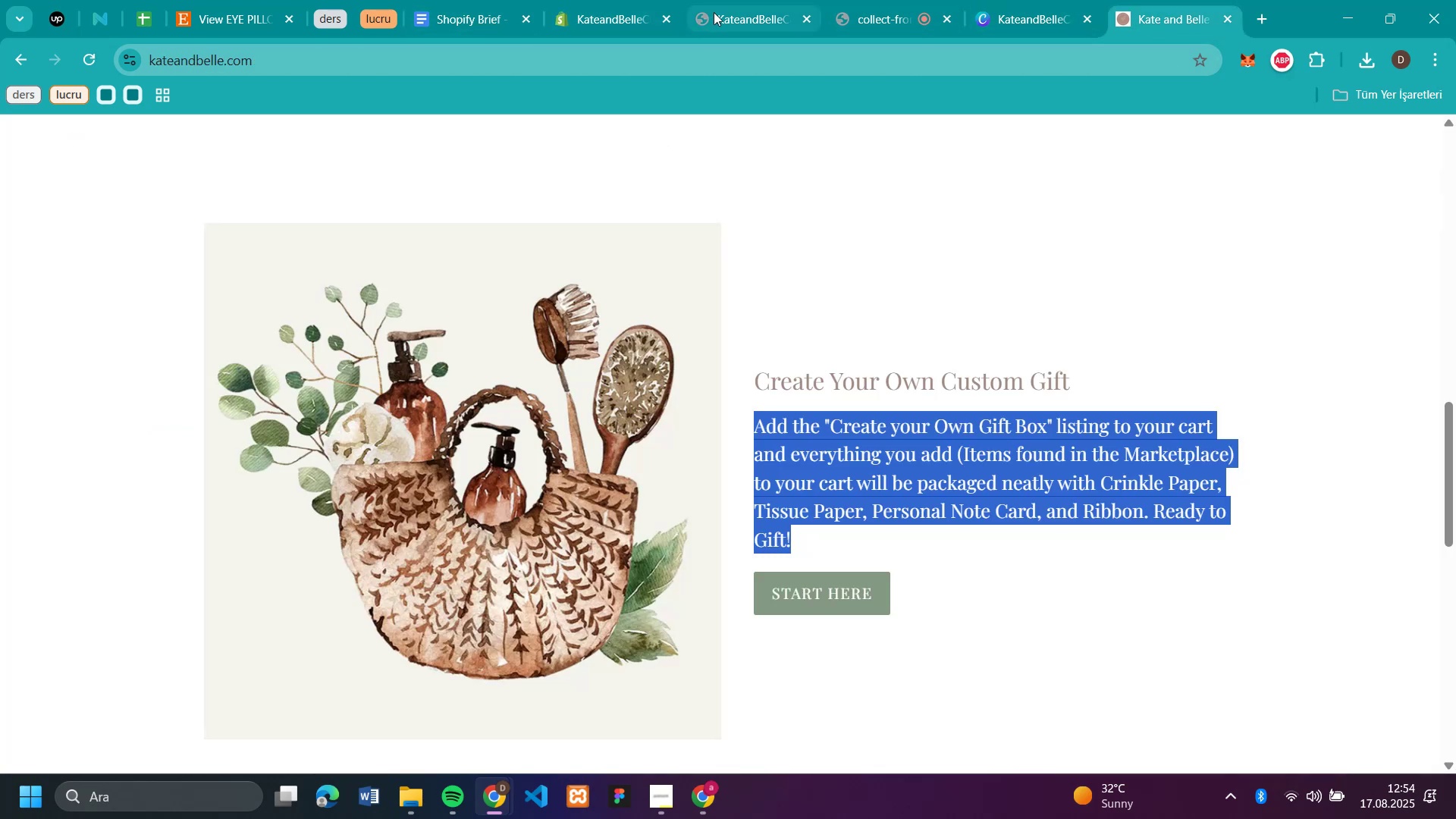 
left_click([578, 17])
 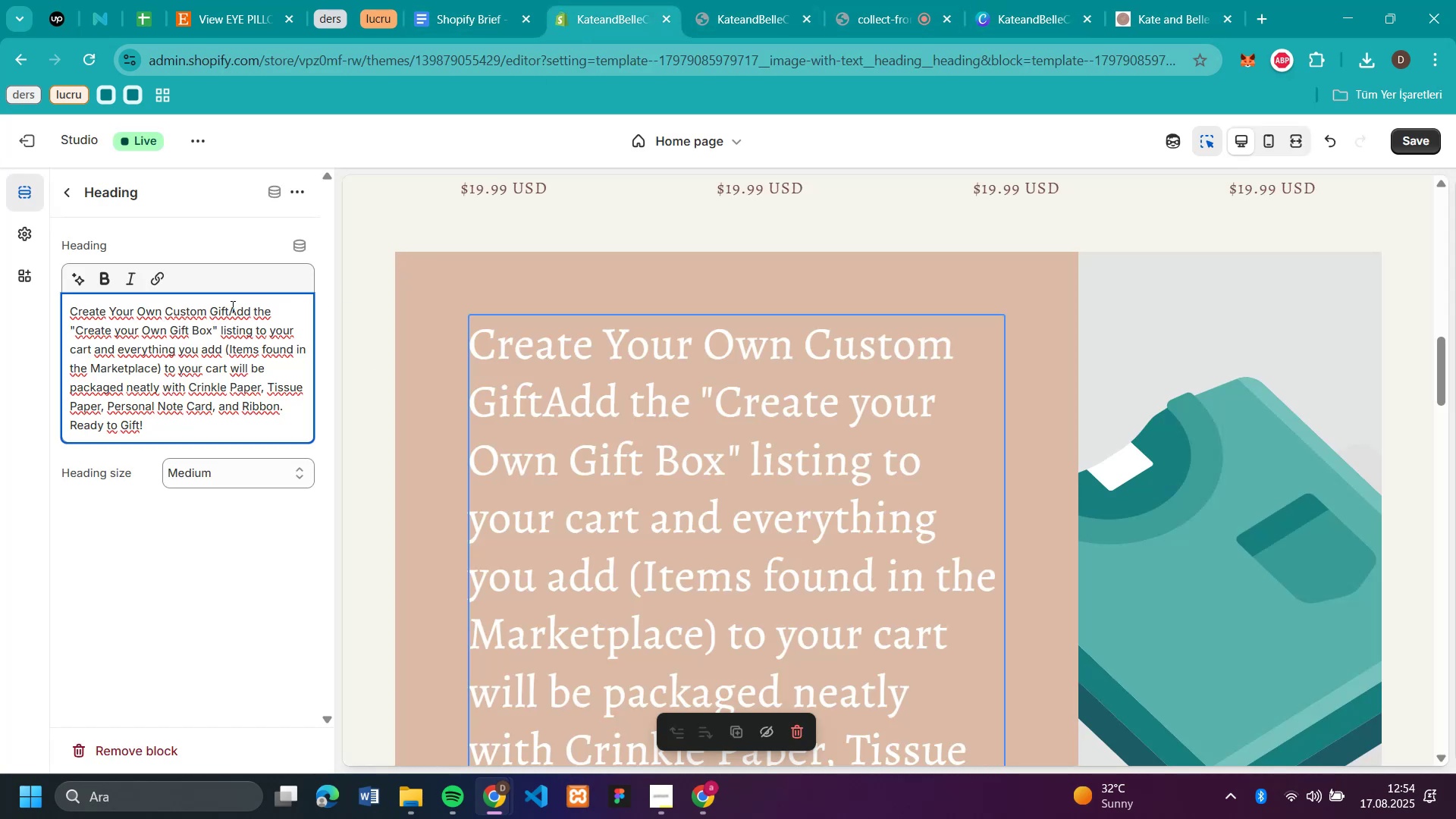 
left_click([228, 306])
 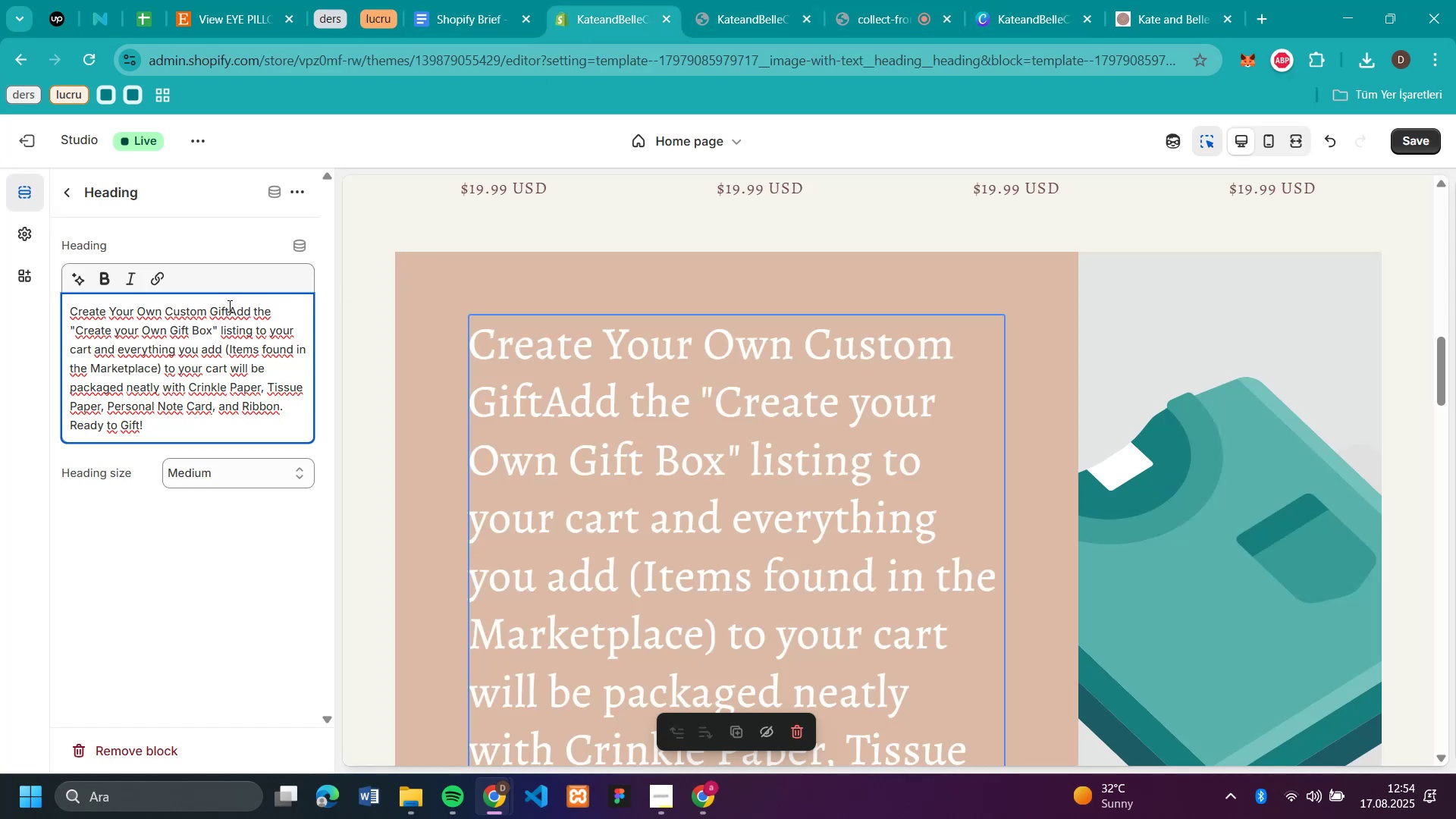 
key(Enter)
 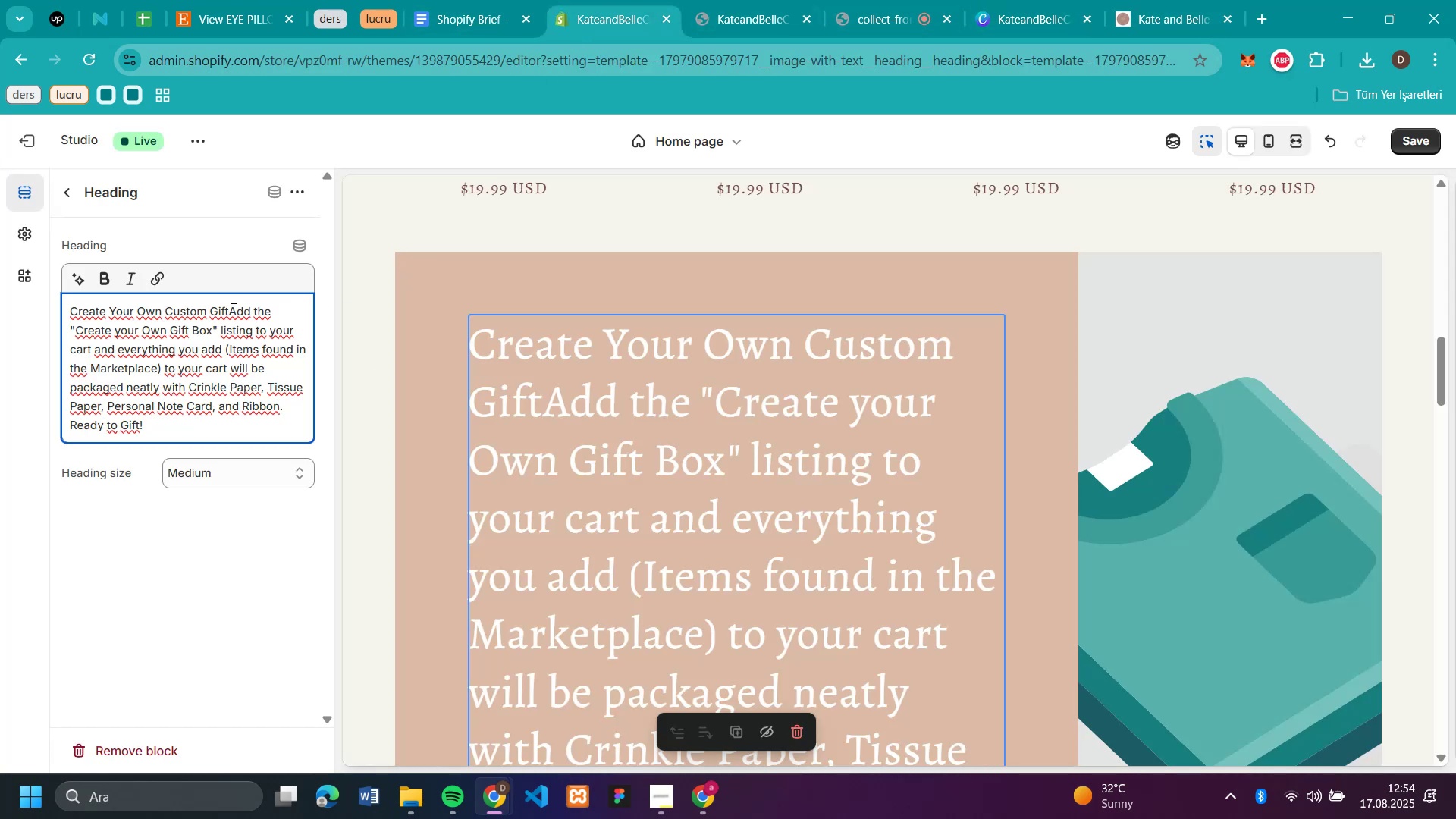 
key(Enter)
 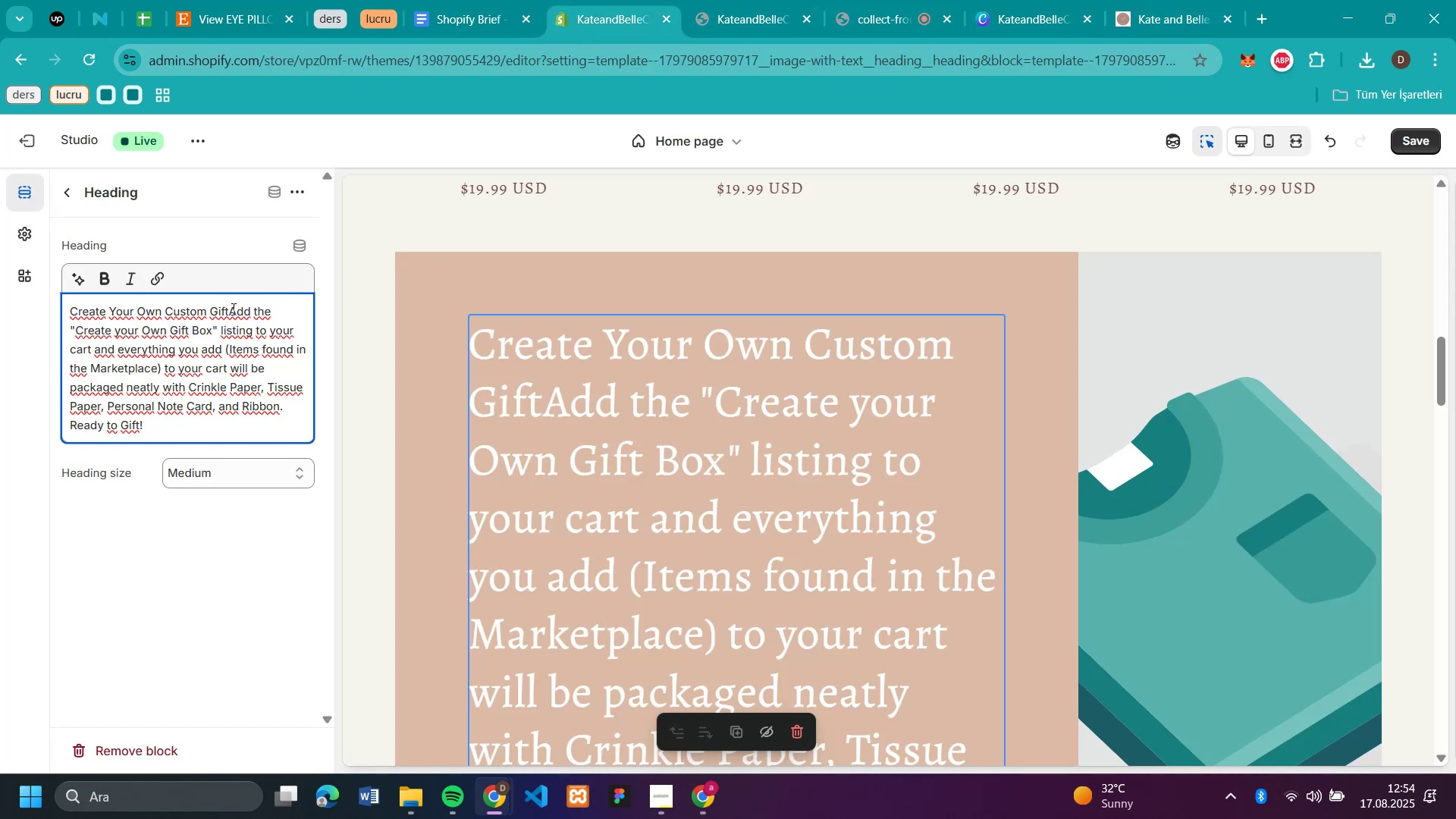 
key(Space)
 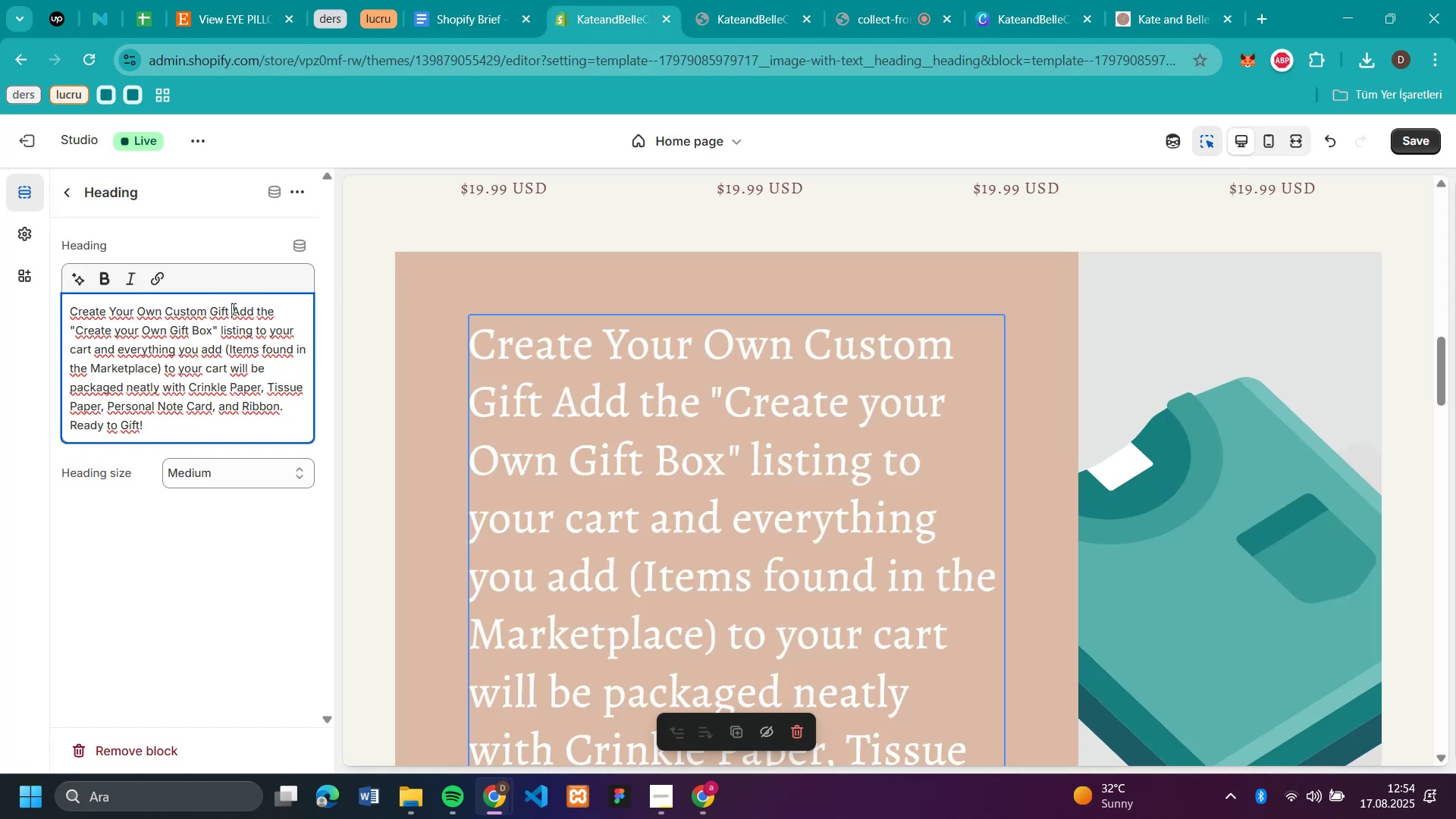 
key(Space)
 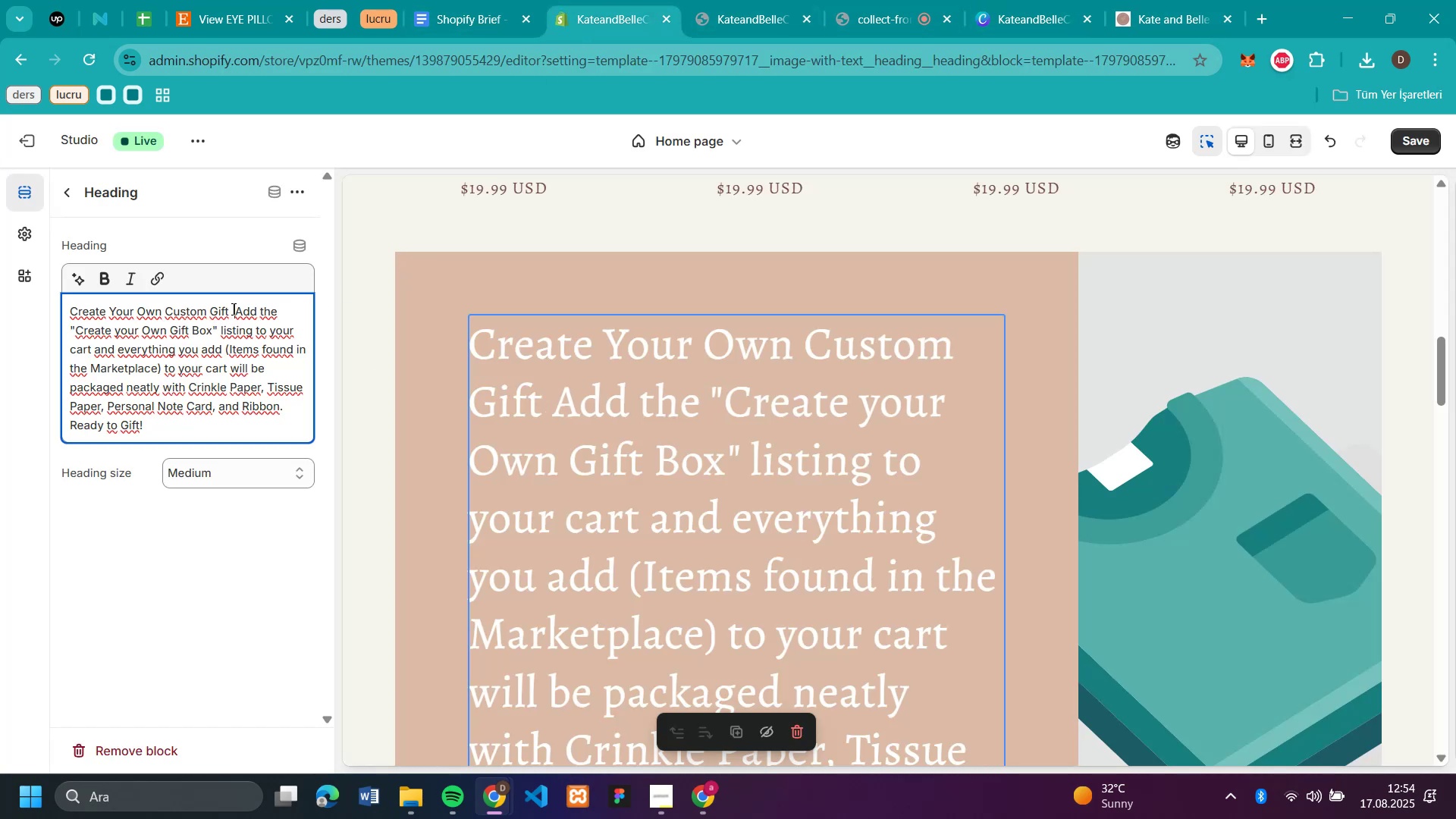 
key(Space)
 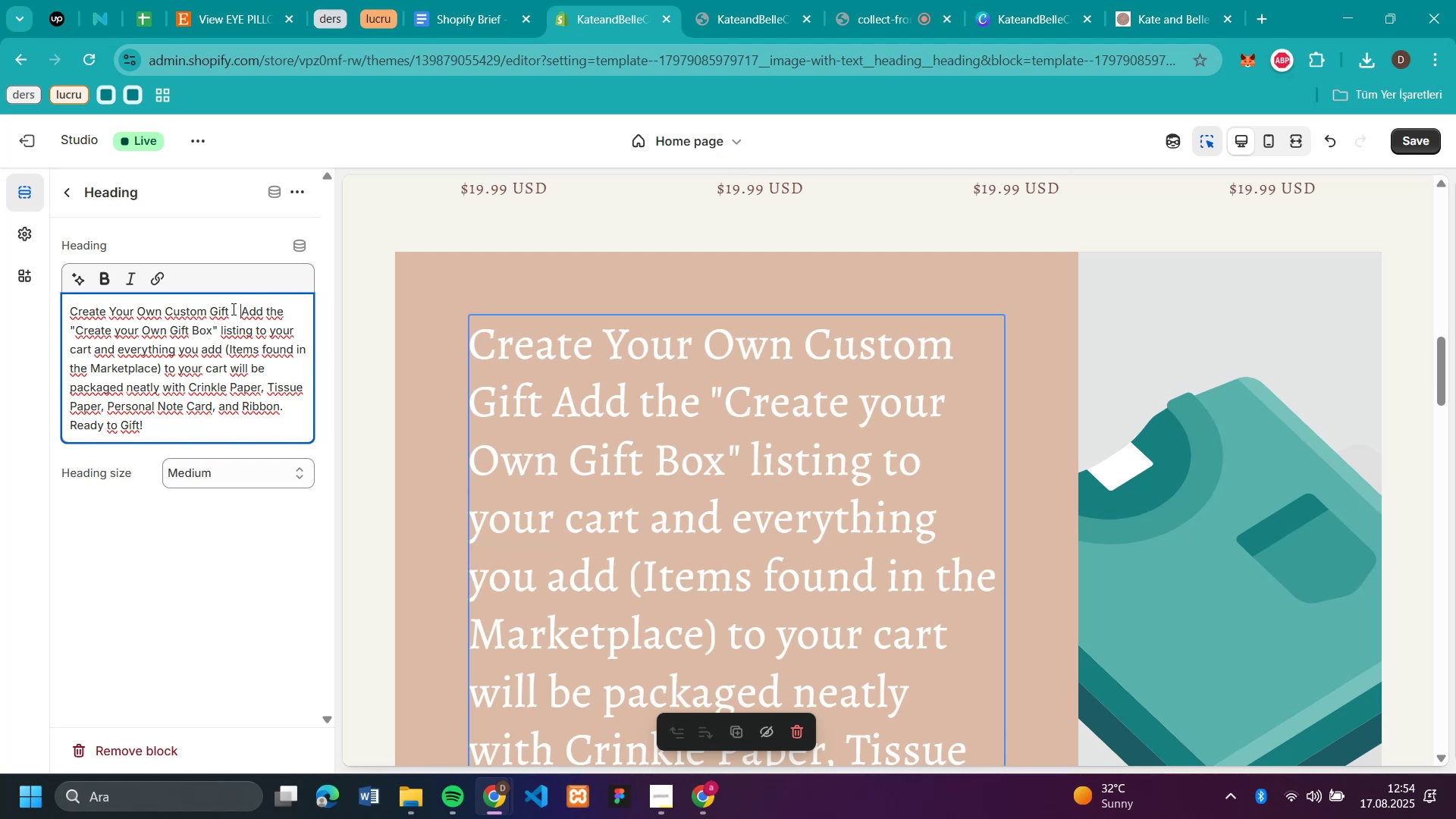 
key(Space)
 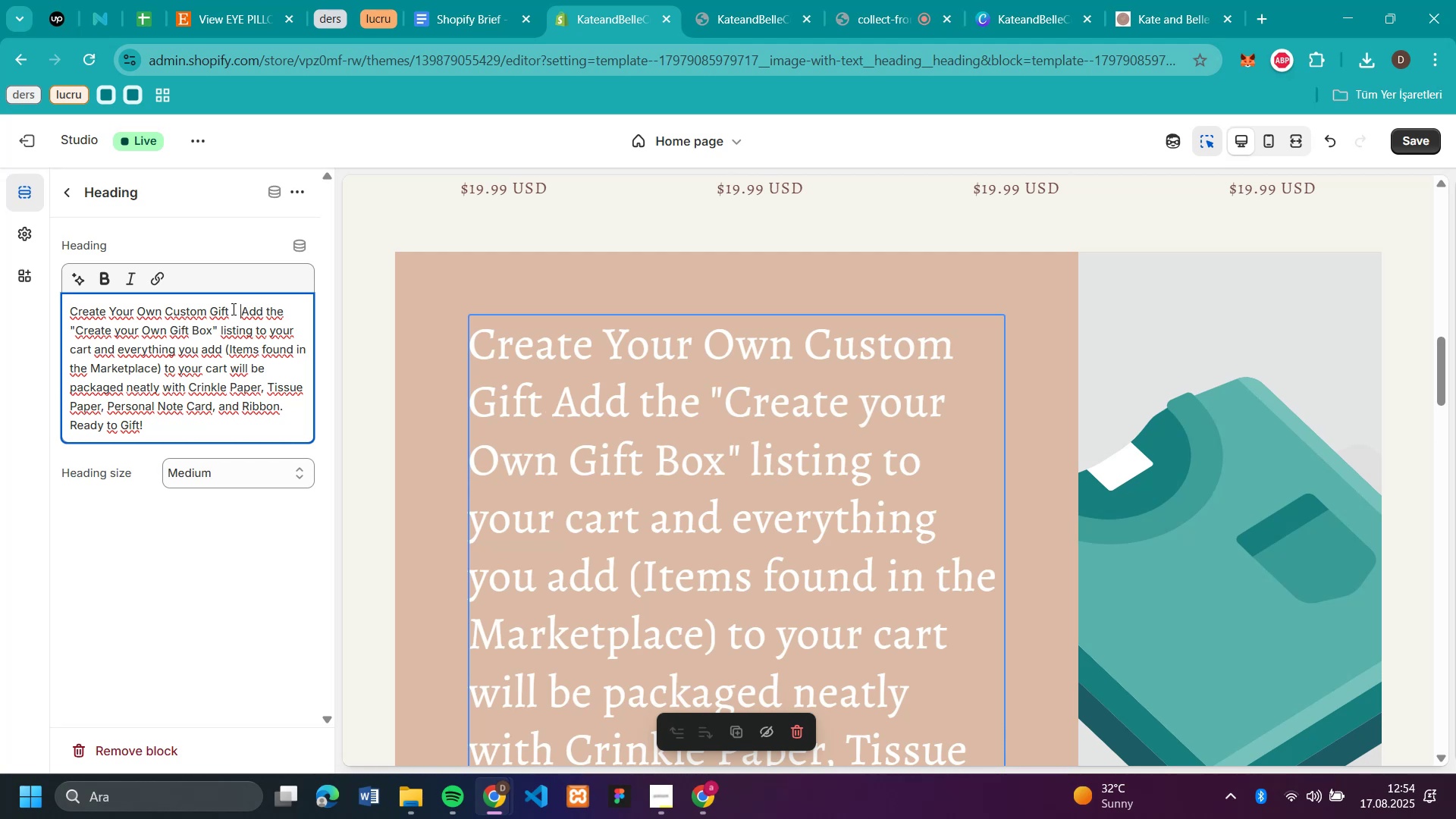 
key(Space)
 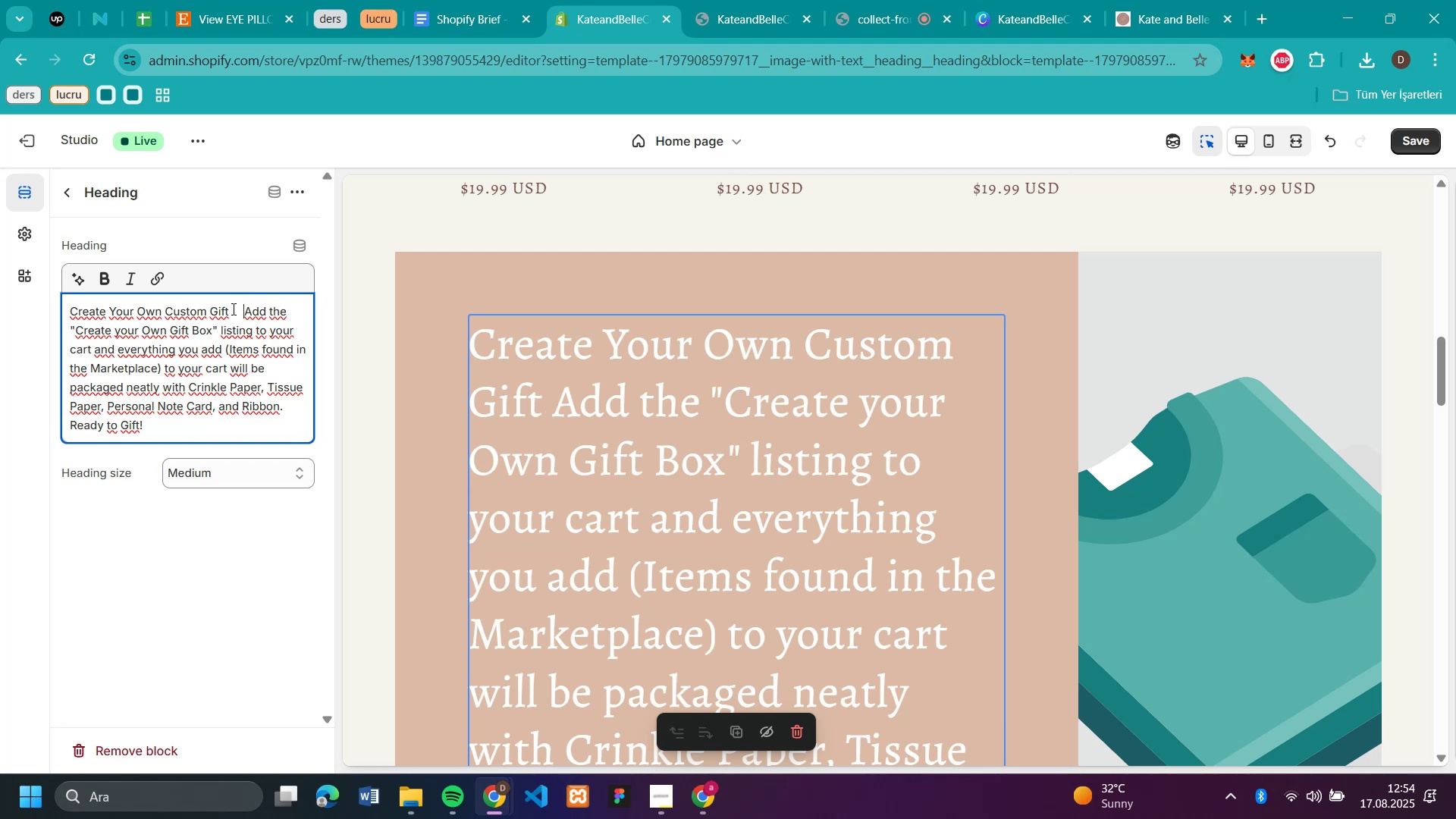 
key(Space)
 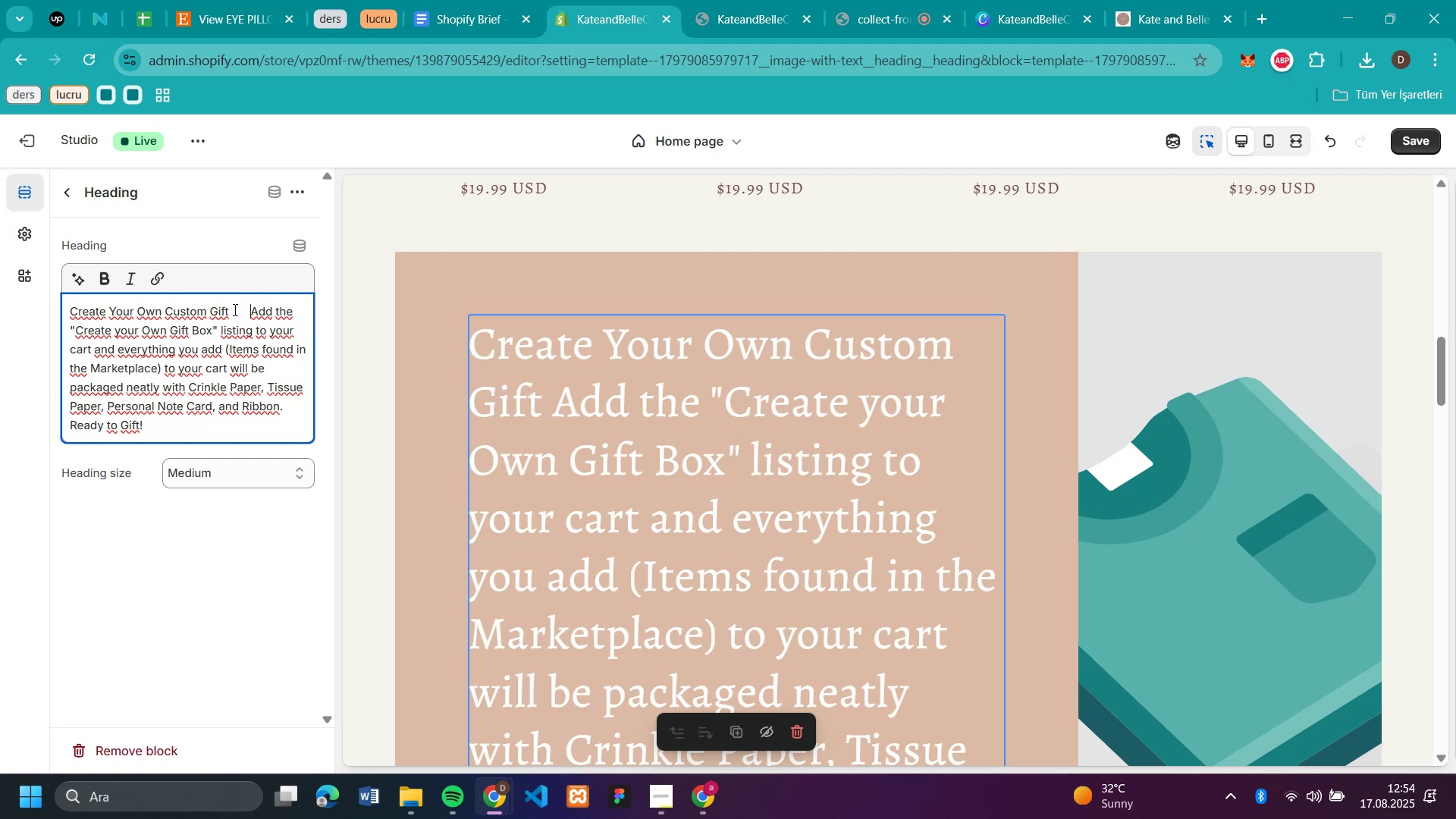 
key(Space)
 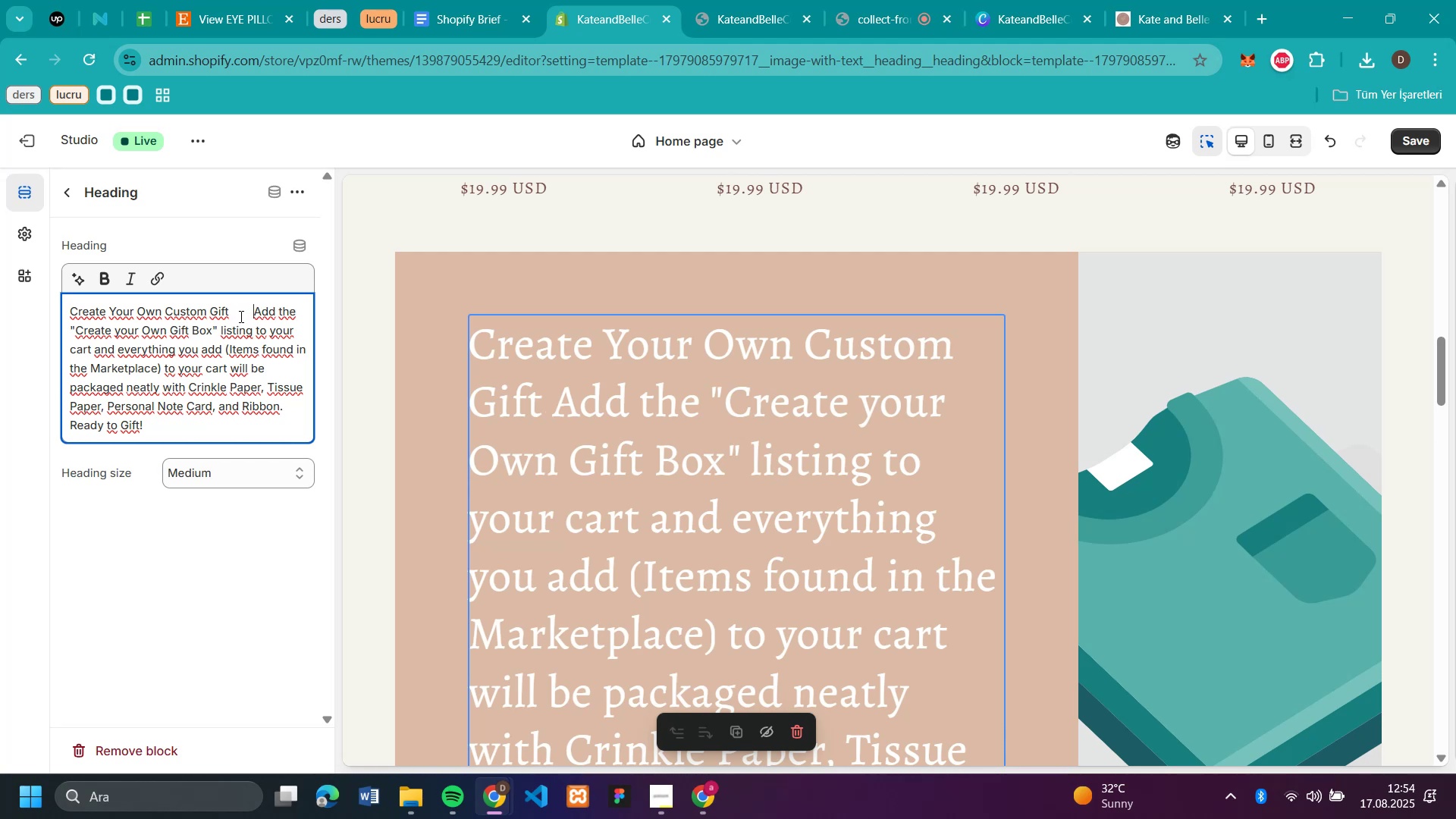 
key(Space)
 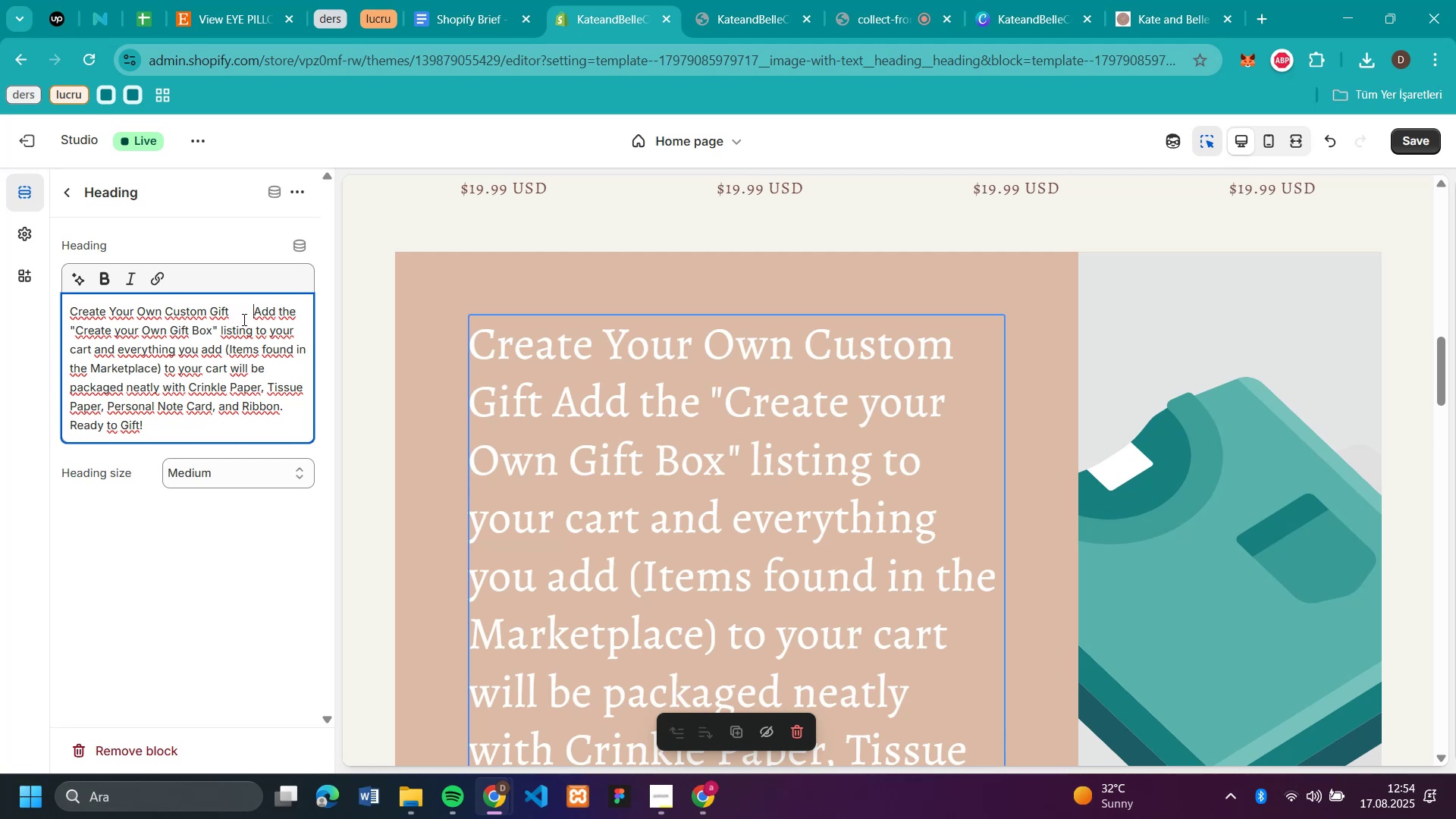 
key(Space)
 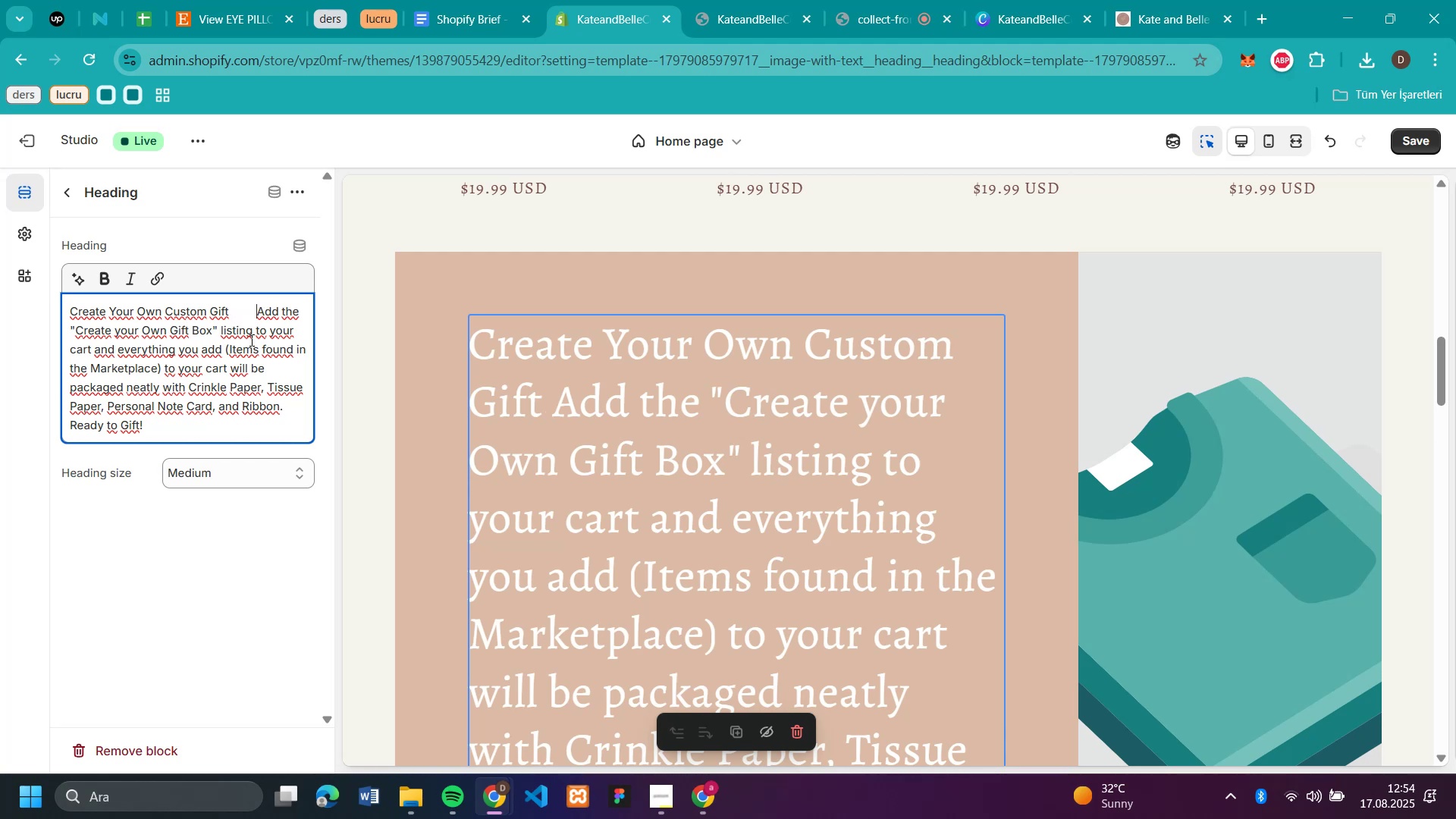 
key(Space)
 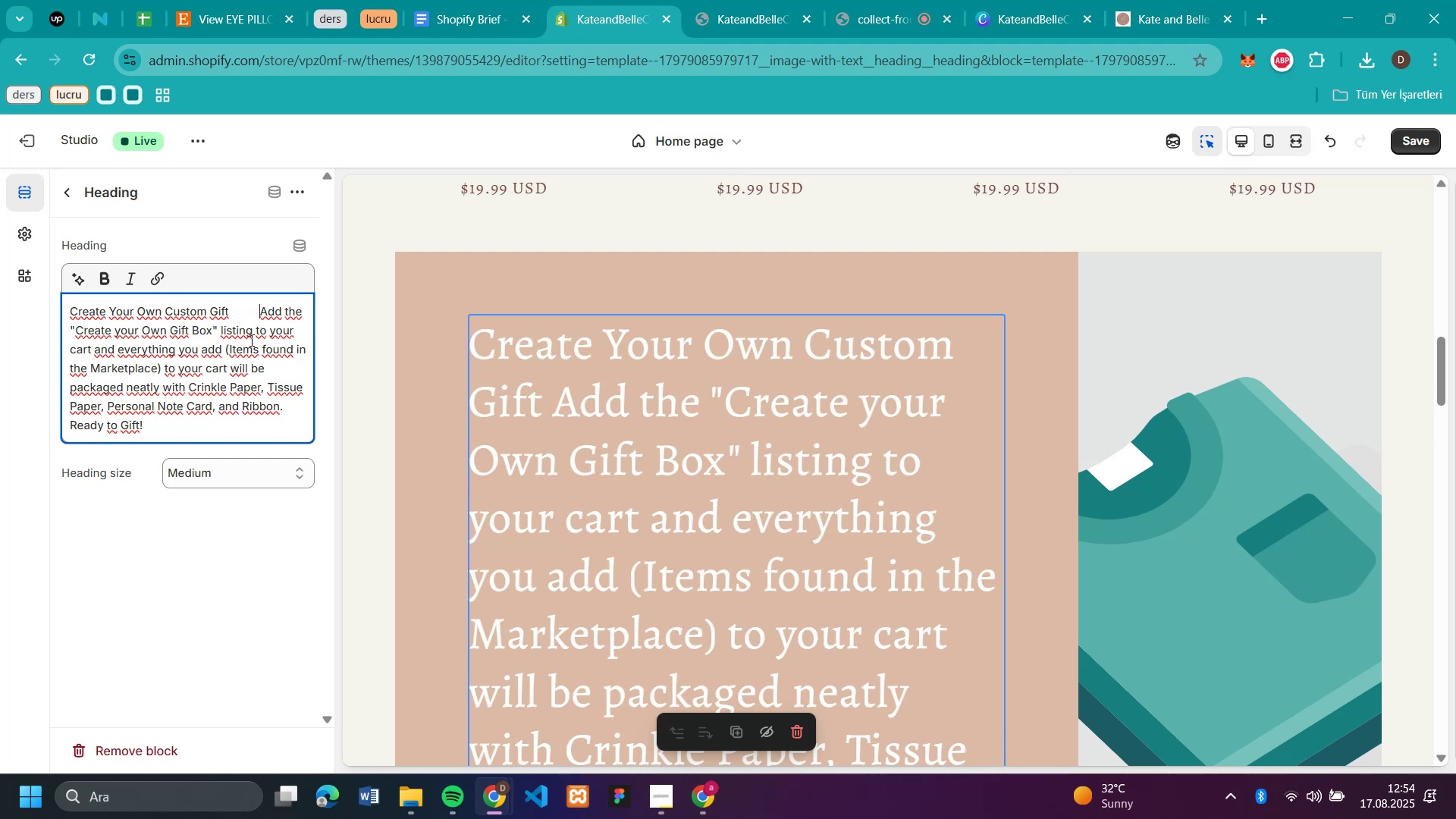 
key(Space)
 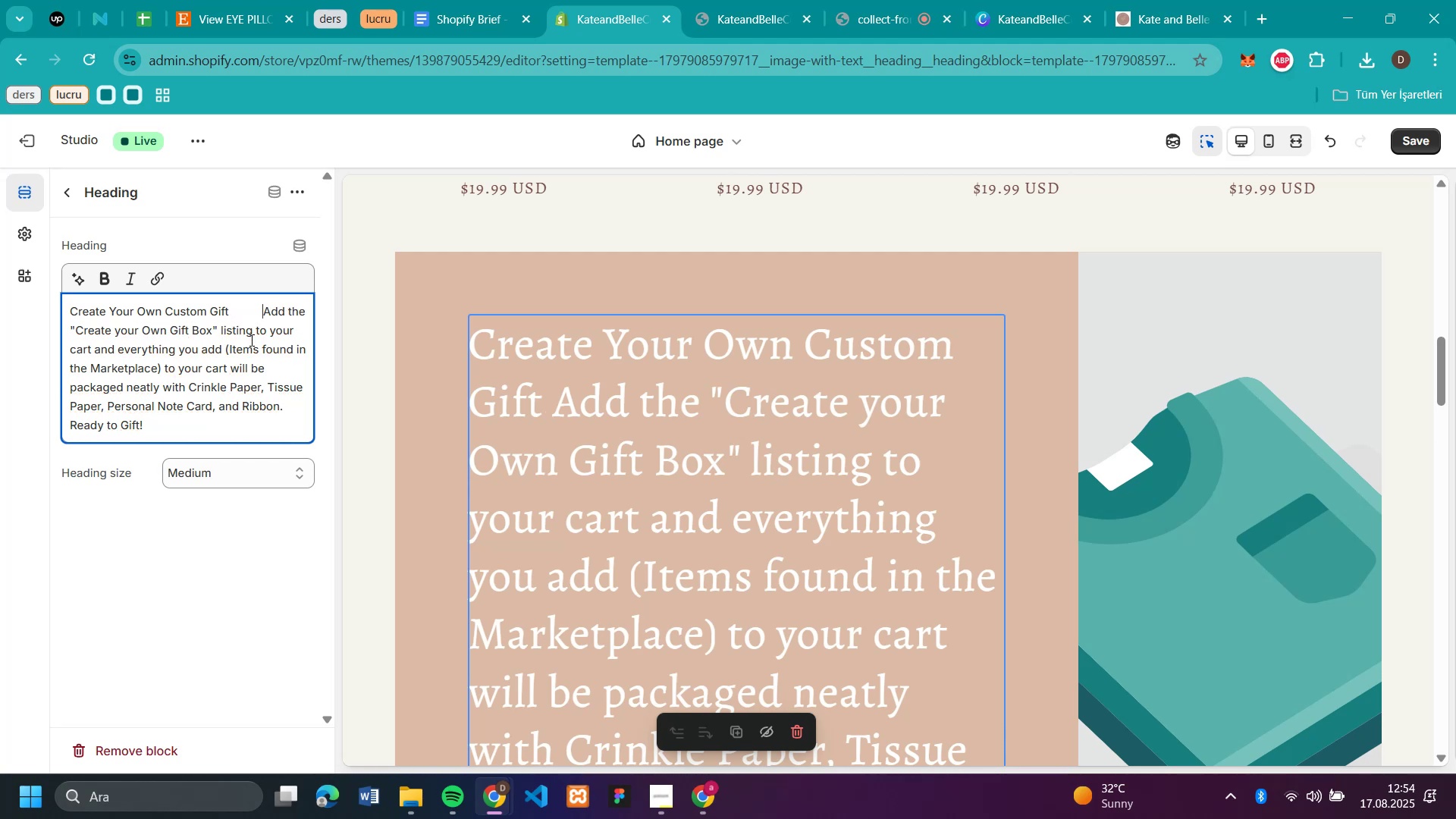 
key(Space)
 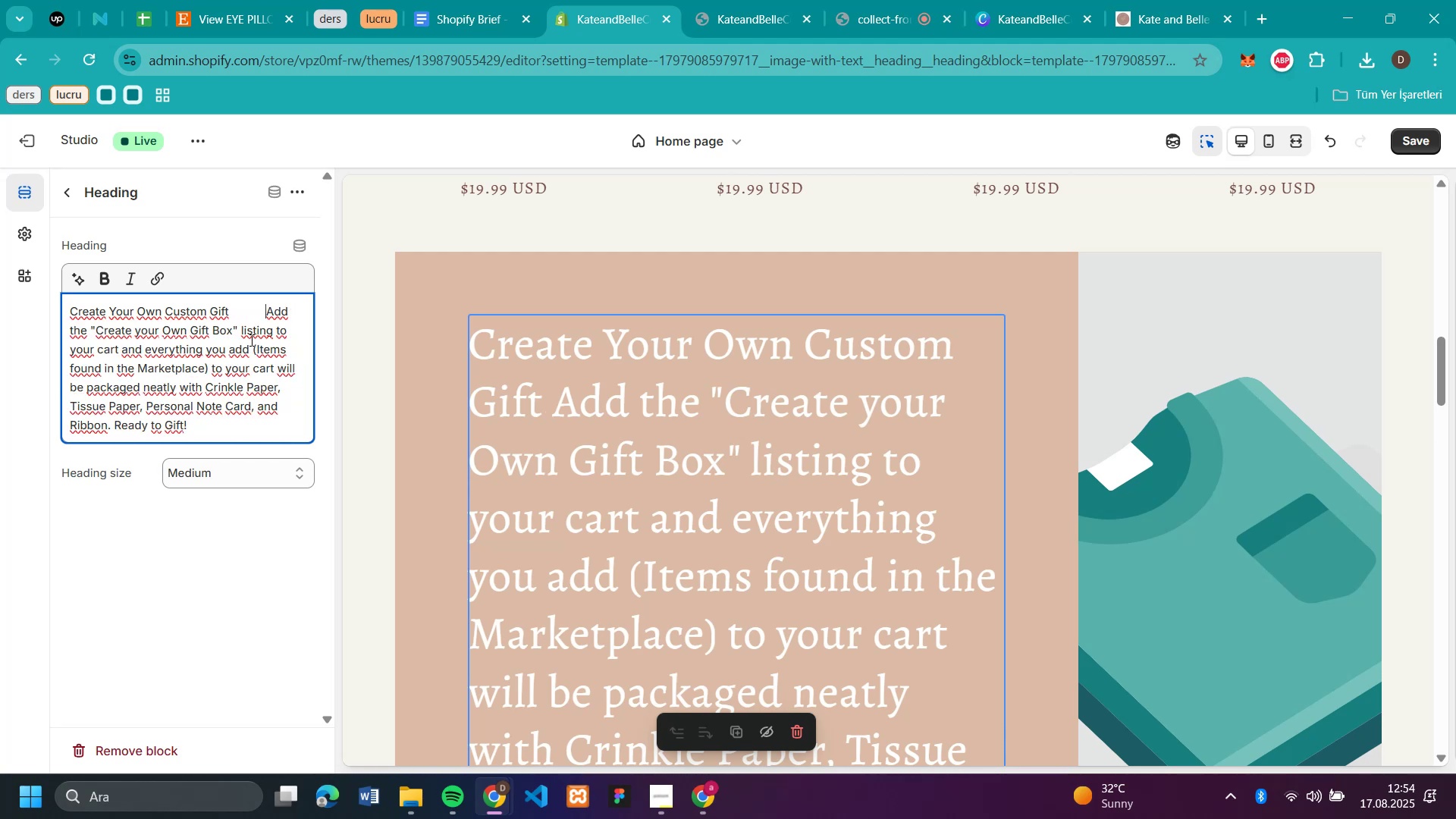 
key(Space)
 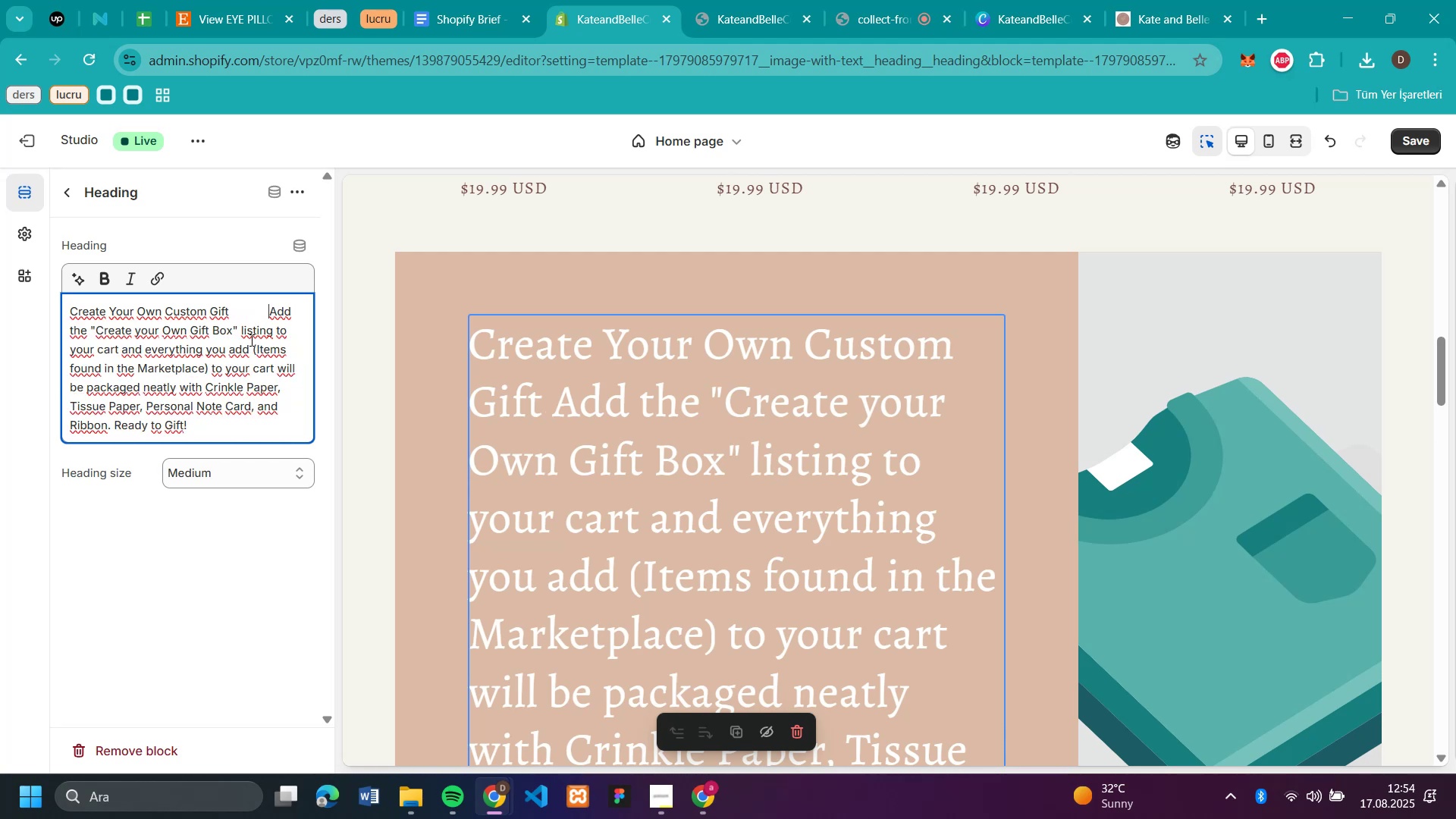 
key(Space)
 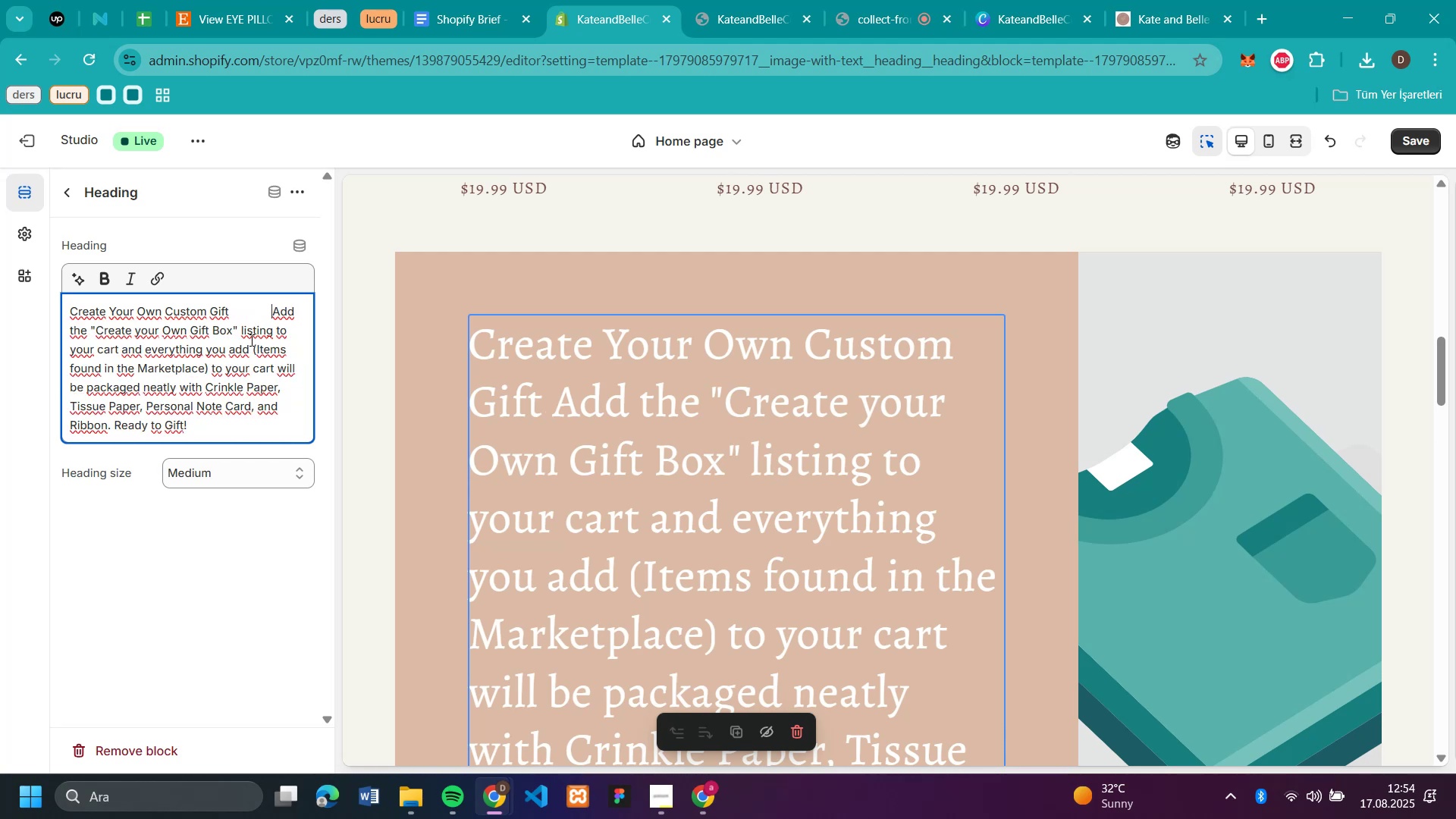 
key(Space)
 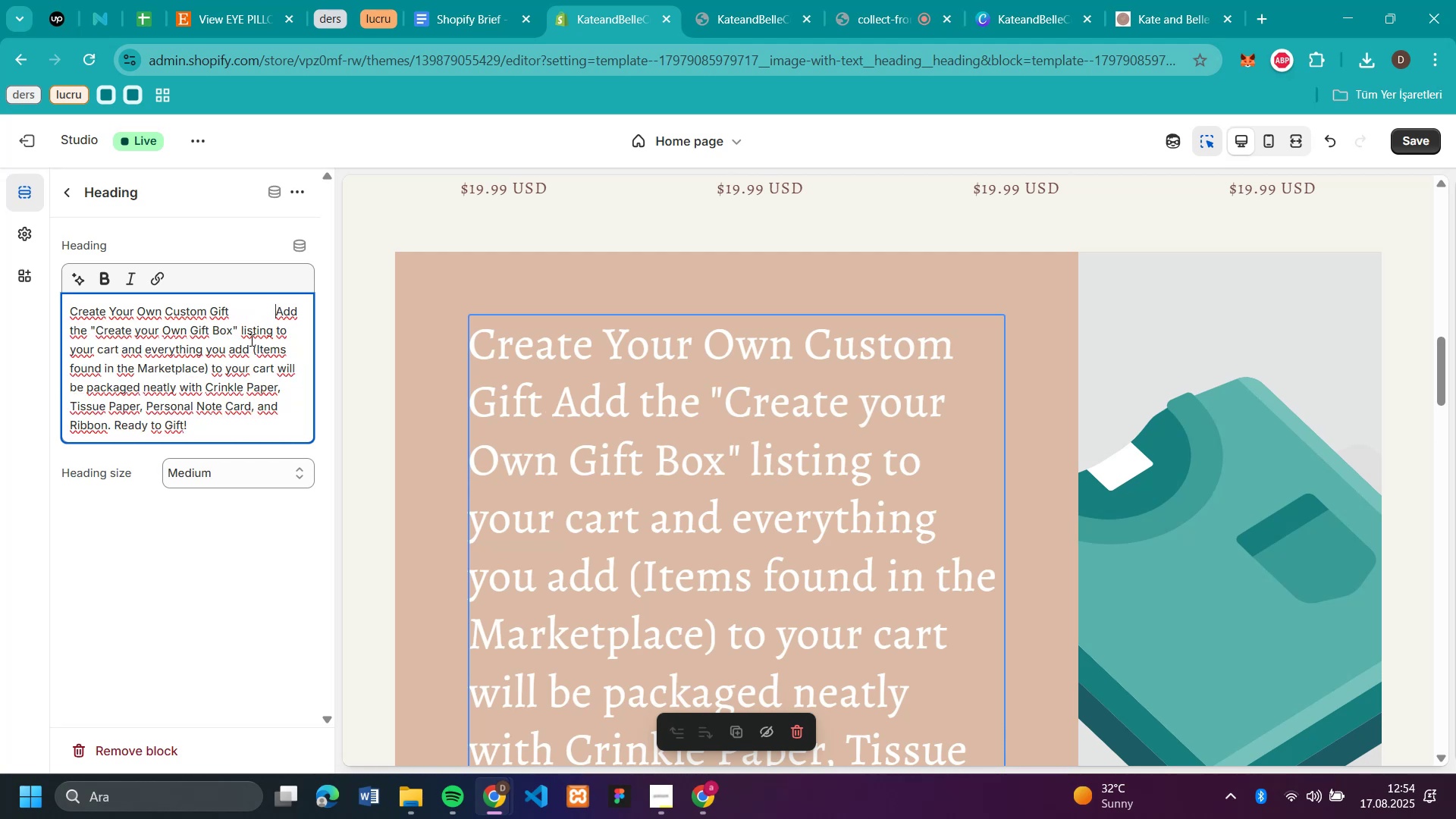 
key(Space)
 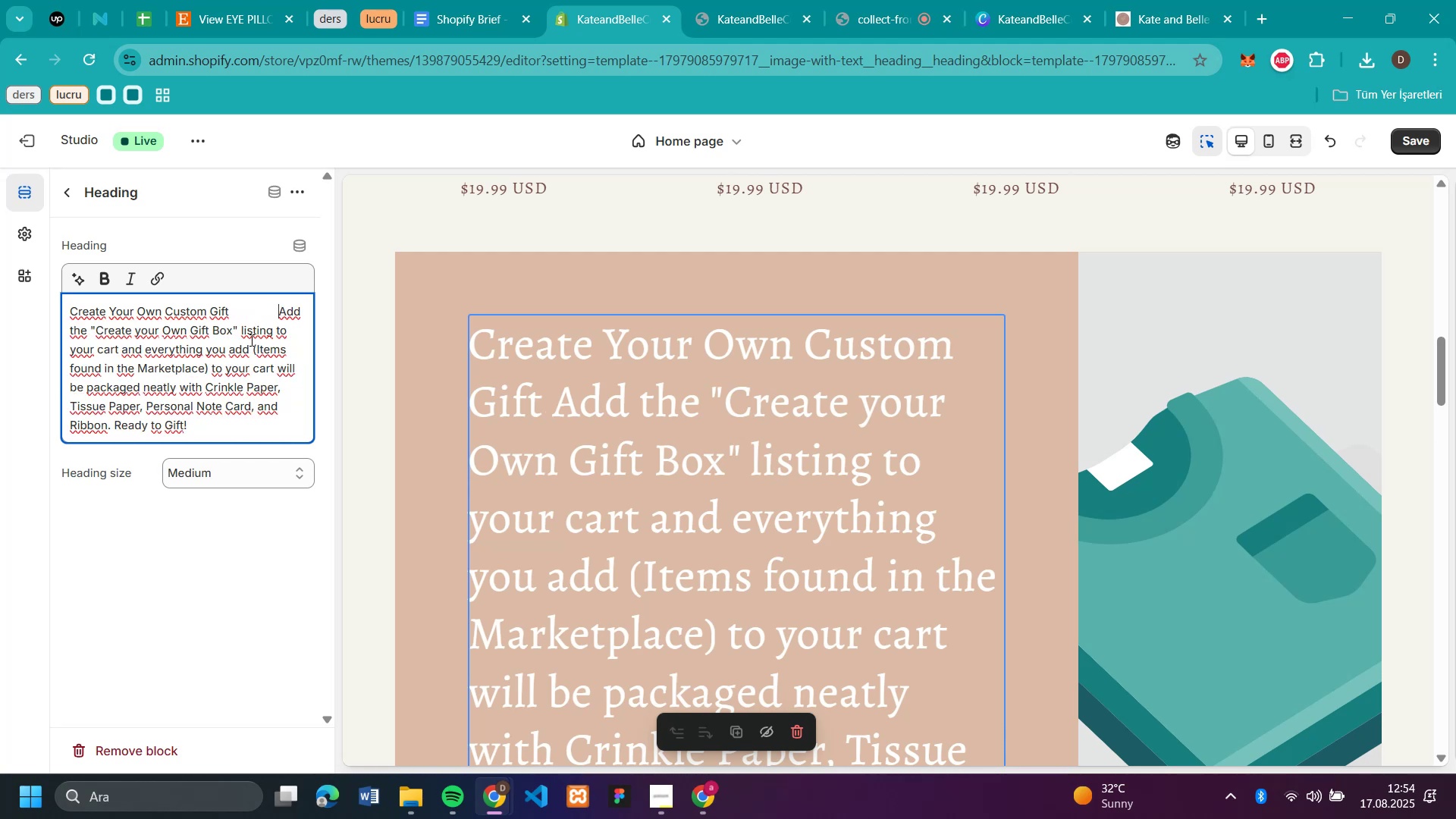 
key(Space)
 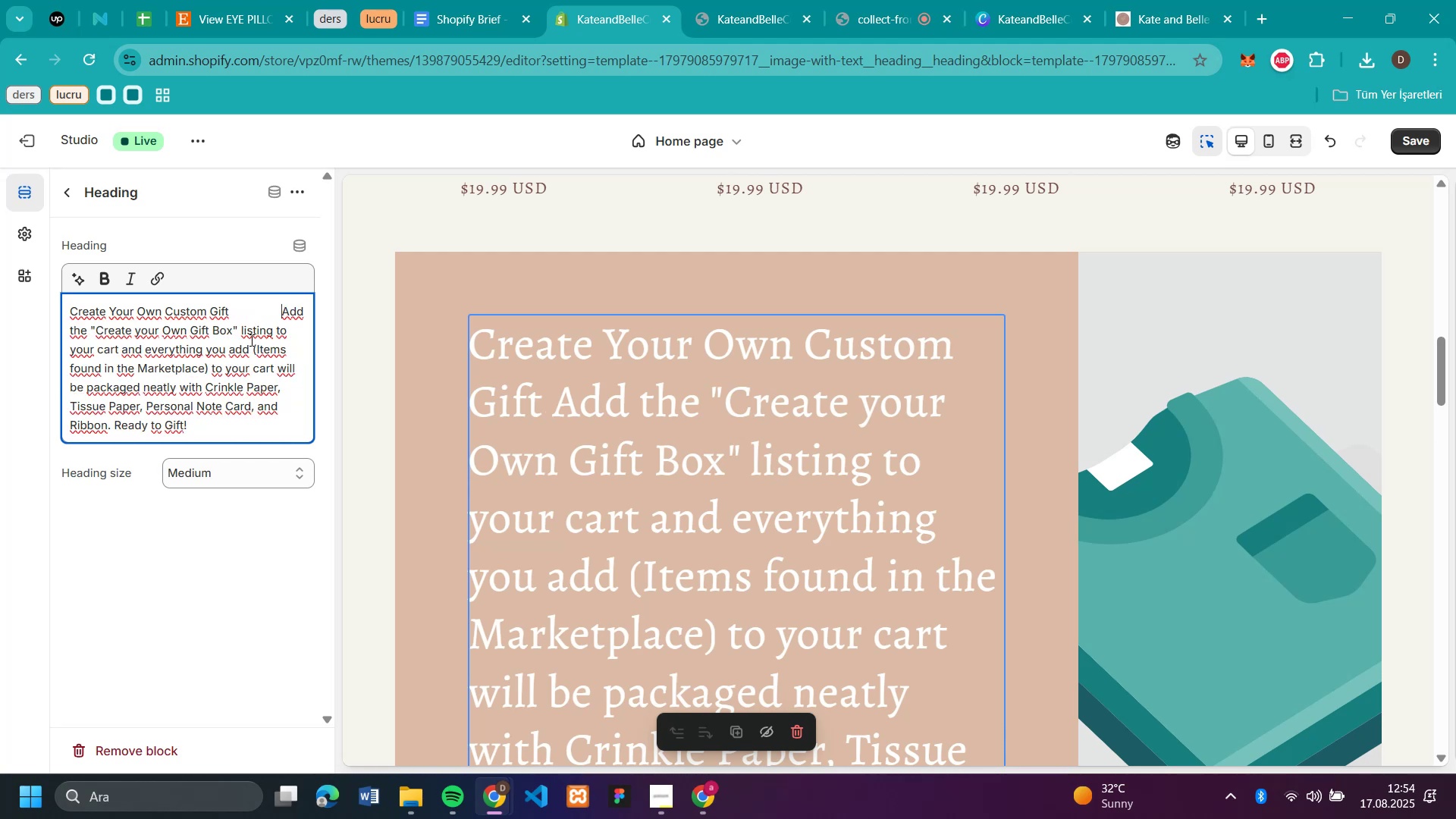 
key(Space)
 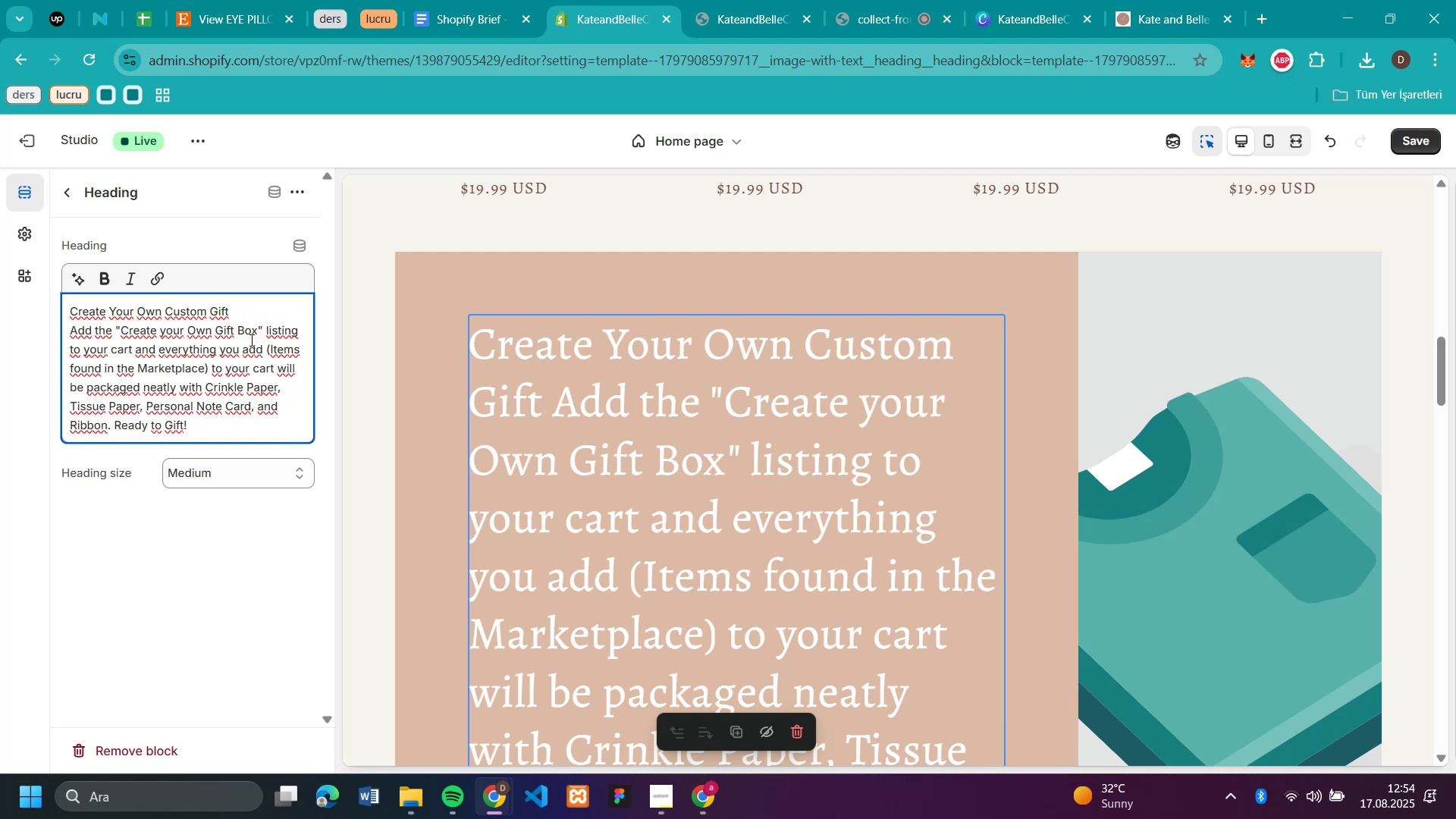 
scroll: coordinate [816, 378], scroll_direction: up, amount: 2.0
 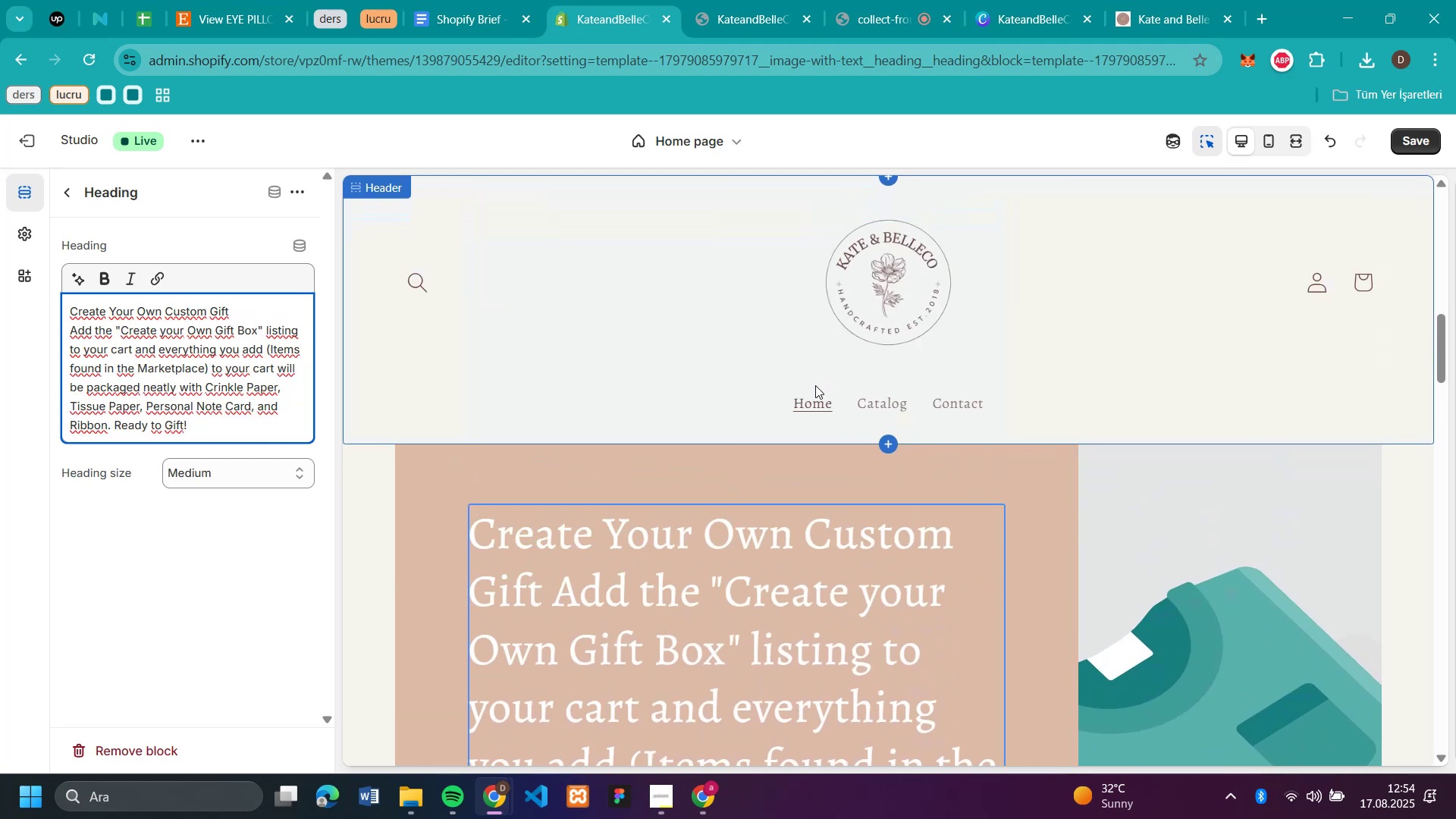 
scroll: coordinate [815, 385], scroll_direction: down, amount: 1.0
 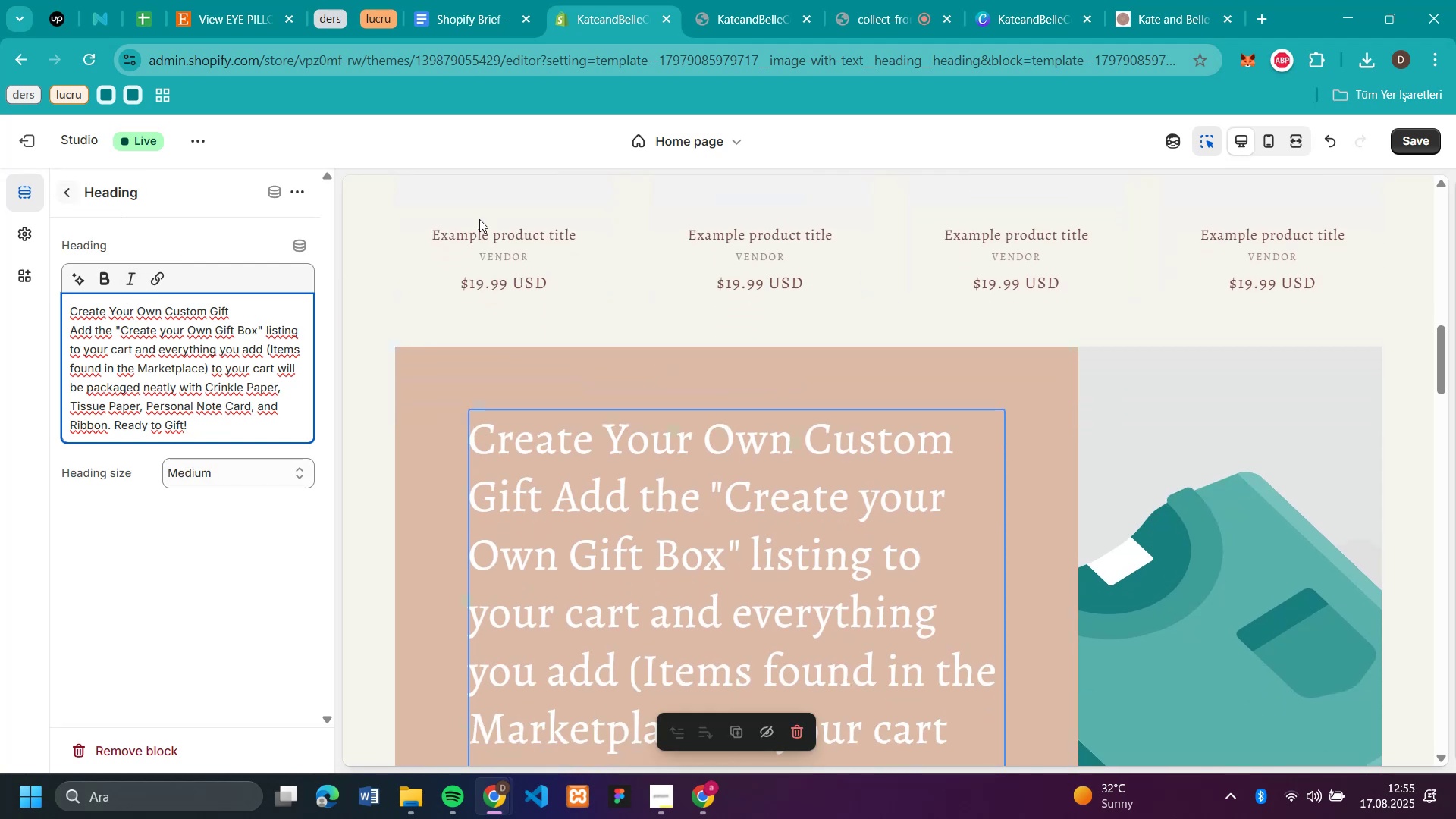 
left_click([1334, 136])
 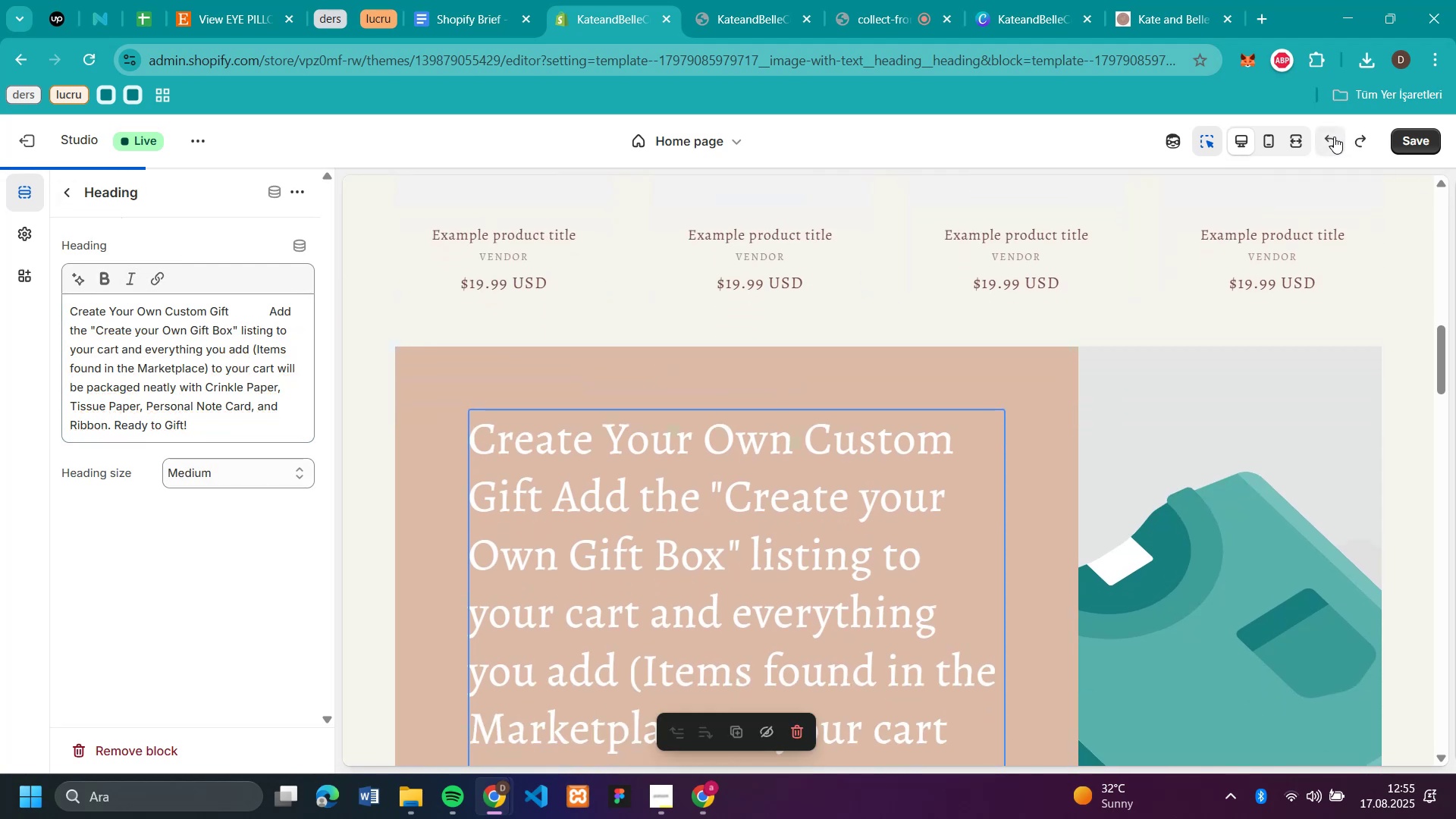 
left_click([1334, 136])
 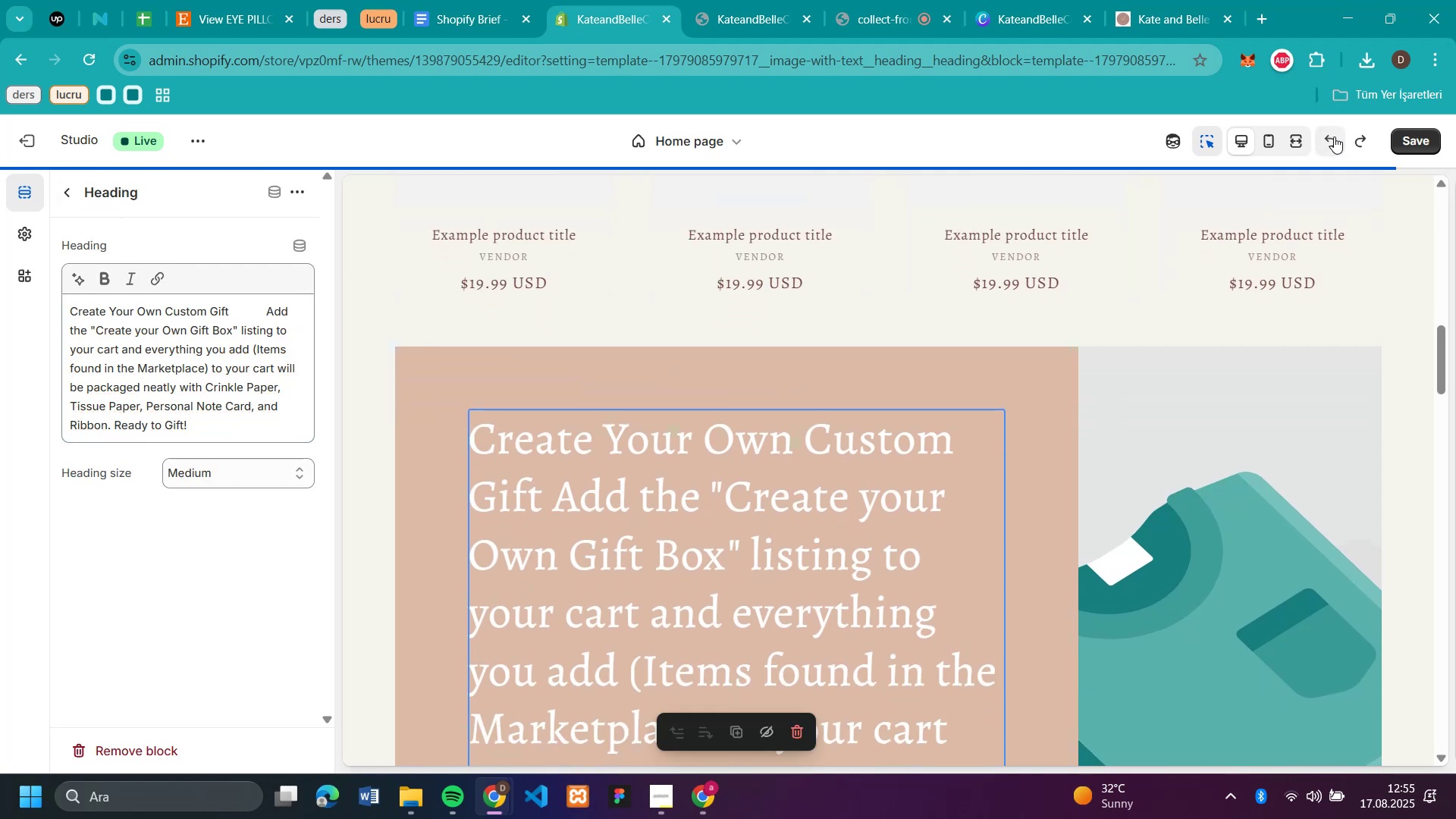 
left_click([1334, 136])
 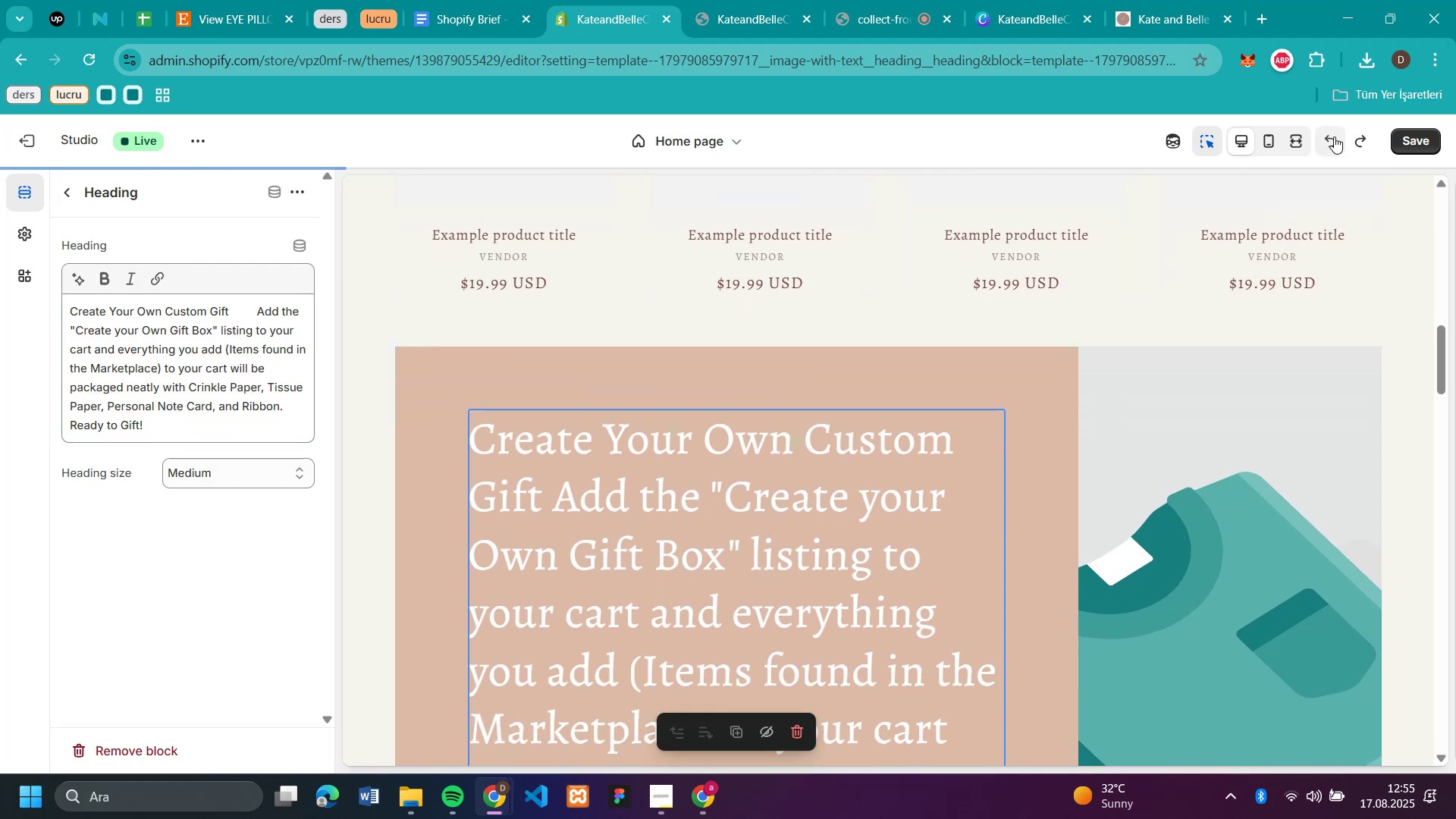 
left_click([1334, 136])
 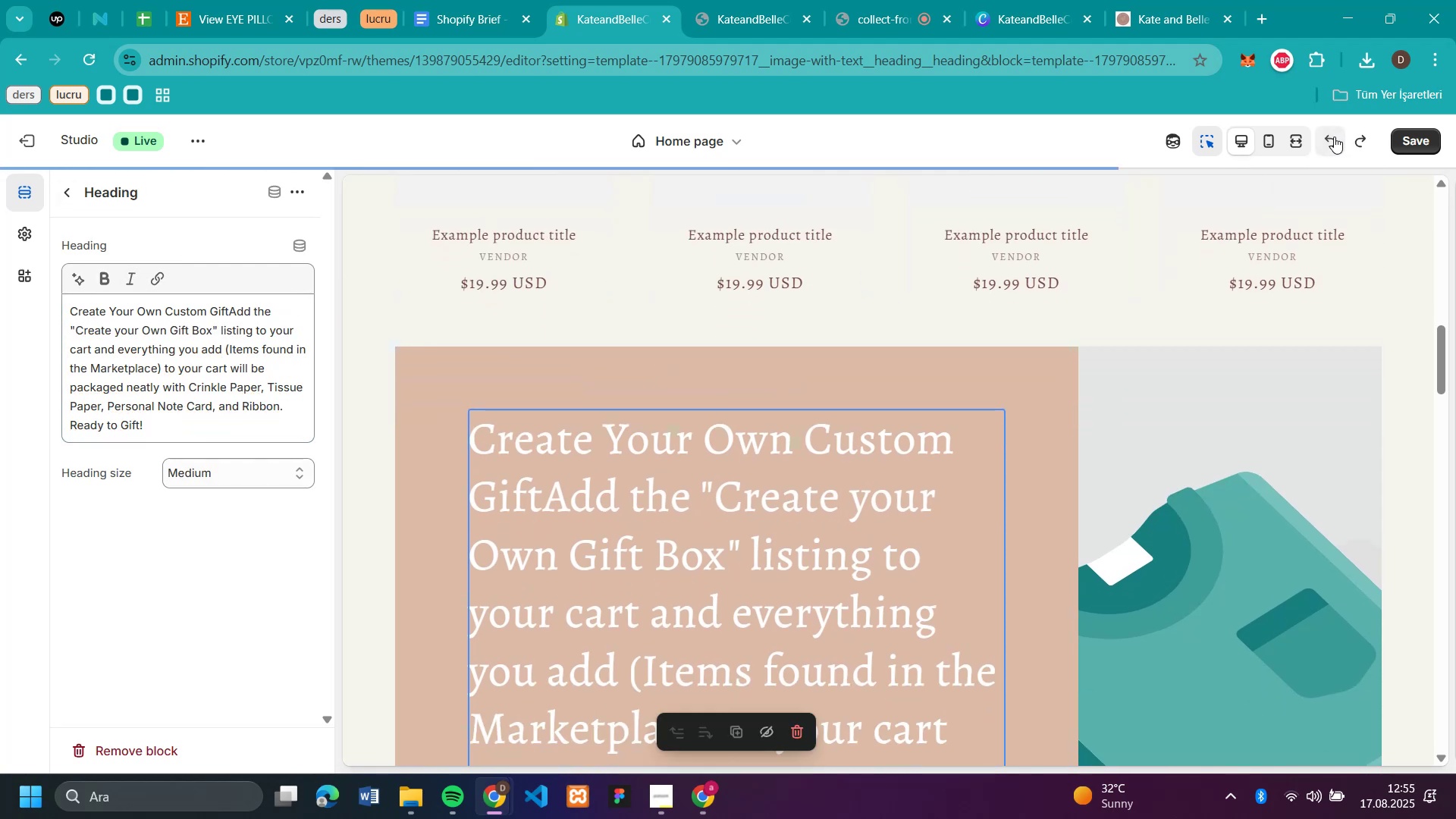 
left_click([1334, 136])
 